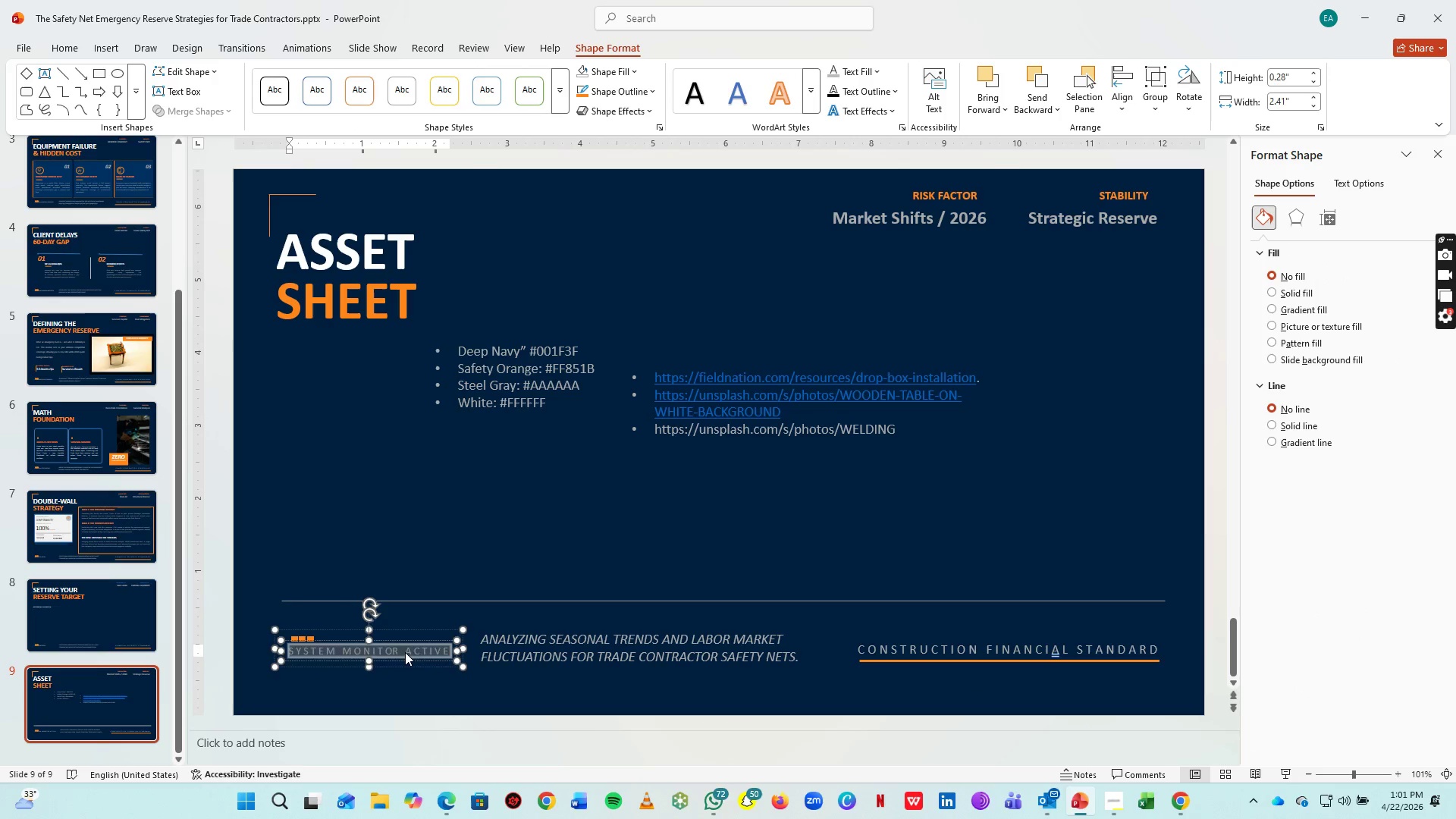 
type(financial saet)
key(Backspace)
key(Backspace)
type(fety protocol)
 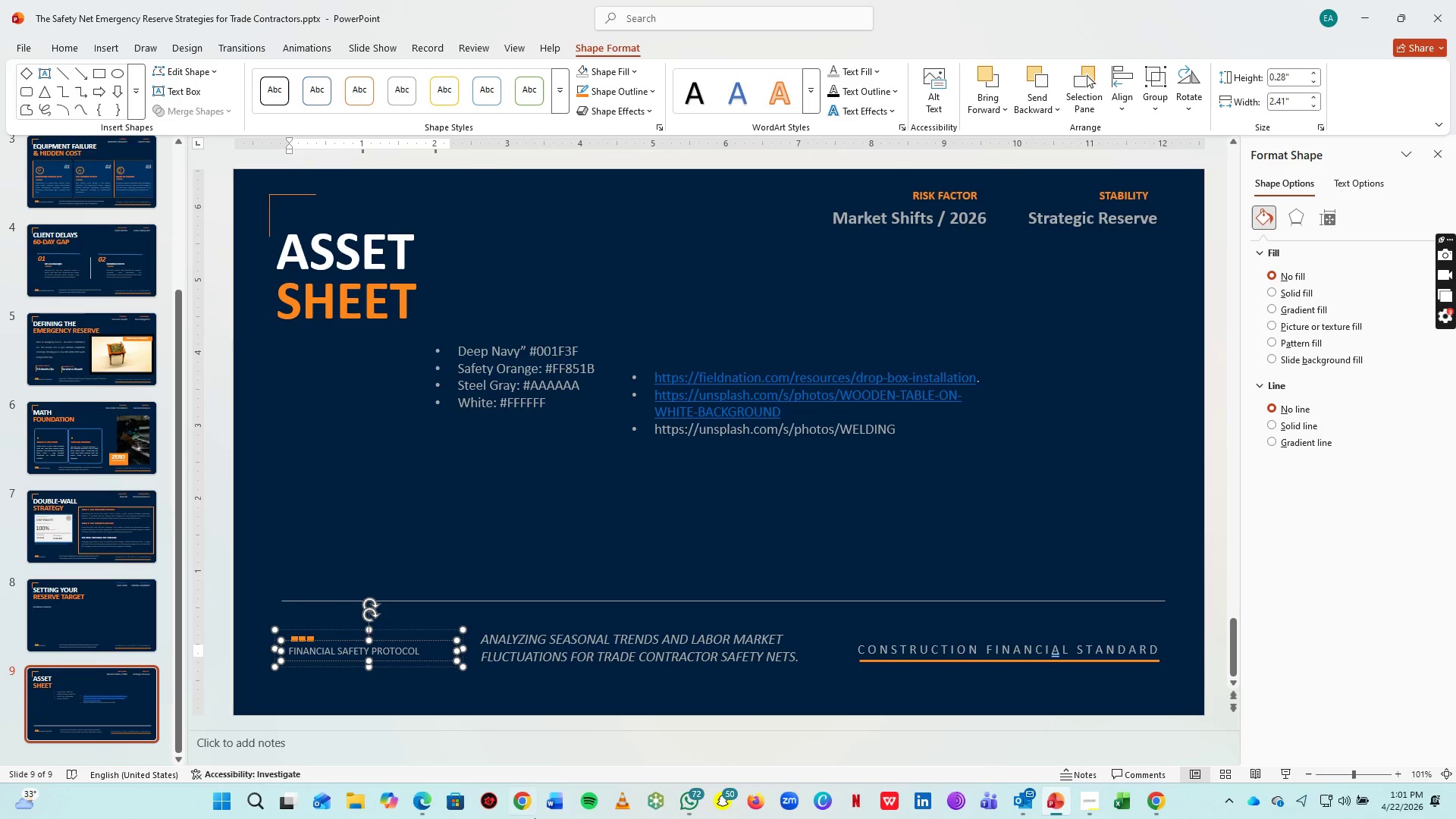 
left_click([622, 655])
 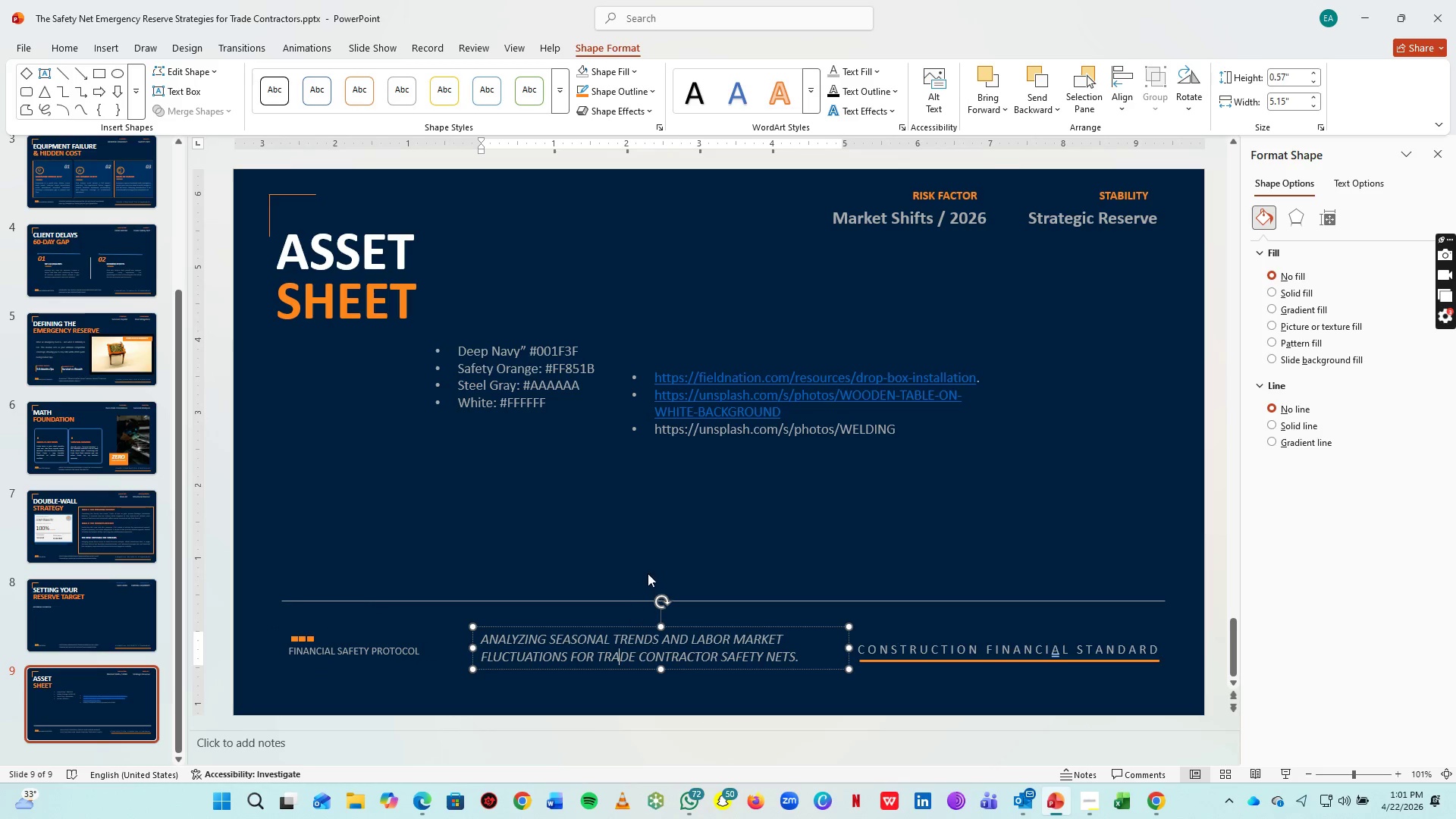 
scroll: coordinate [45, 576], scroll_direction: down, amount: 4.0
 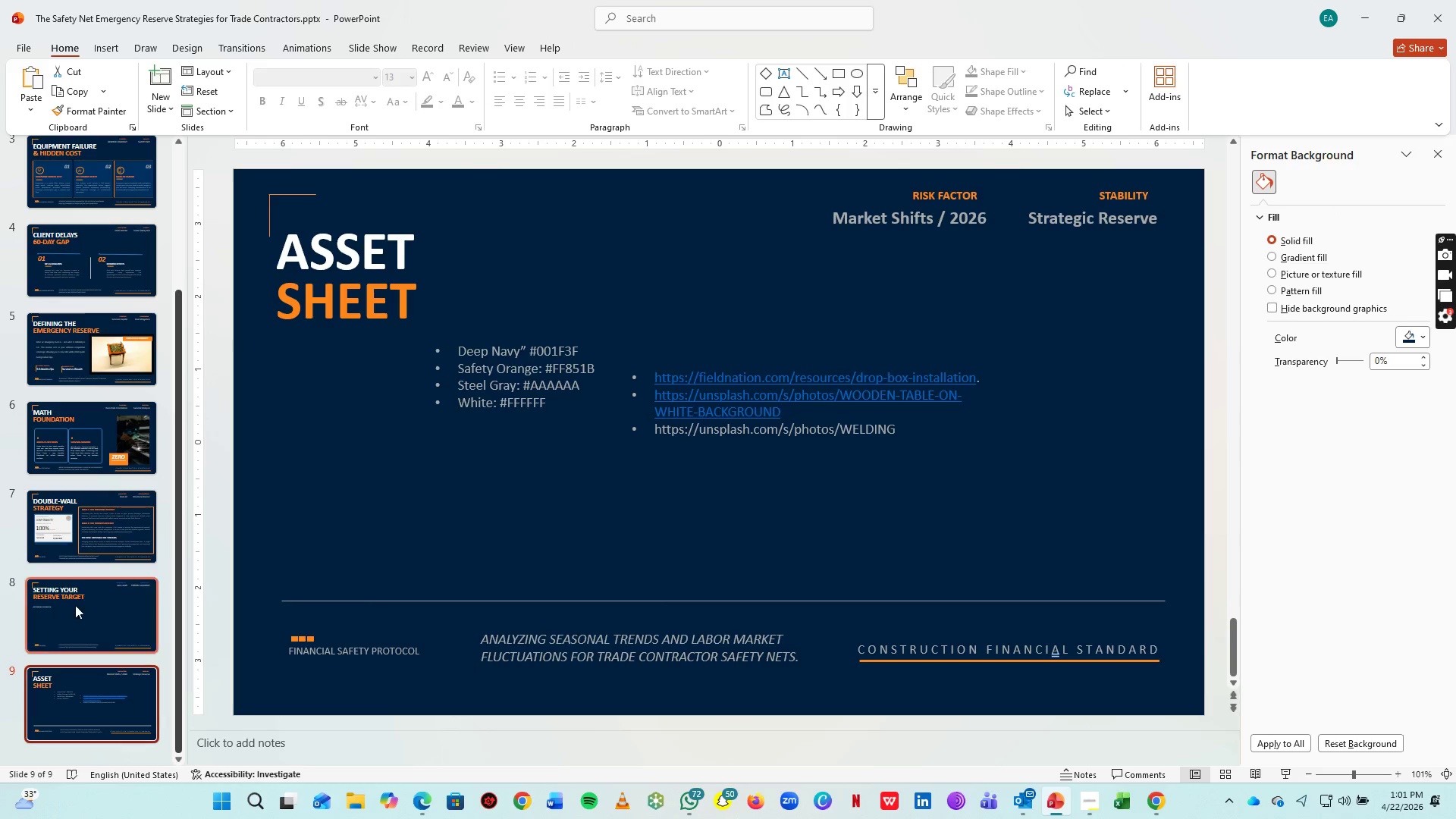 
left_click([61, 626])
 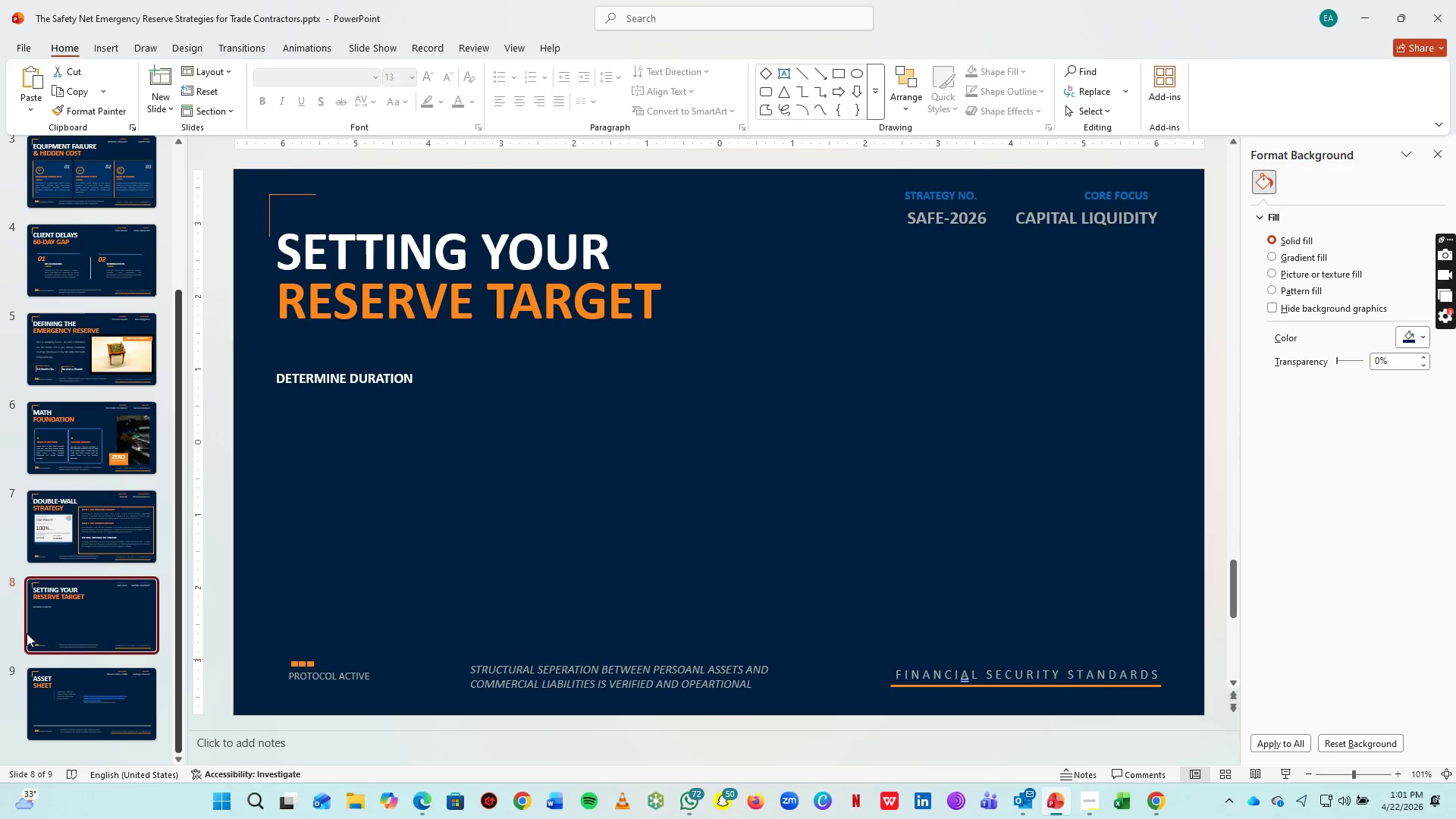 
left_click([89, 621])
 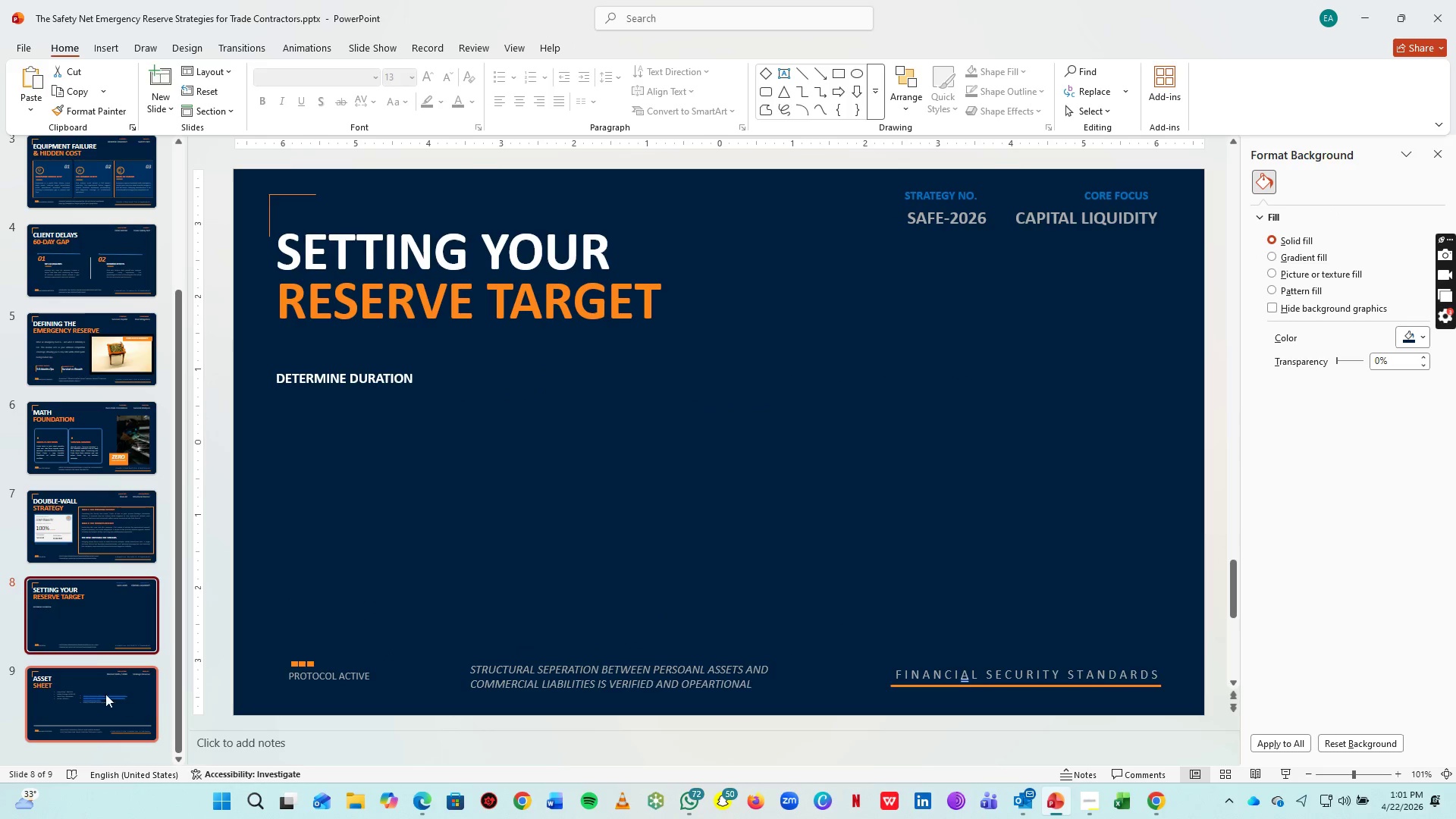 
left_click([102, 694])
 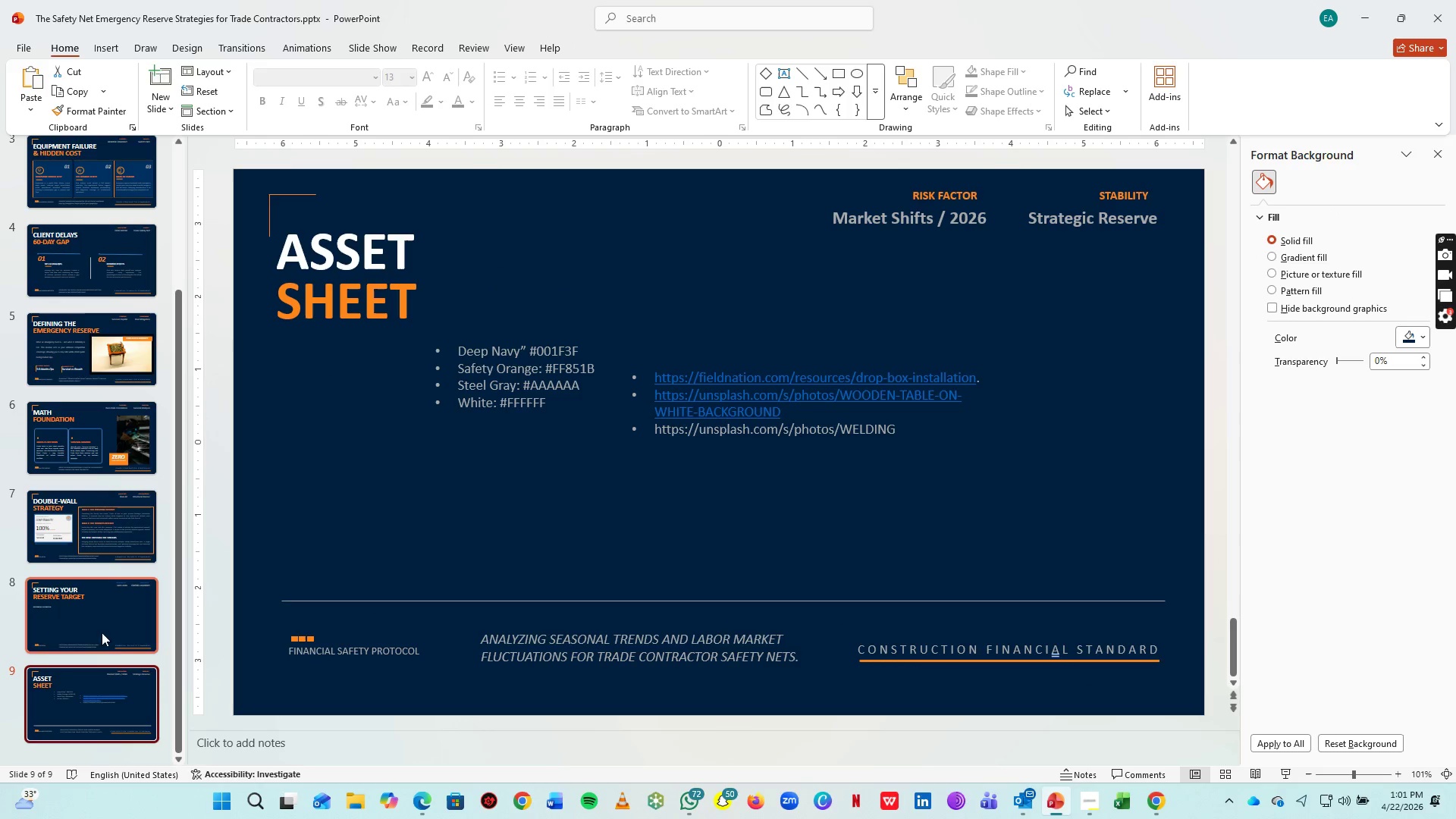 
left_click([100, 625])
 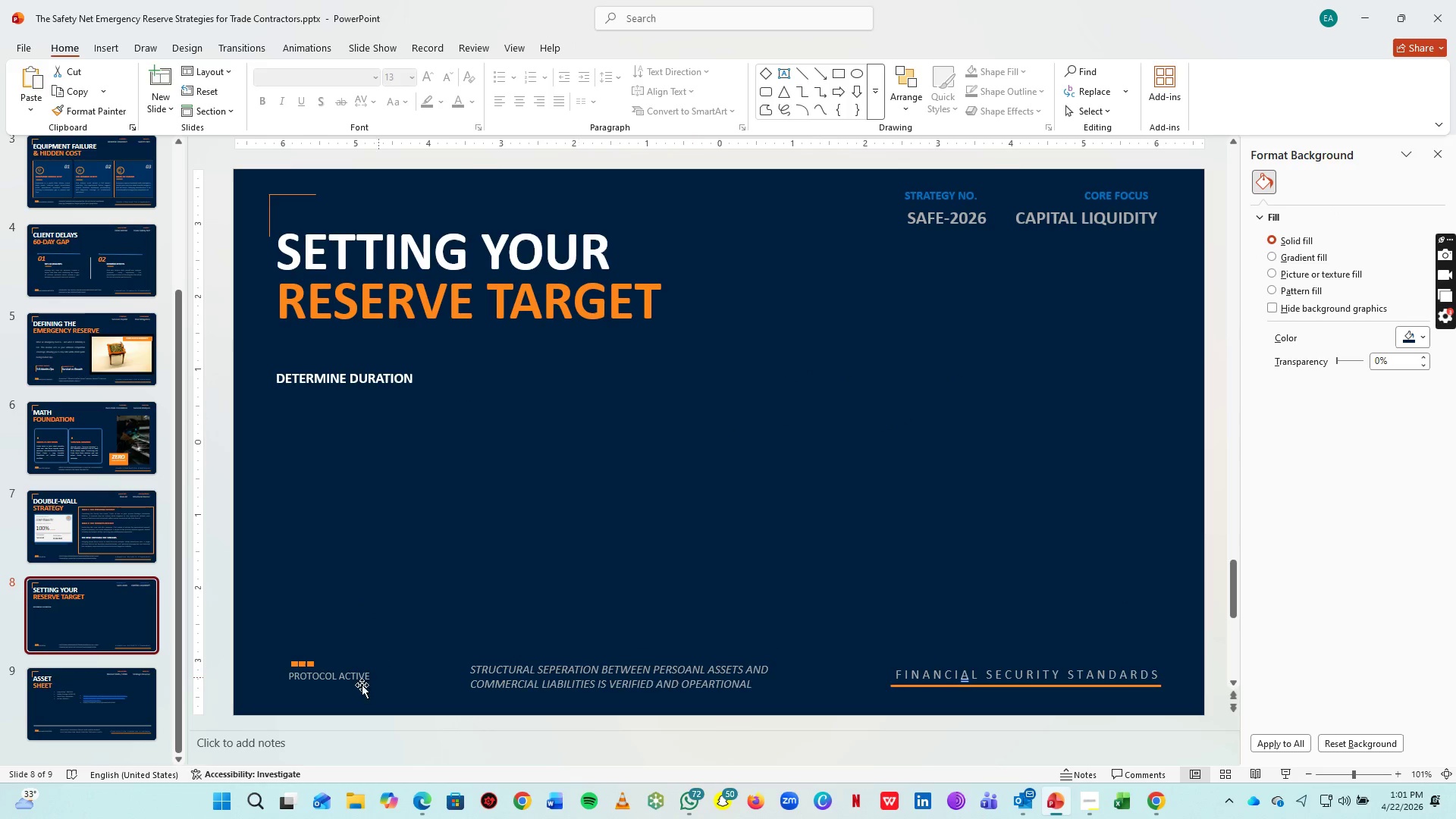 
left_click([124, 698])
 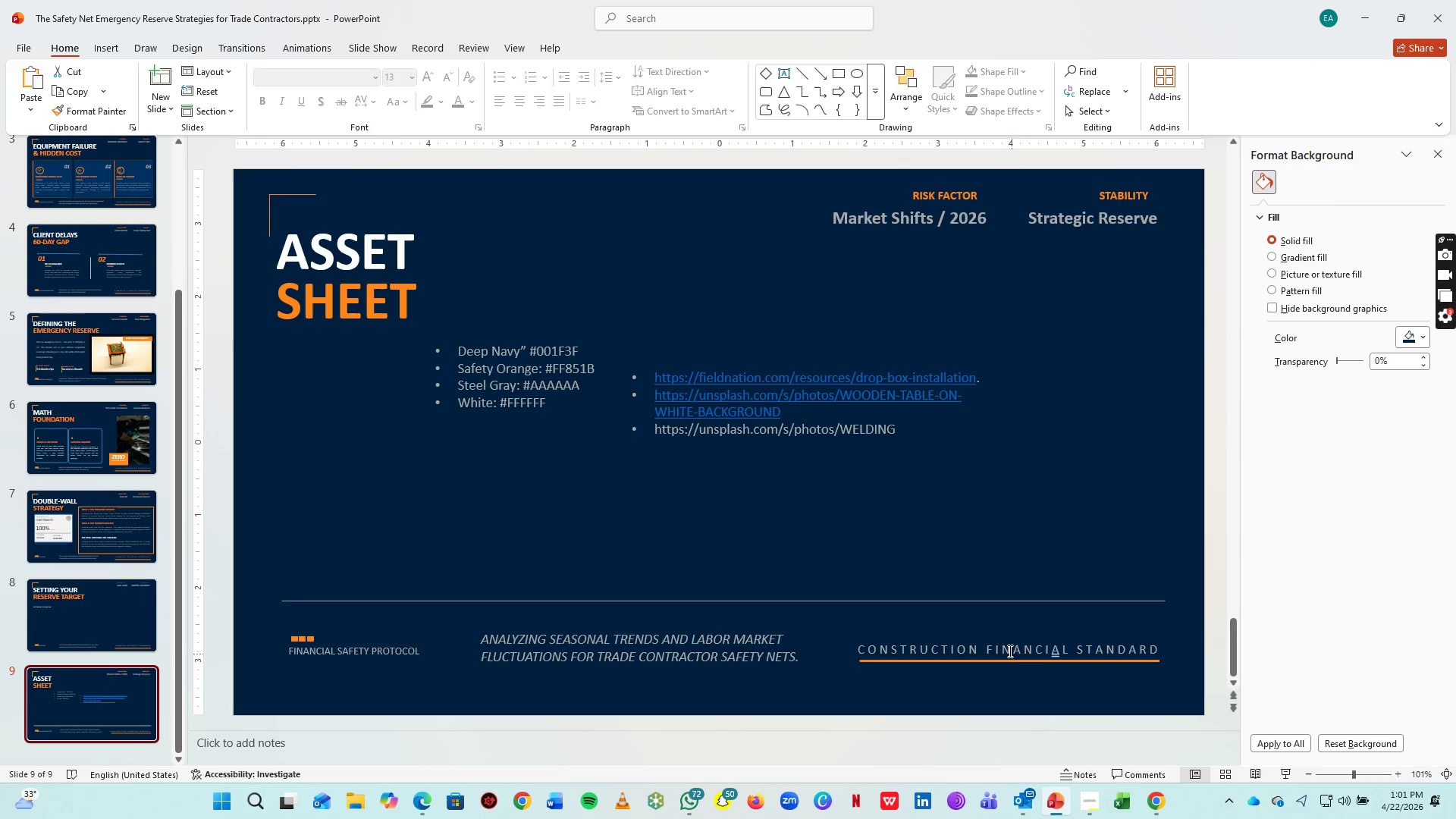 
left_click([1007, 648])
 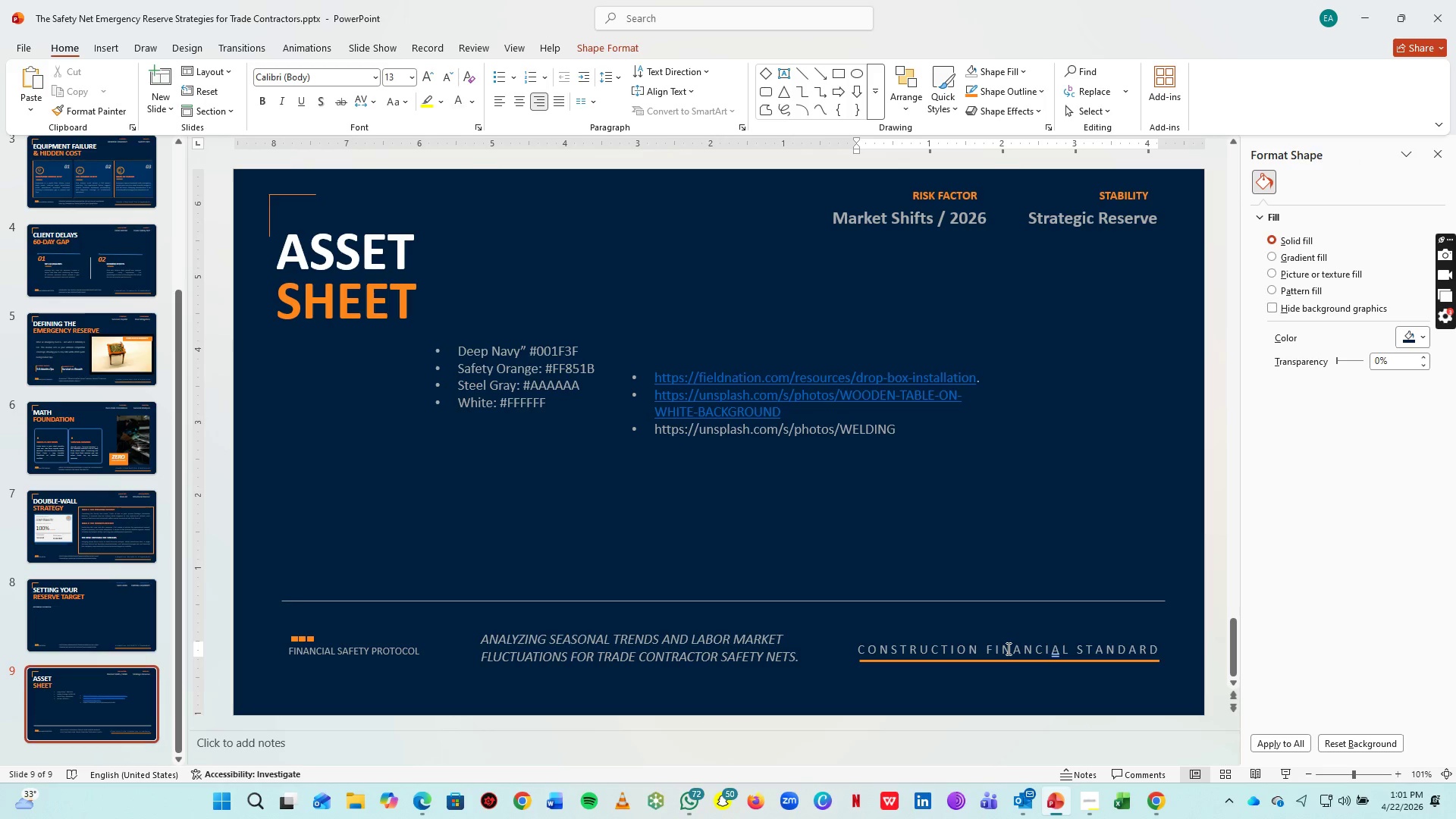 
hold_key(key=ControlLeft, duration=1.77)
left_click([925, 673])
 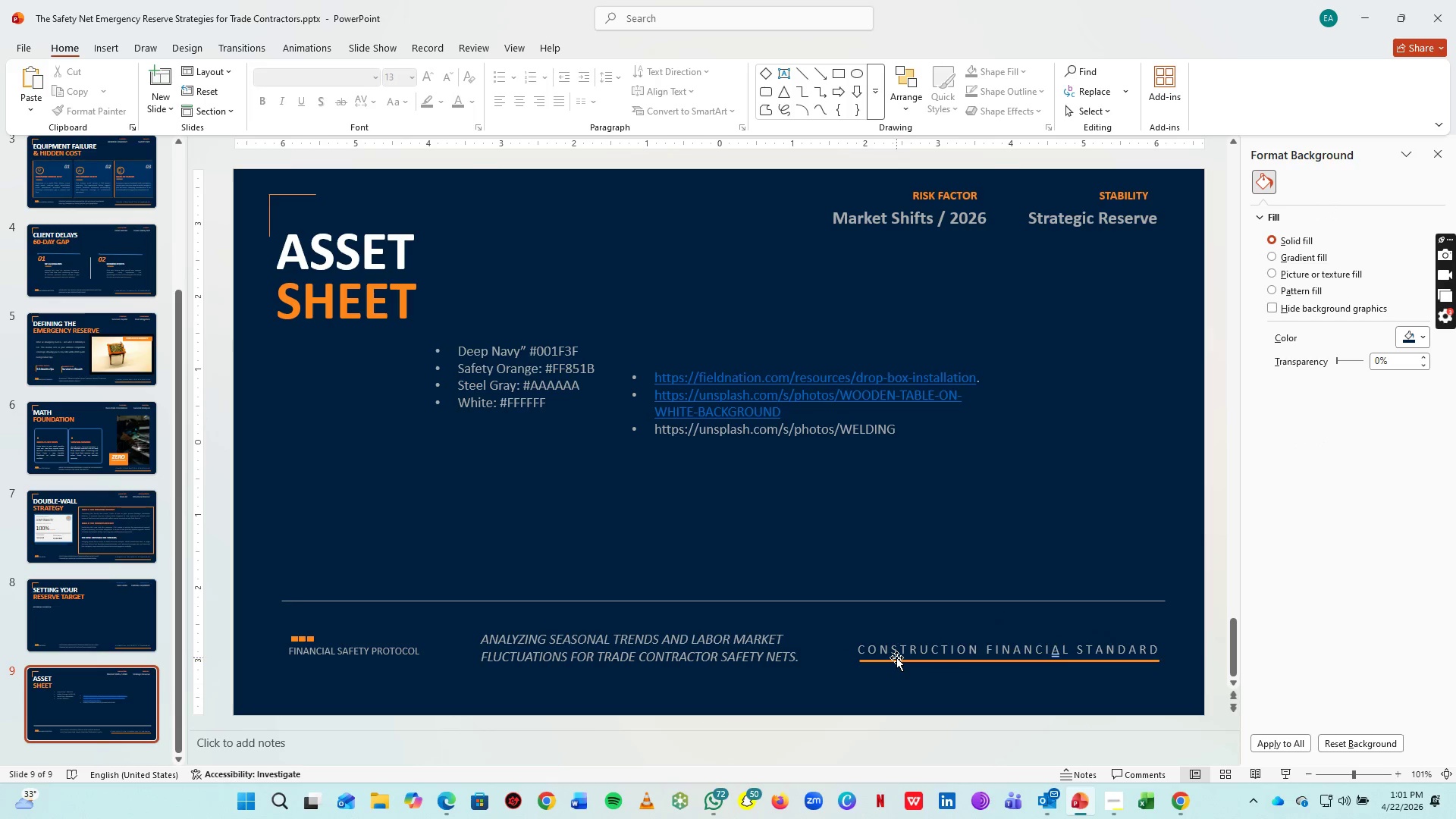 
left_click([896, 657])
 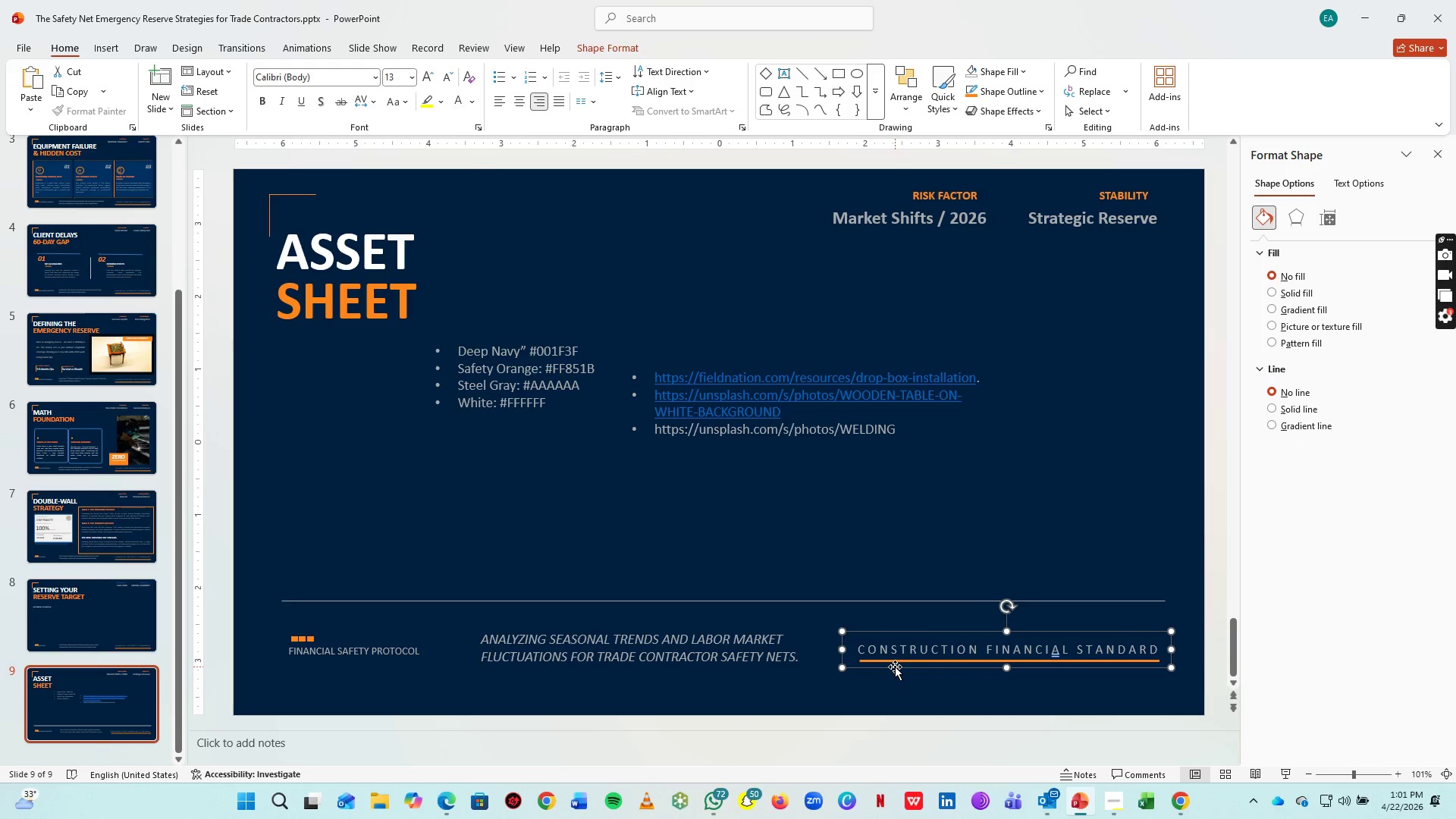 
double_click([895, 667])
 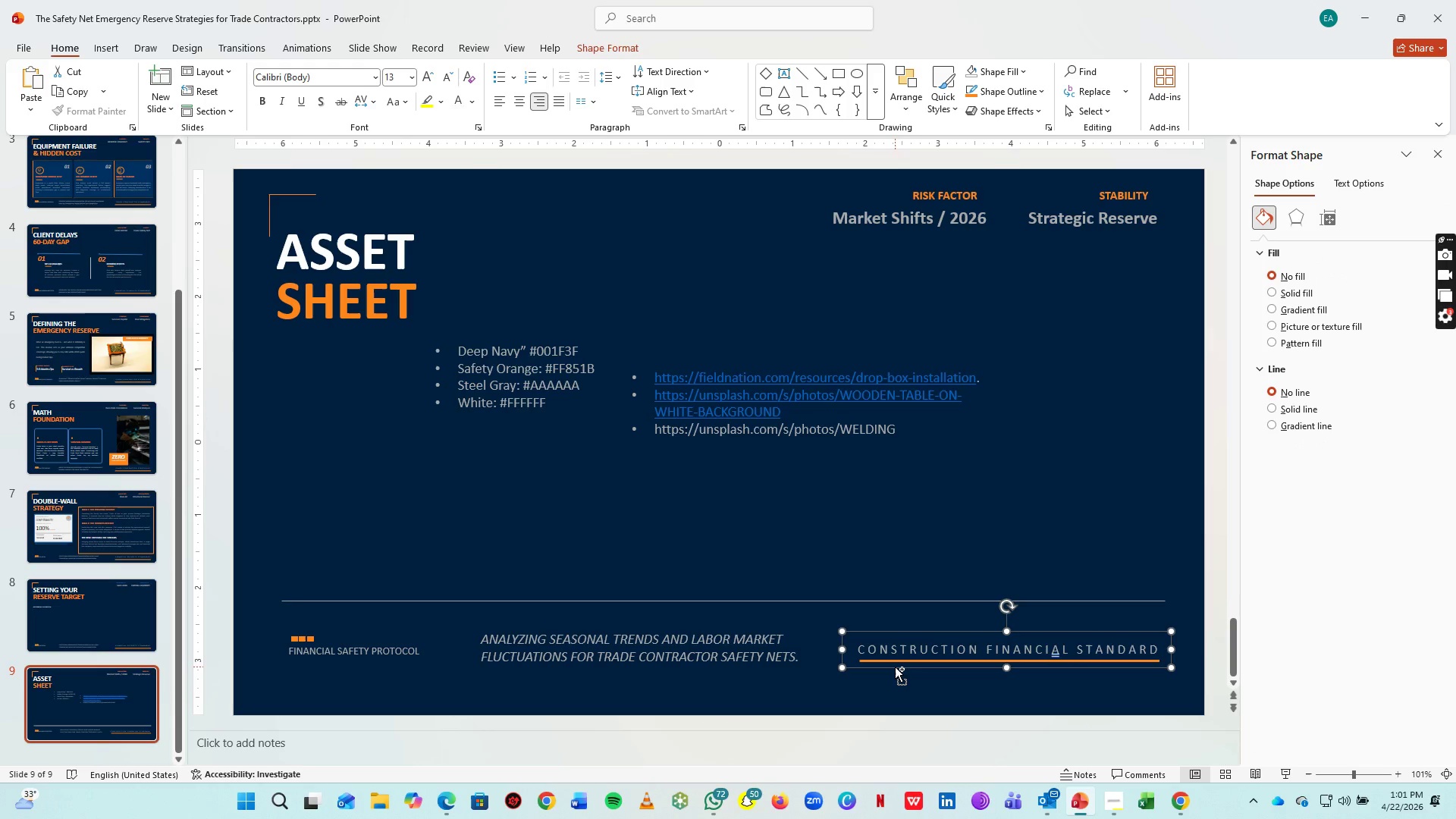 
key(Control+C)
 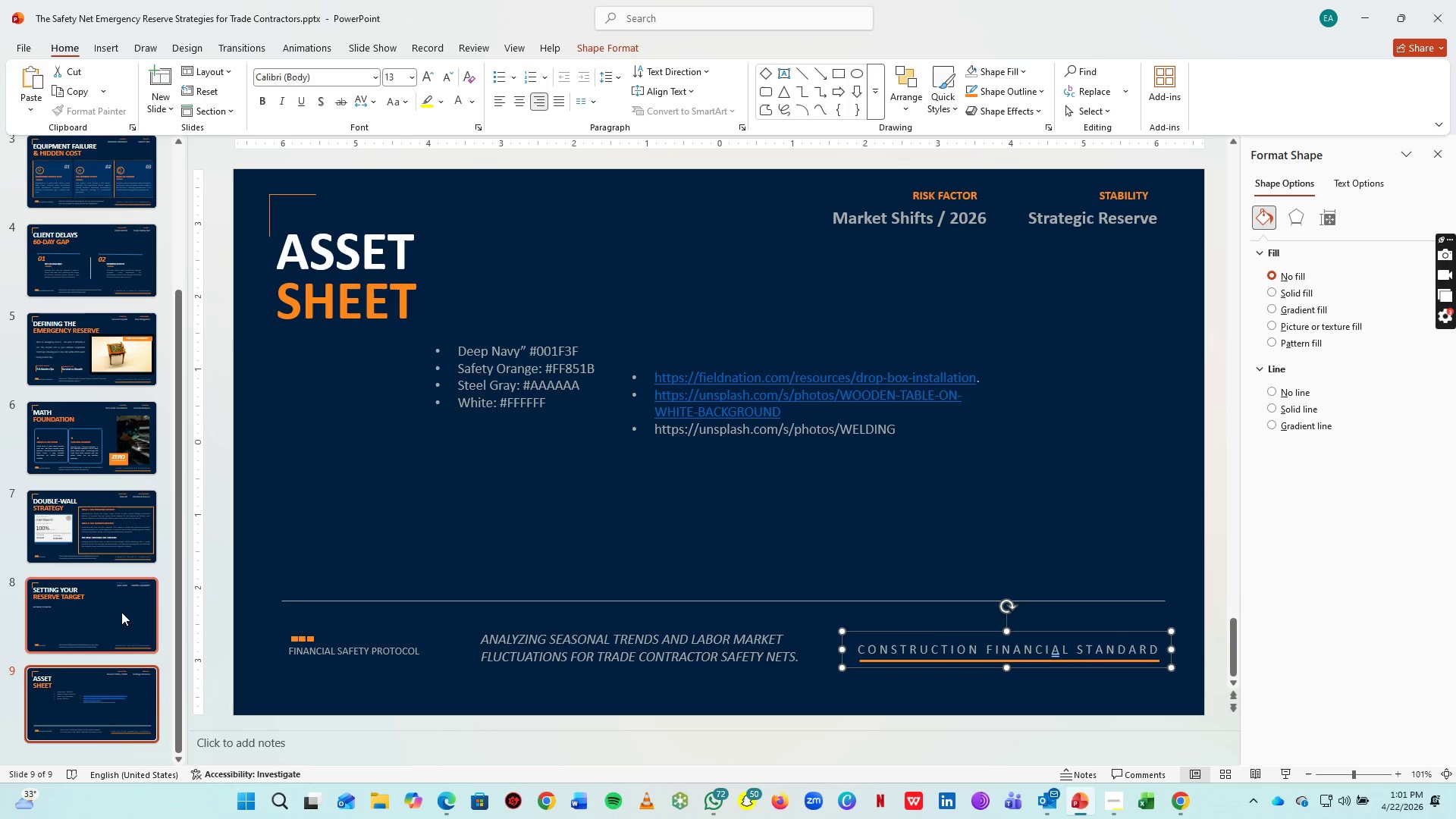 
left_click([120, 612])
 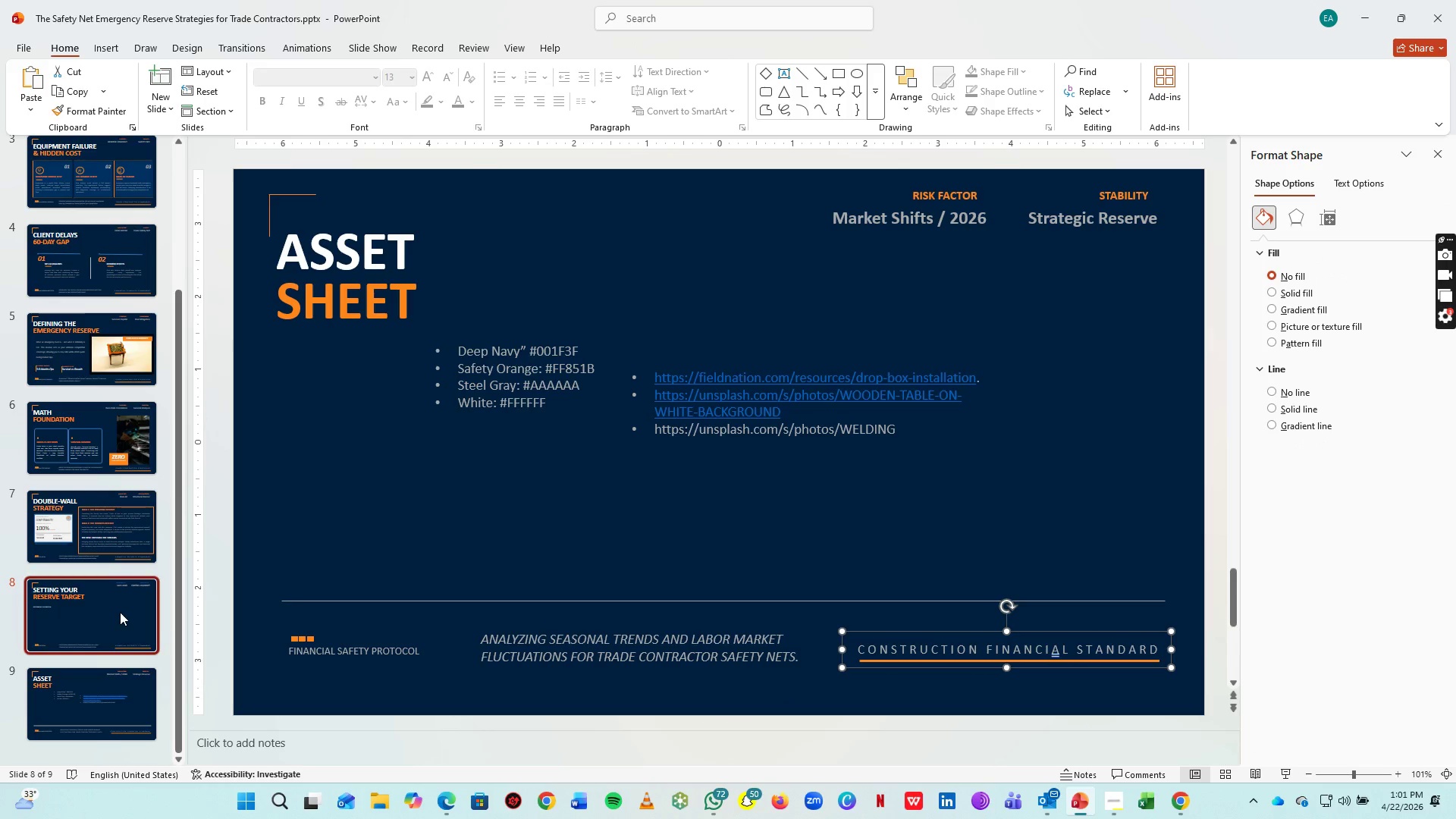 
key(Control+V)
 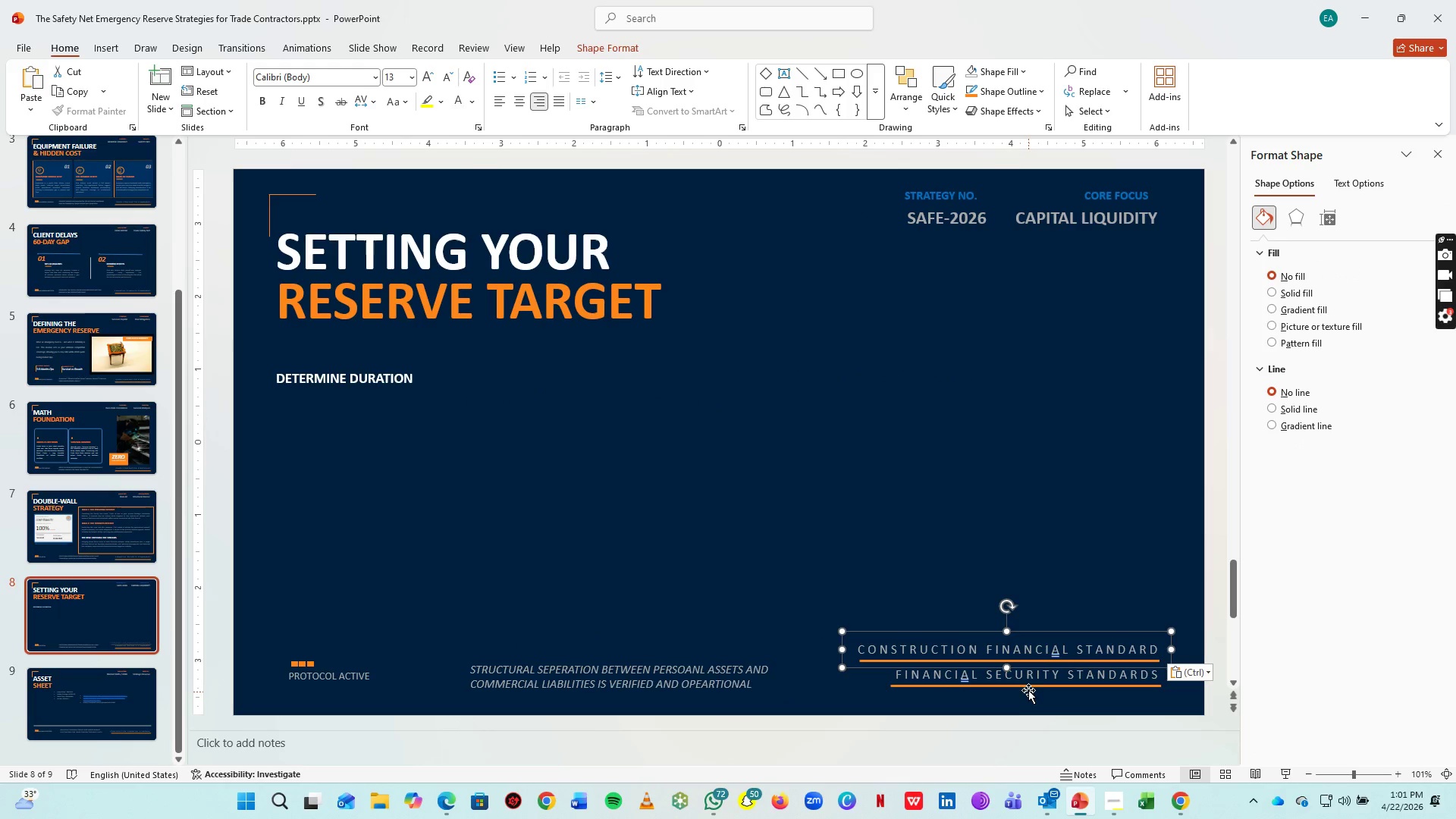 
left_click([1028, 686])
 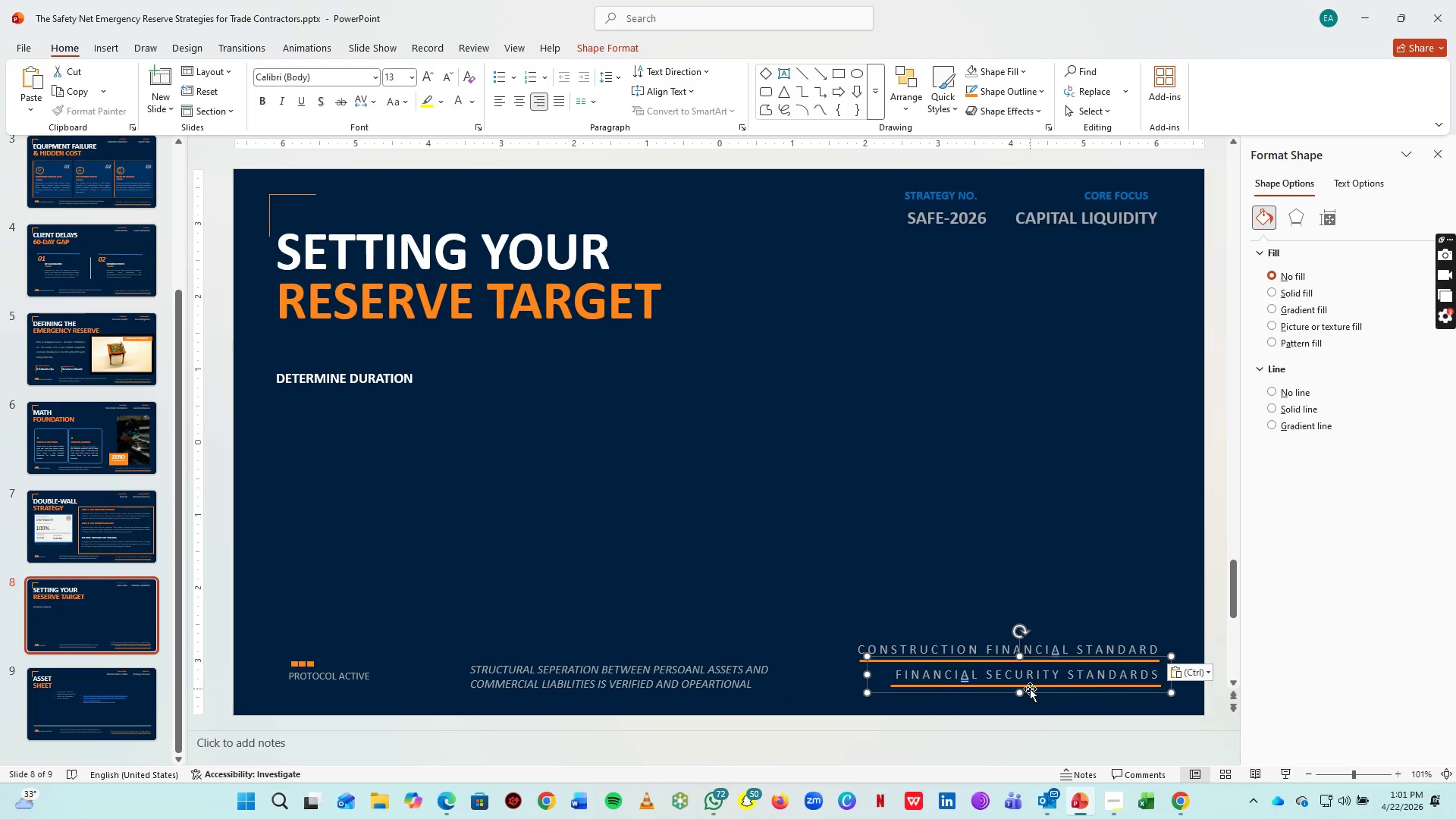 
left_click([1030, 689])
 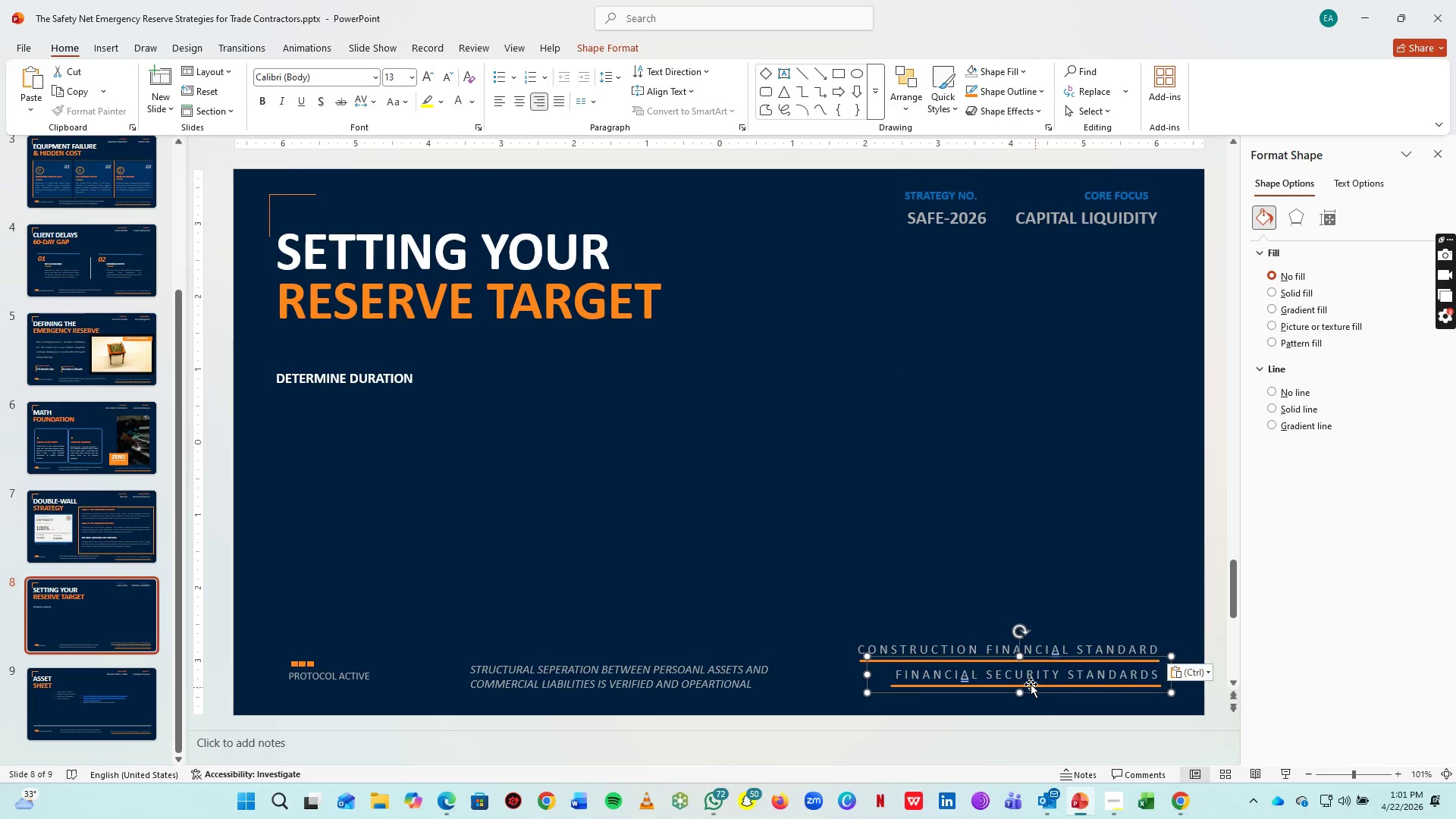 
key(Delete)
 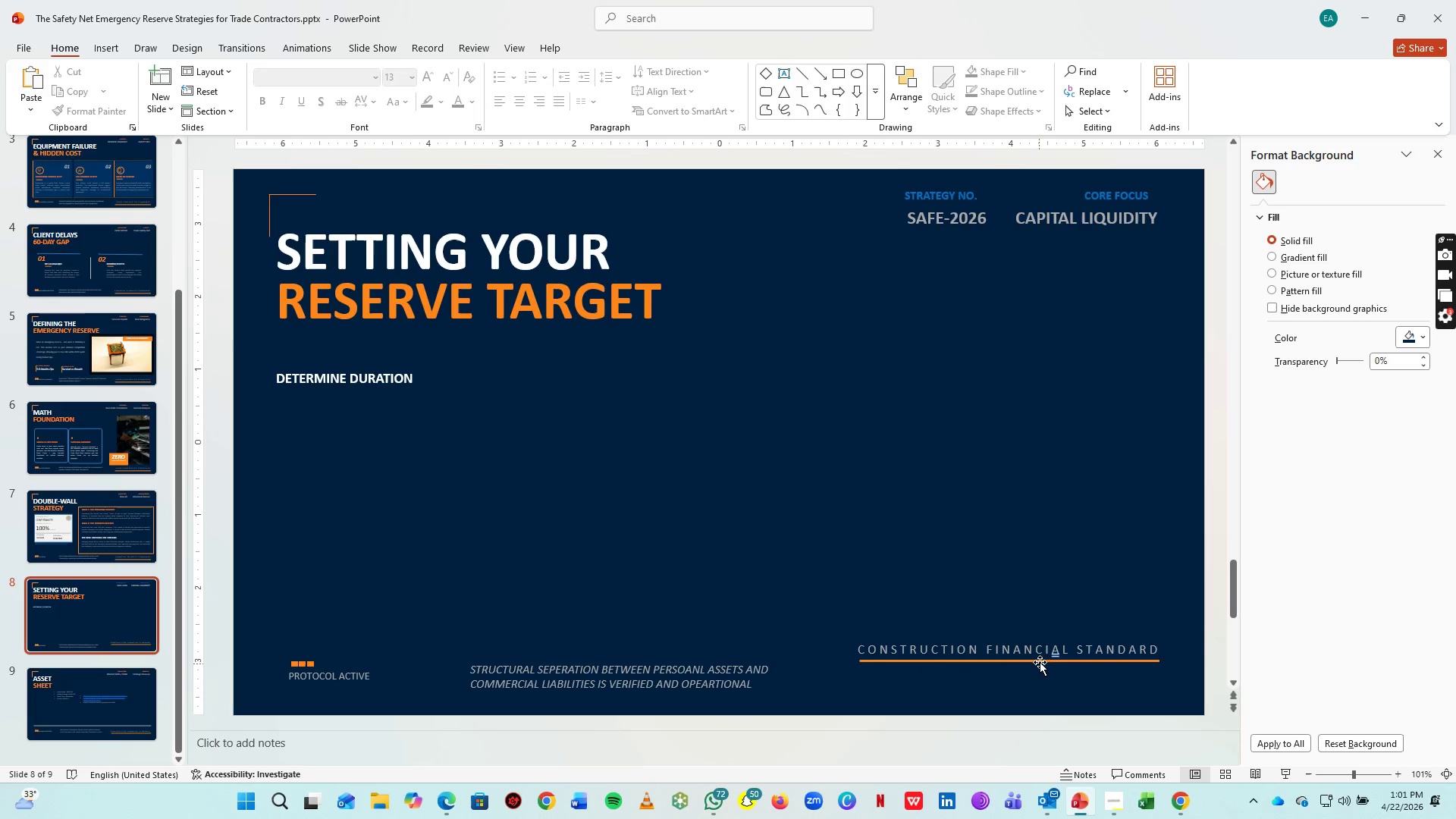 
left_click_drag(start_coordinate=[1040, 661], to_coordinate=[1037, 686])
 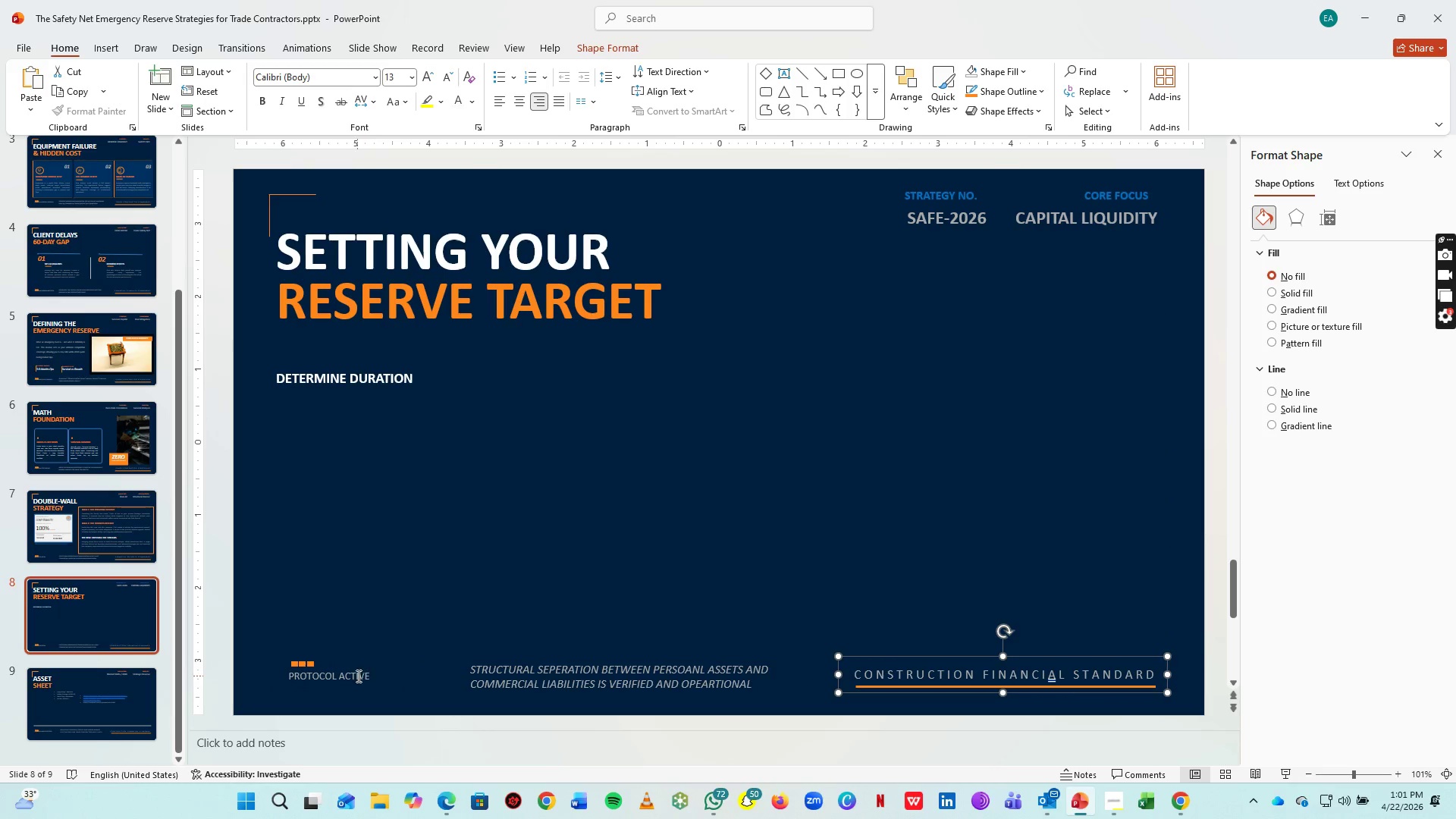 
left_click([350, 676])
 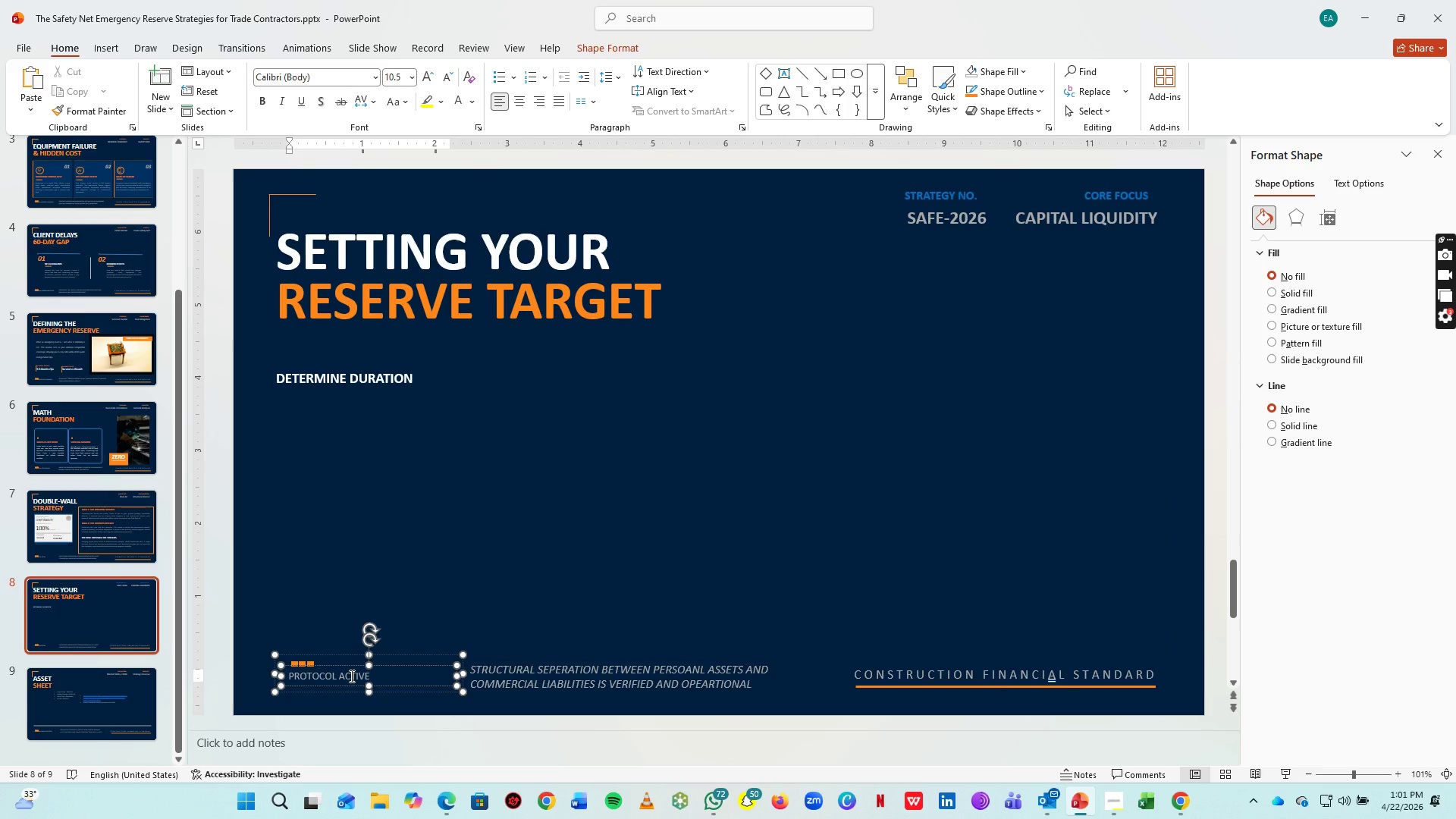 
key(Control+A)
 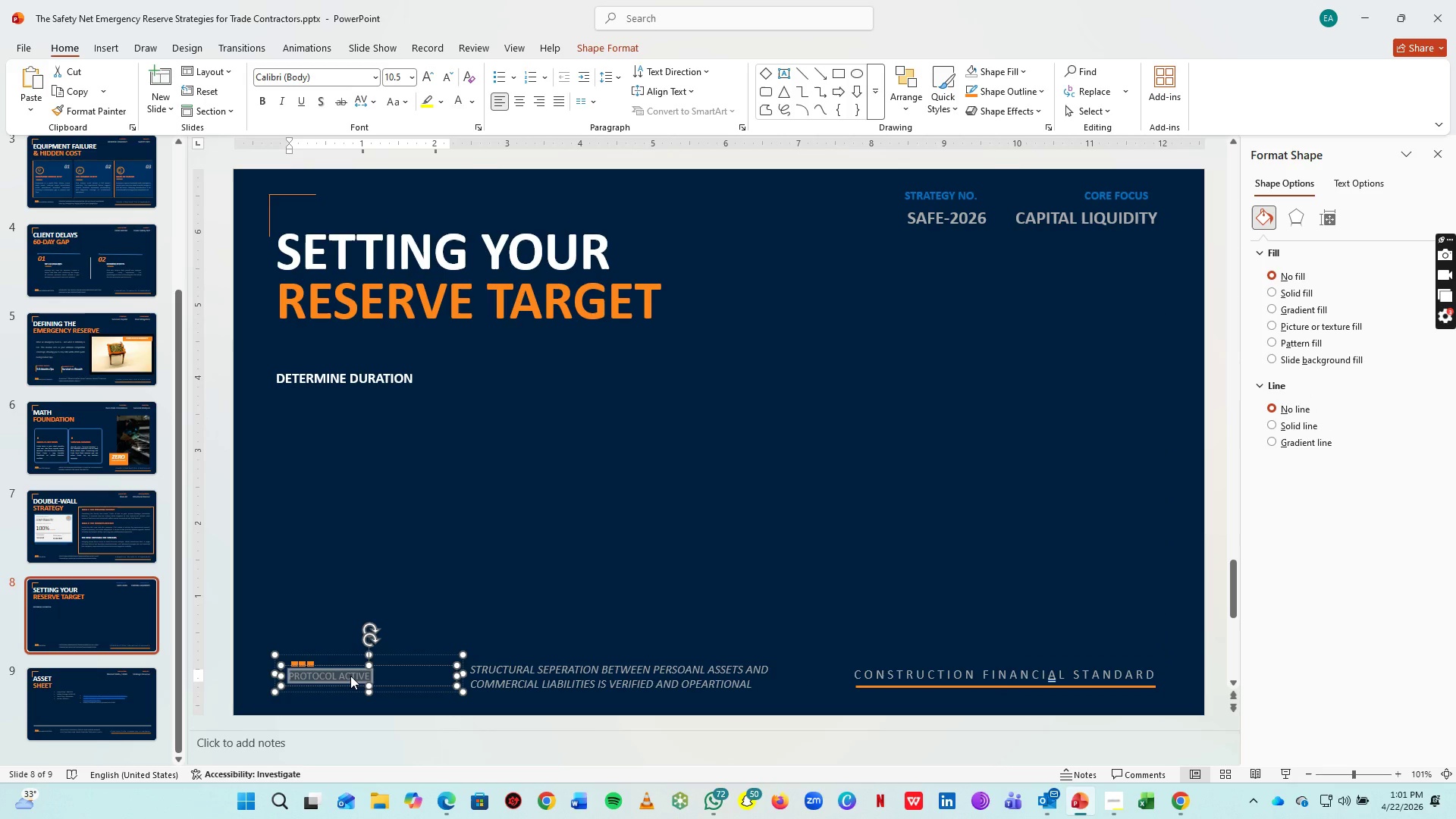 
type(F)
key(Backspace)
type(financial safety prtocoal)
key(Backspace)
key(Backspace)
key(Backspace)
key(Backspace)
key(Backspace)
key(Backspace)
type(otocol)
 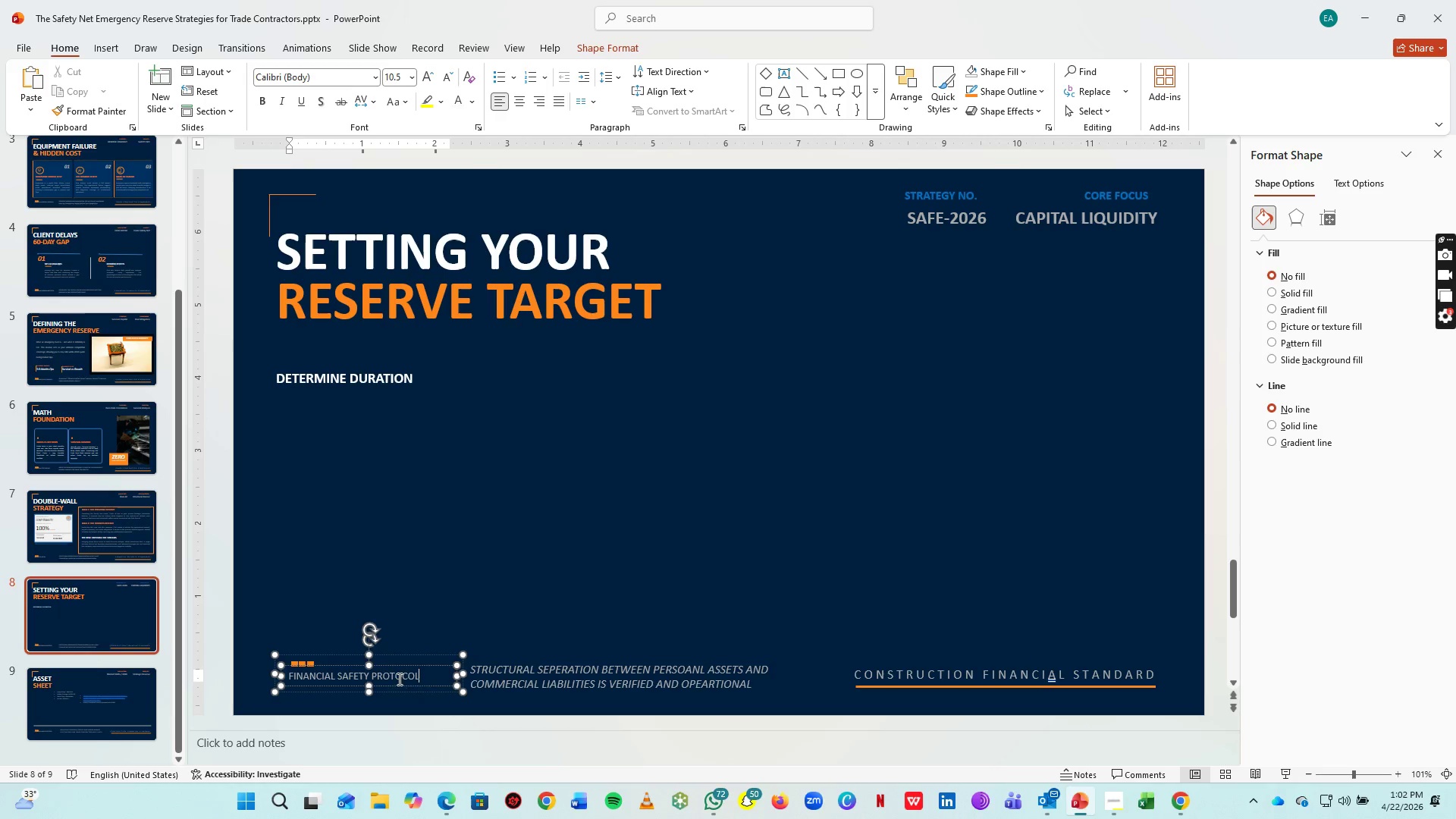 
left_click([569, 661])
 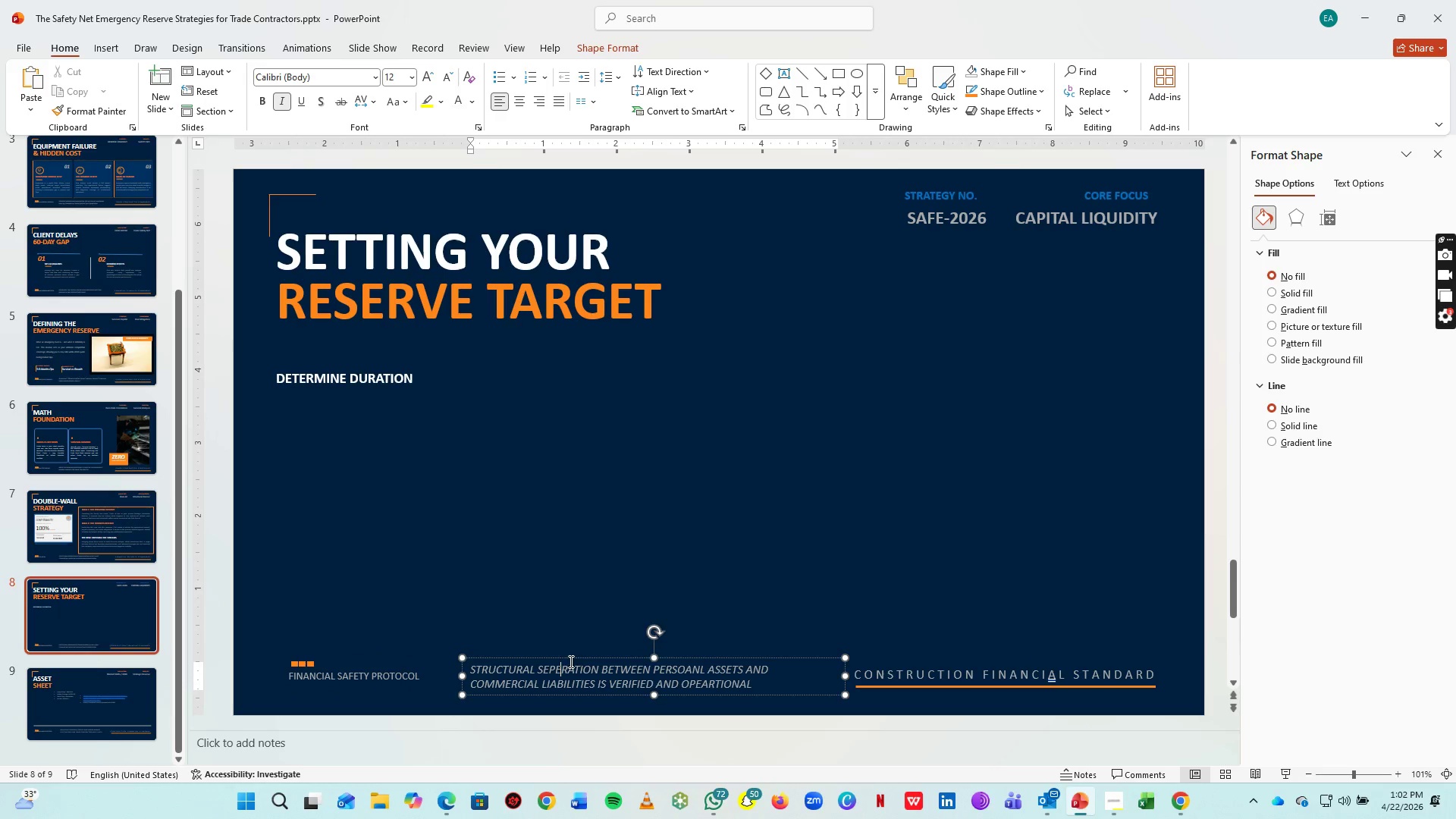 
key(Control+A)
 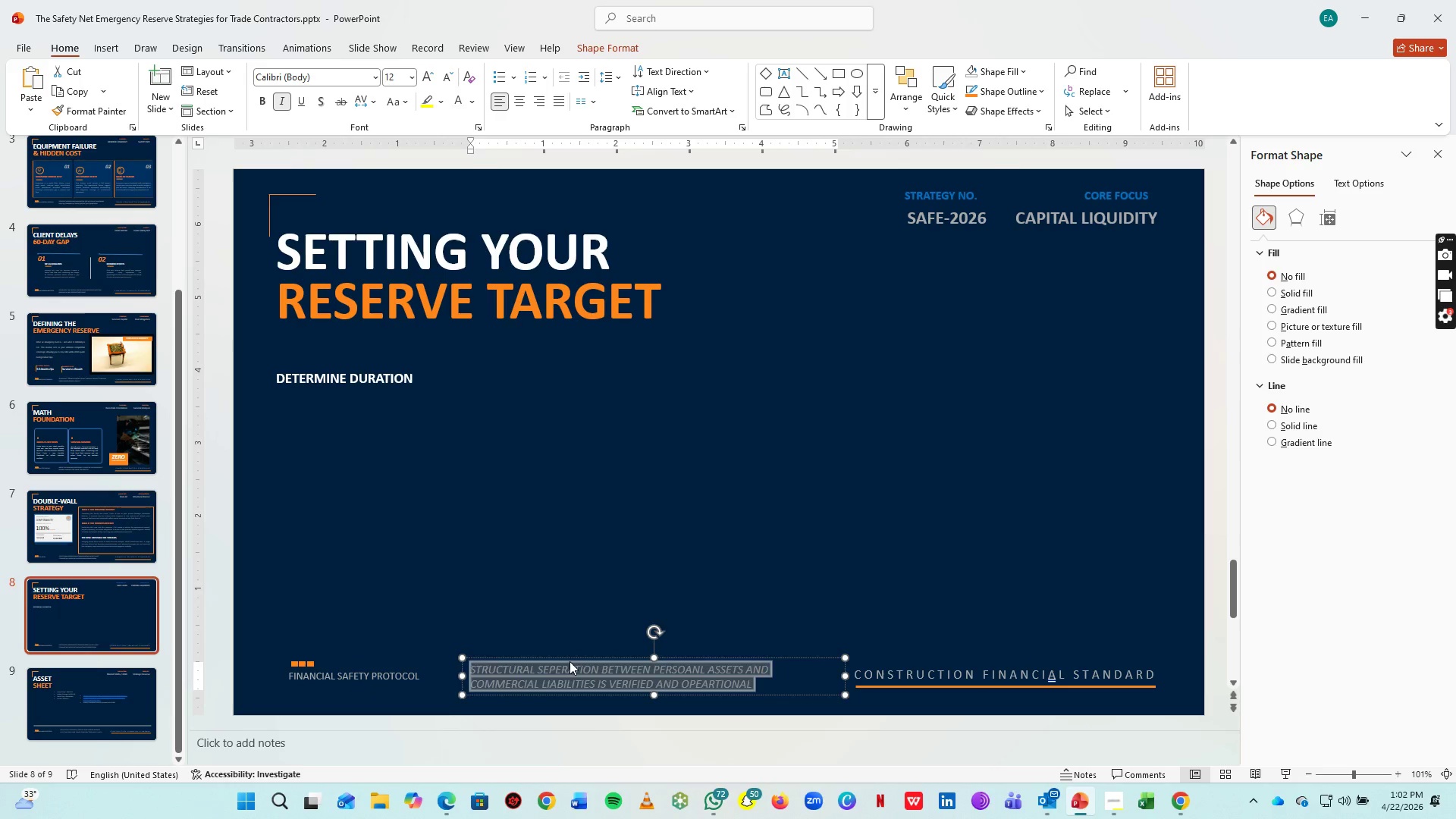 
type(rse)
key(Backspace)
key(Backspace)
type(eserves should be cross verified with fixed cost audits for maximum target)
key(Backspace)
key(Backspace)
key(Backspace)
key(Backspace)
key(Backspace)
type(rad contractor protetions)
key(Backspace)
type(.)
 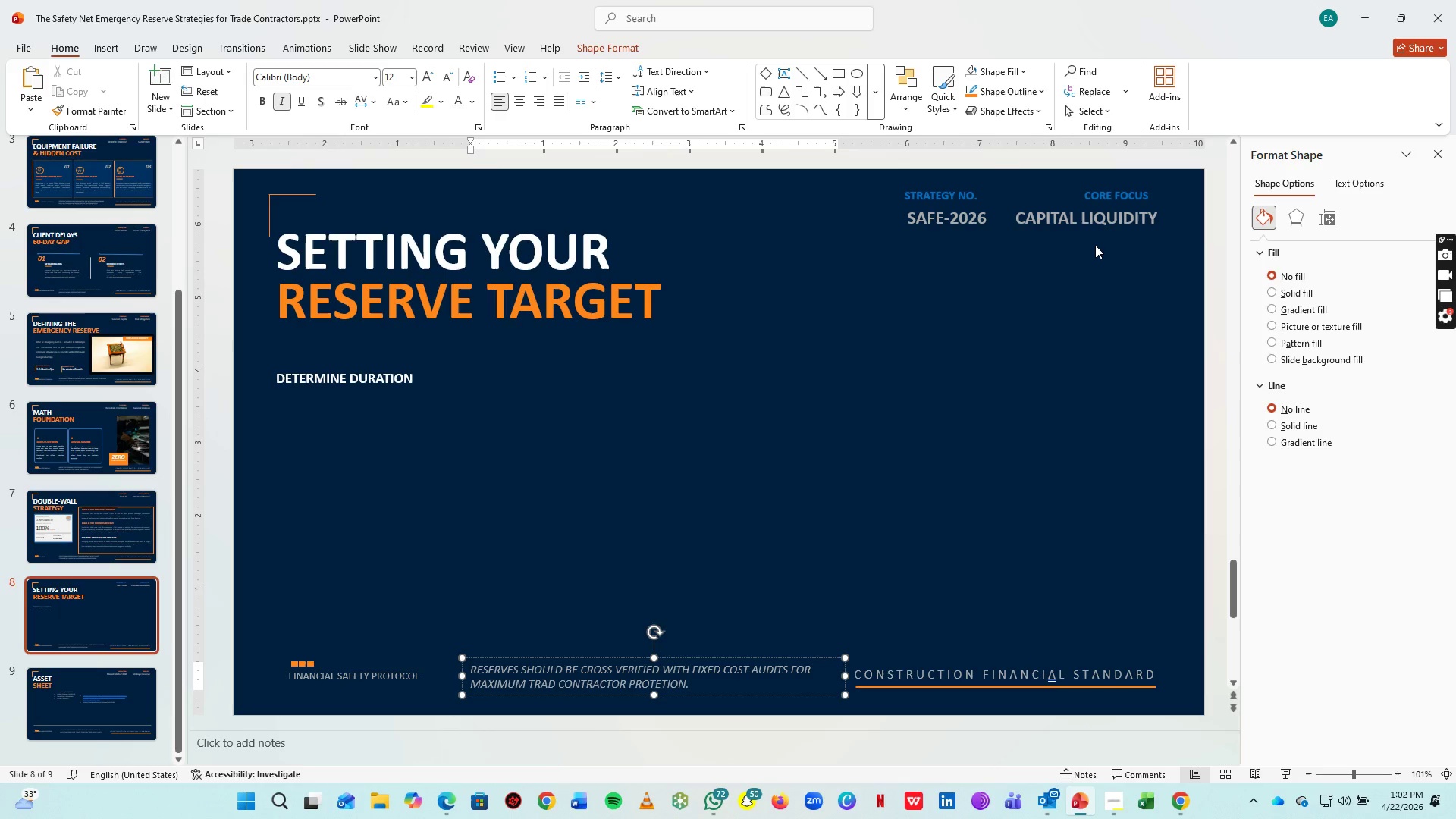 
wait(9.52)
 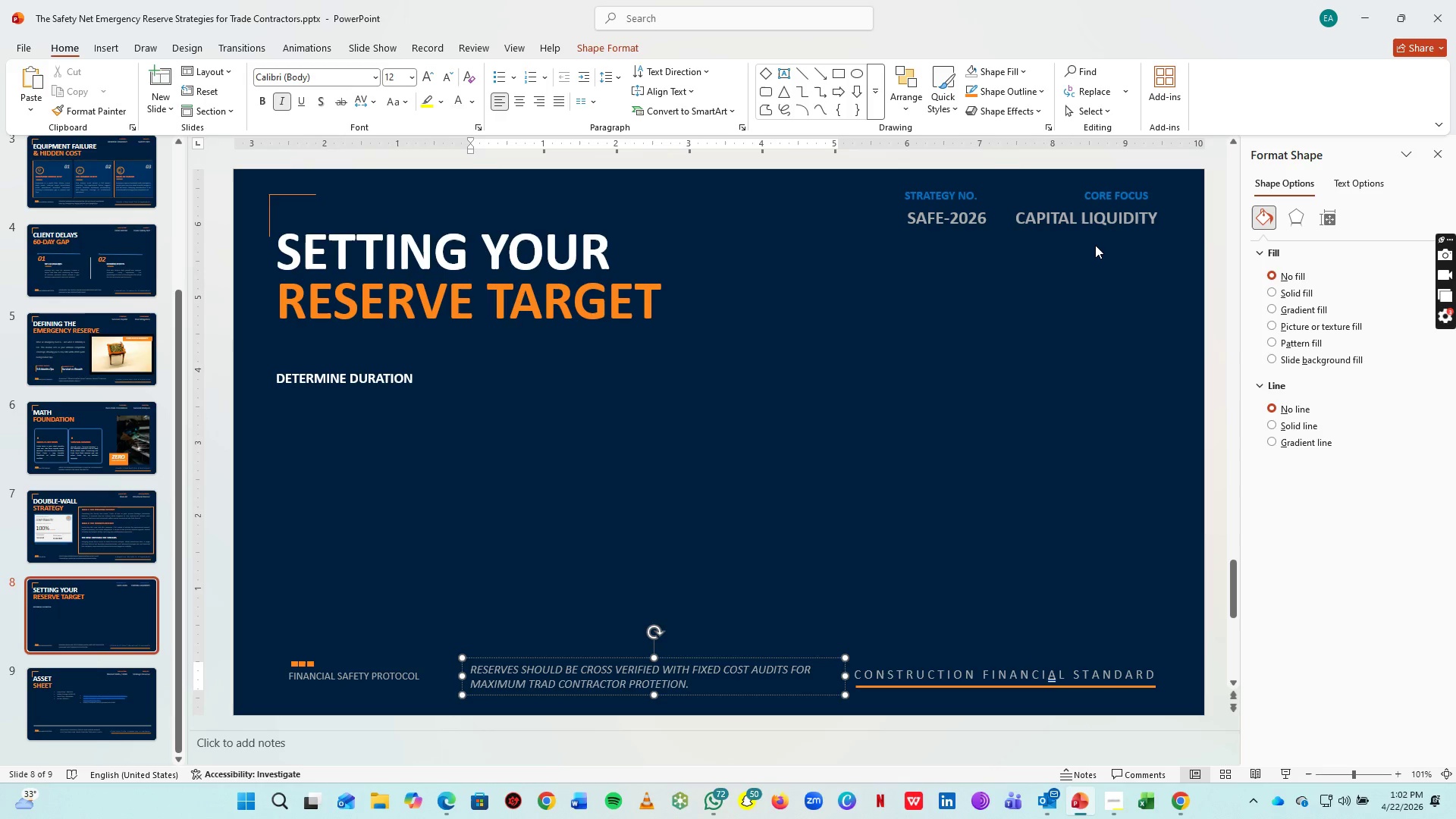 
left_click([376, 382])
 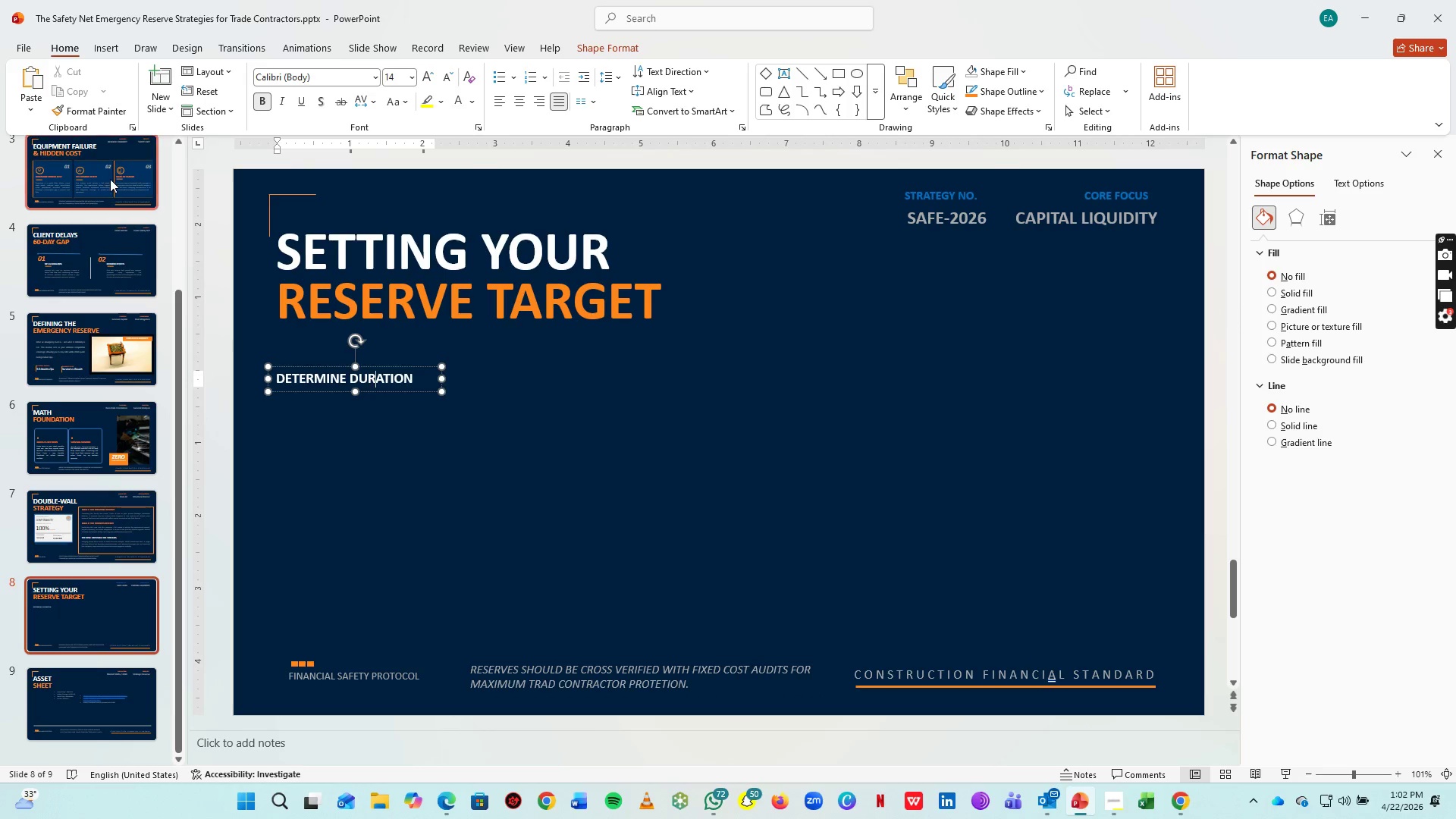 
left_click([110, 179])
 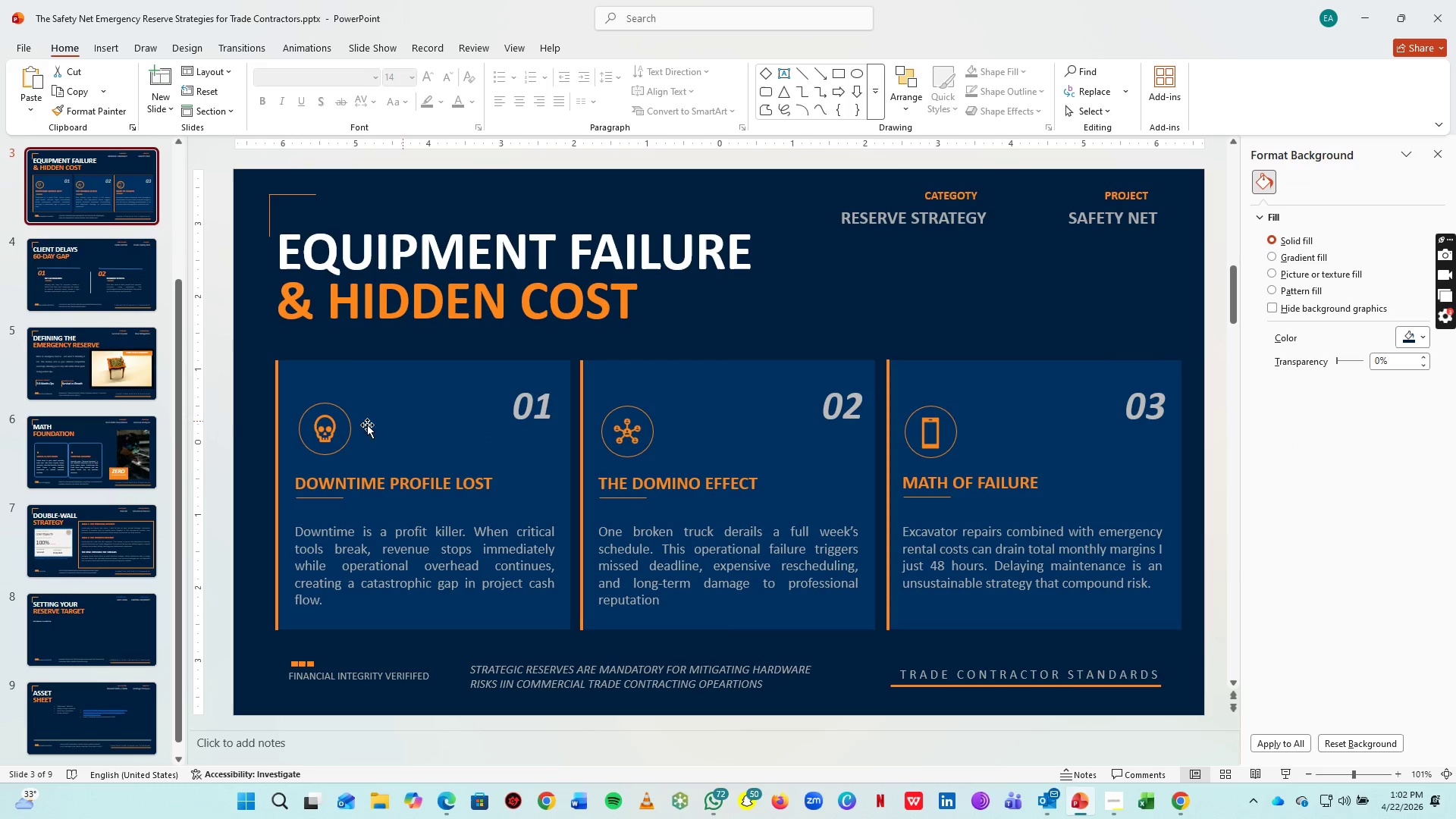 
left_click([88, 357])
 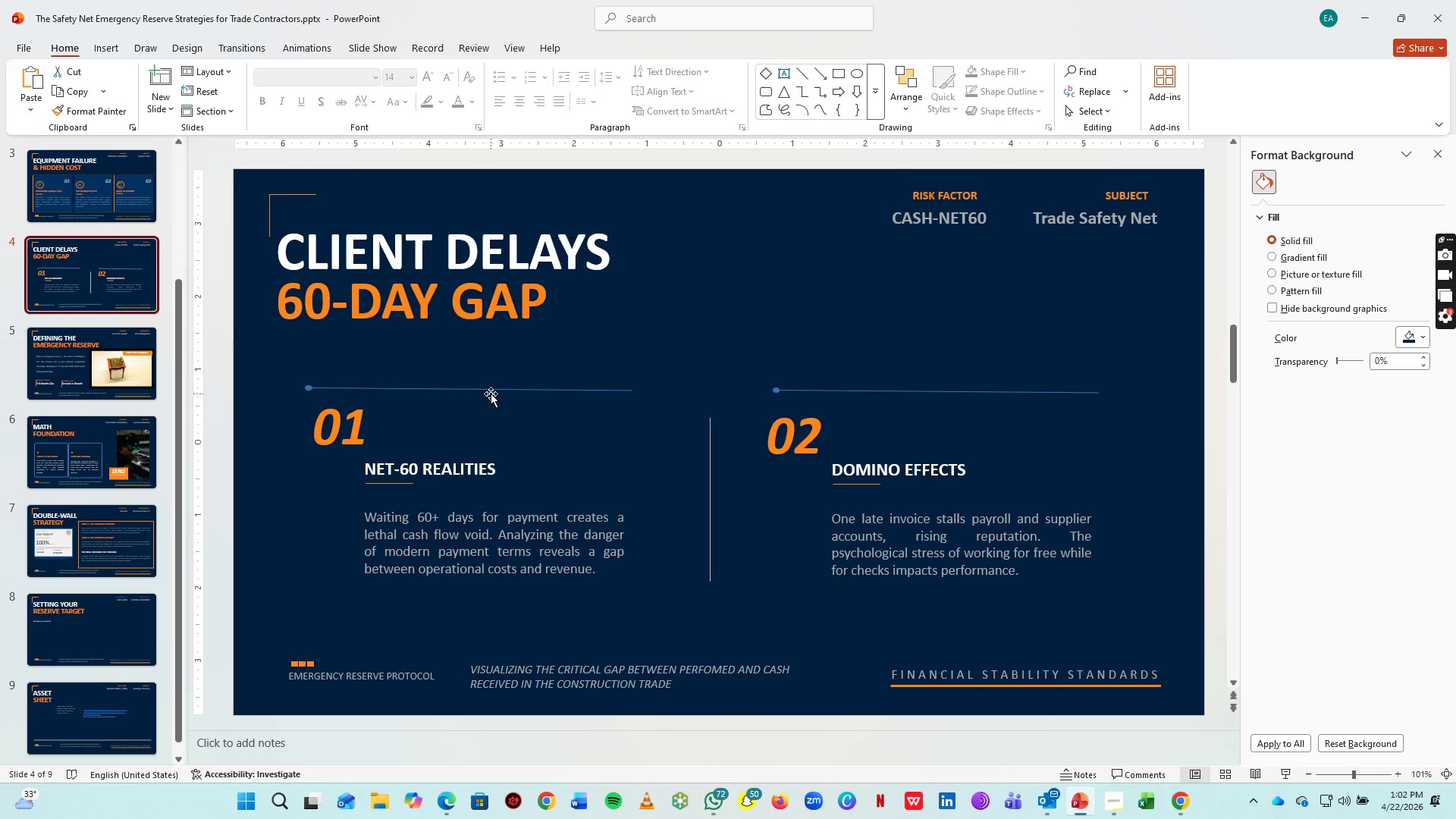 
left_click([356, 416])
 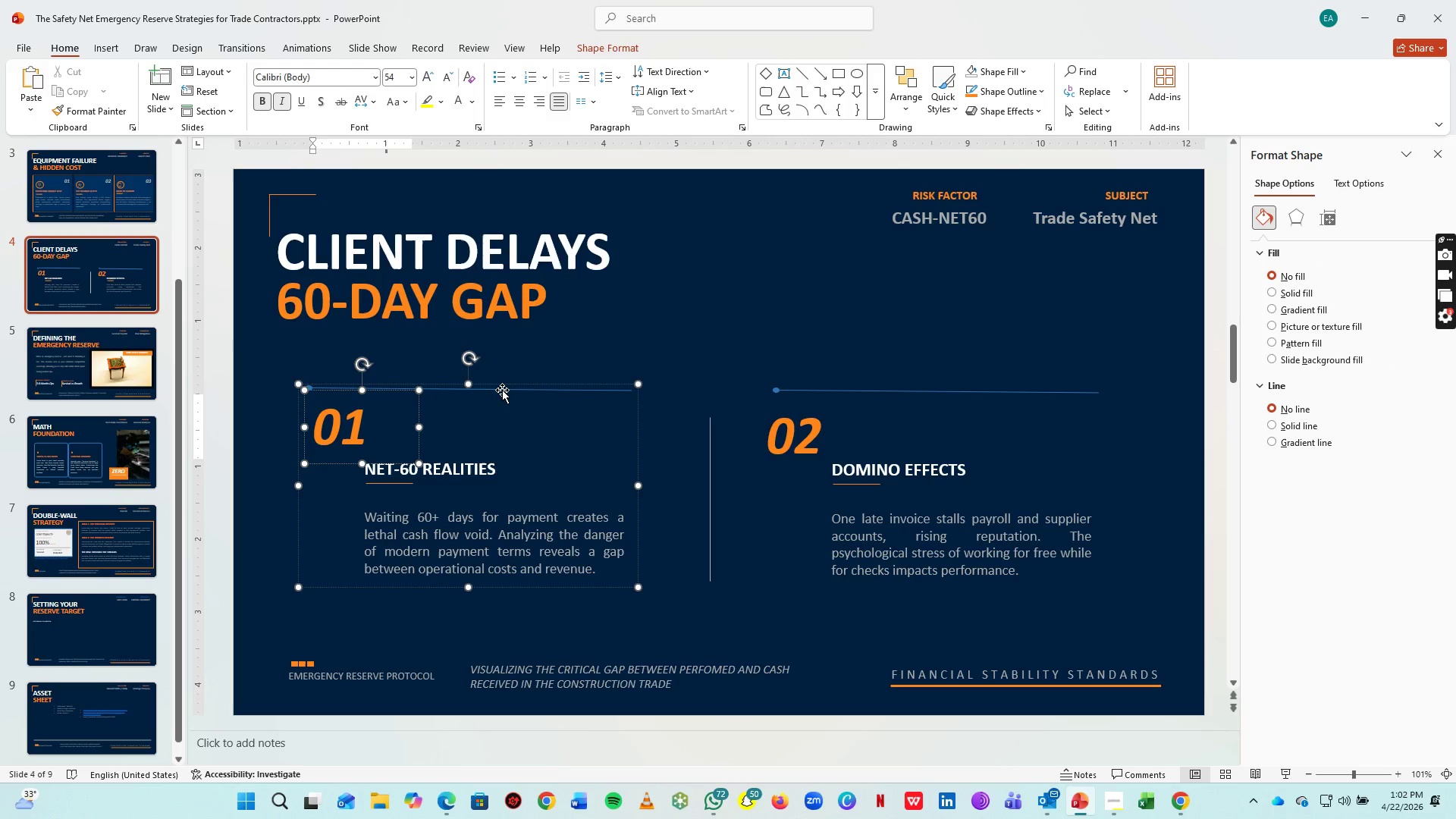 
left_click([504, 384])
 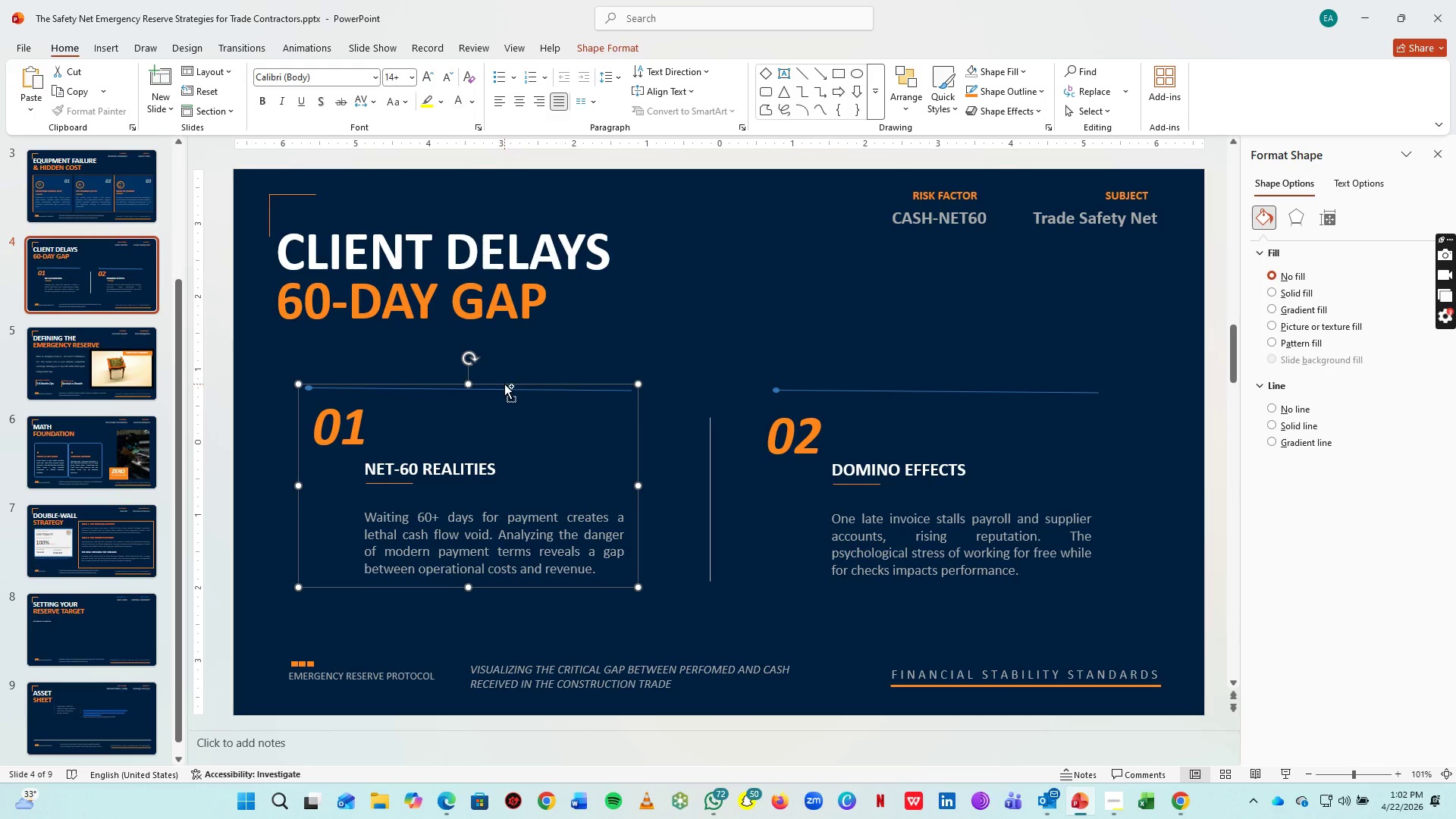 
key(Control+C)
 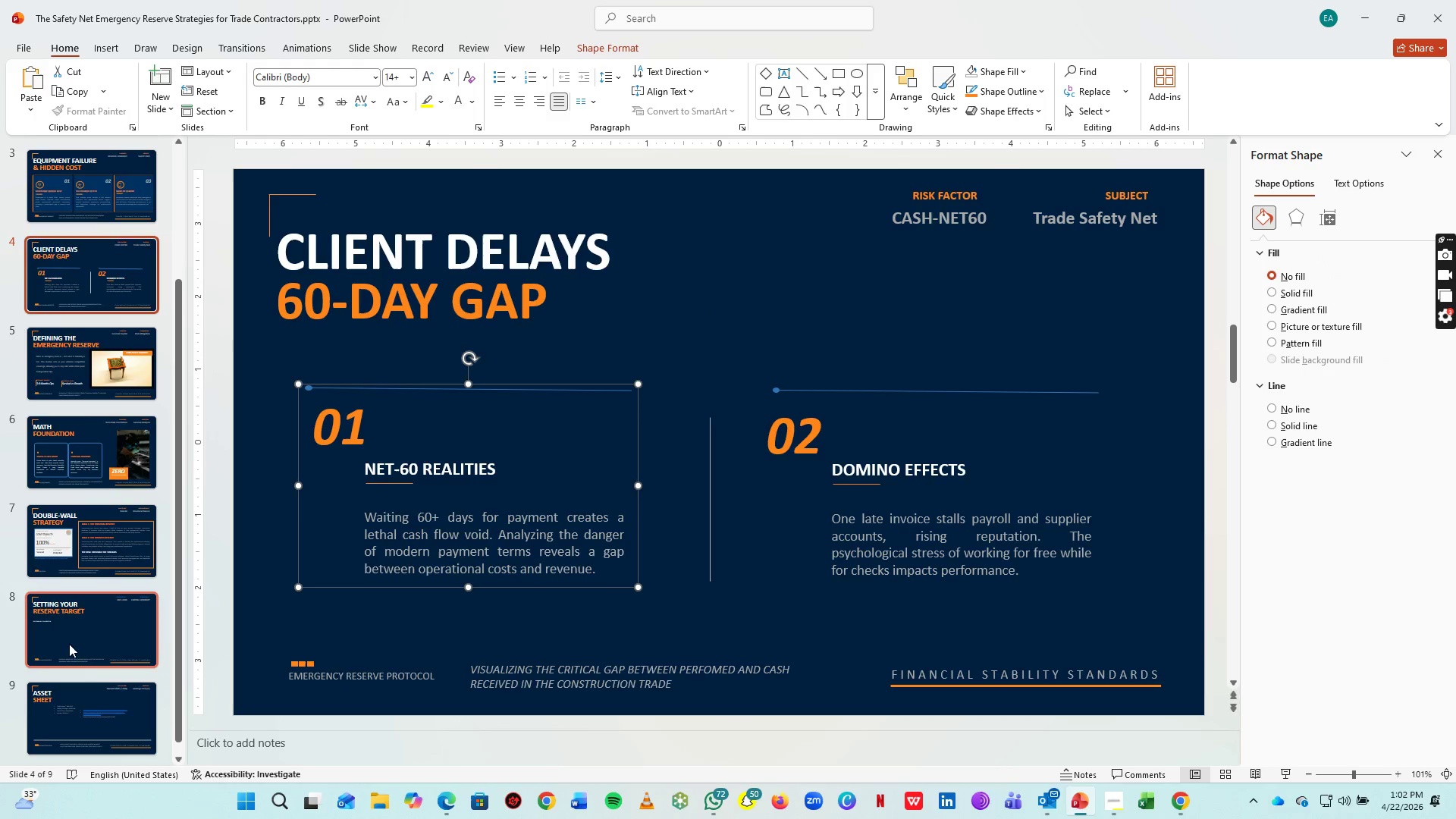 
left_click([69, 644])
 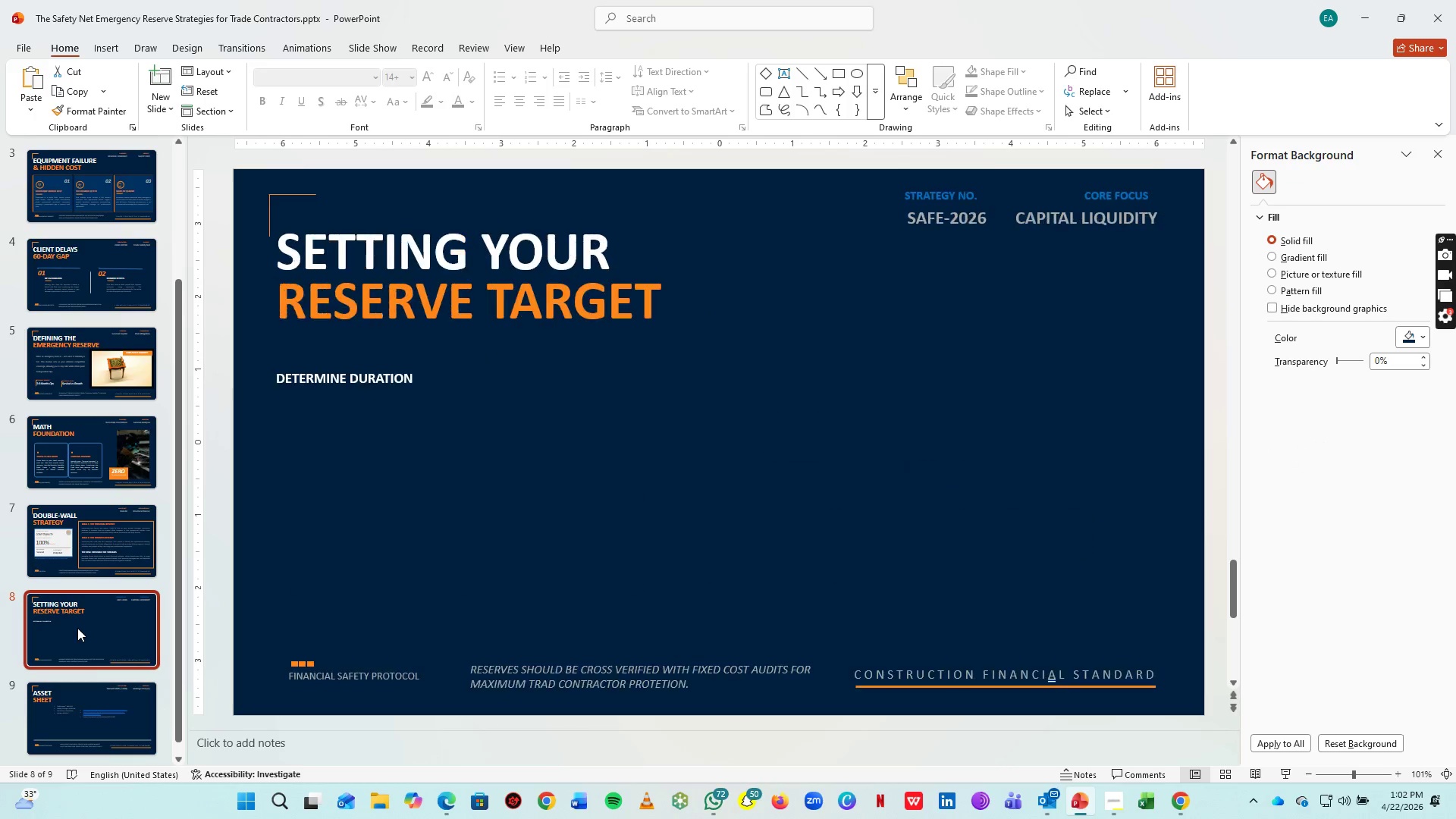 
key(V)
 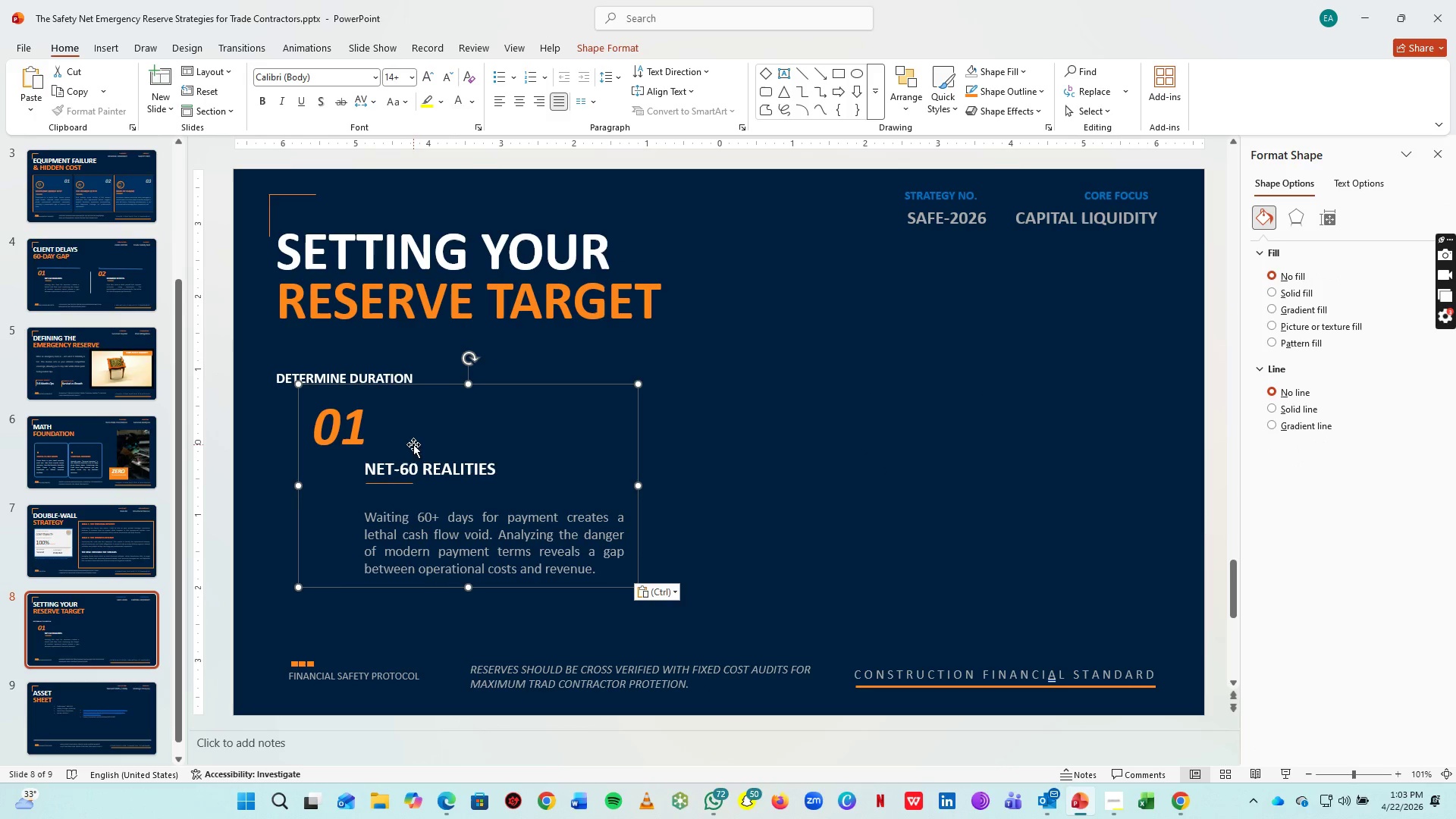 
right_click([479, 382])
 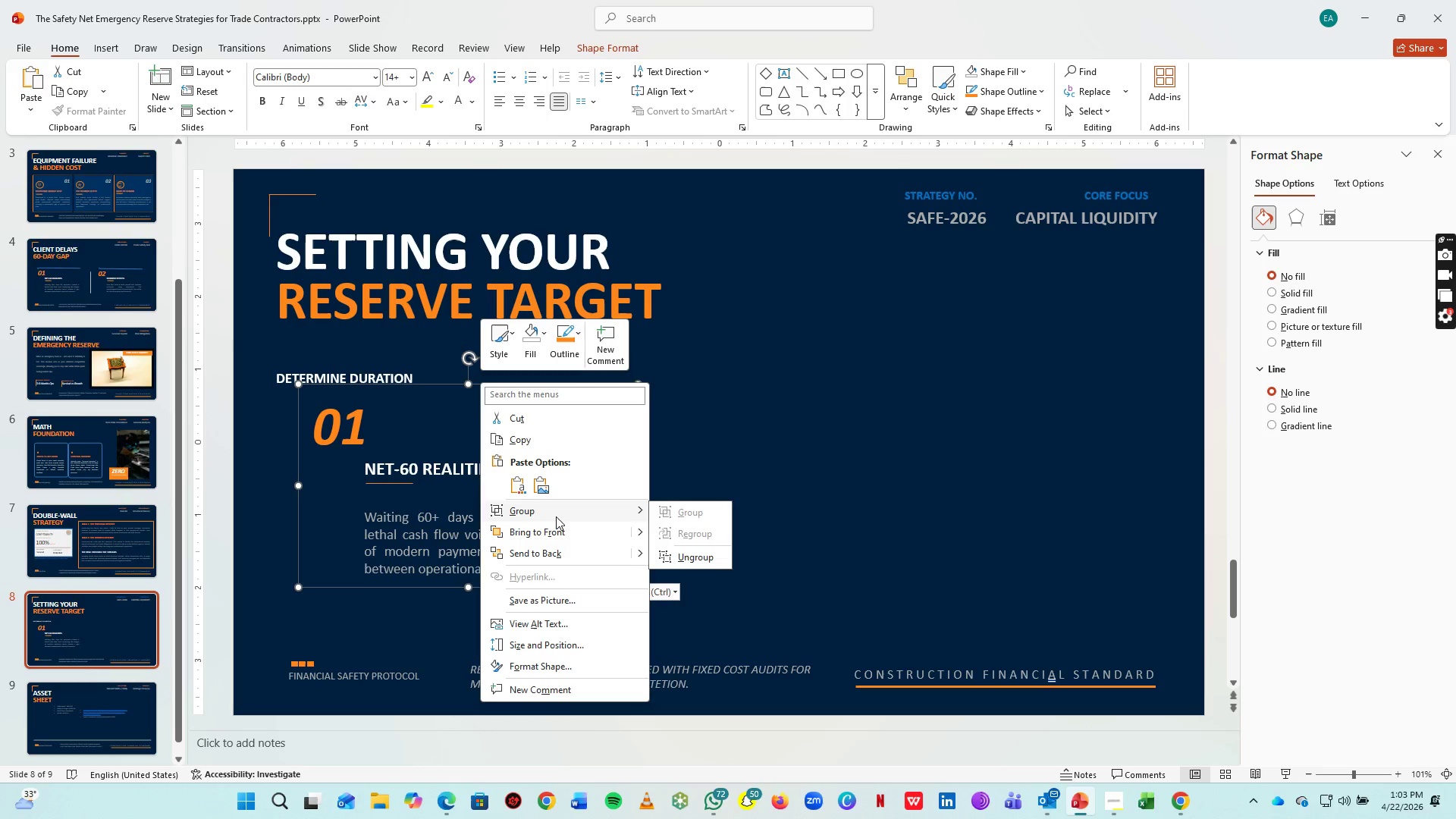 
left_click([679, 552])
 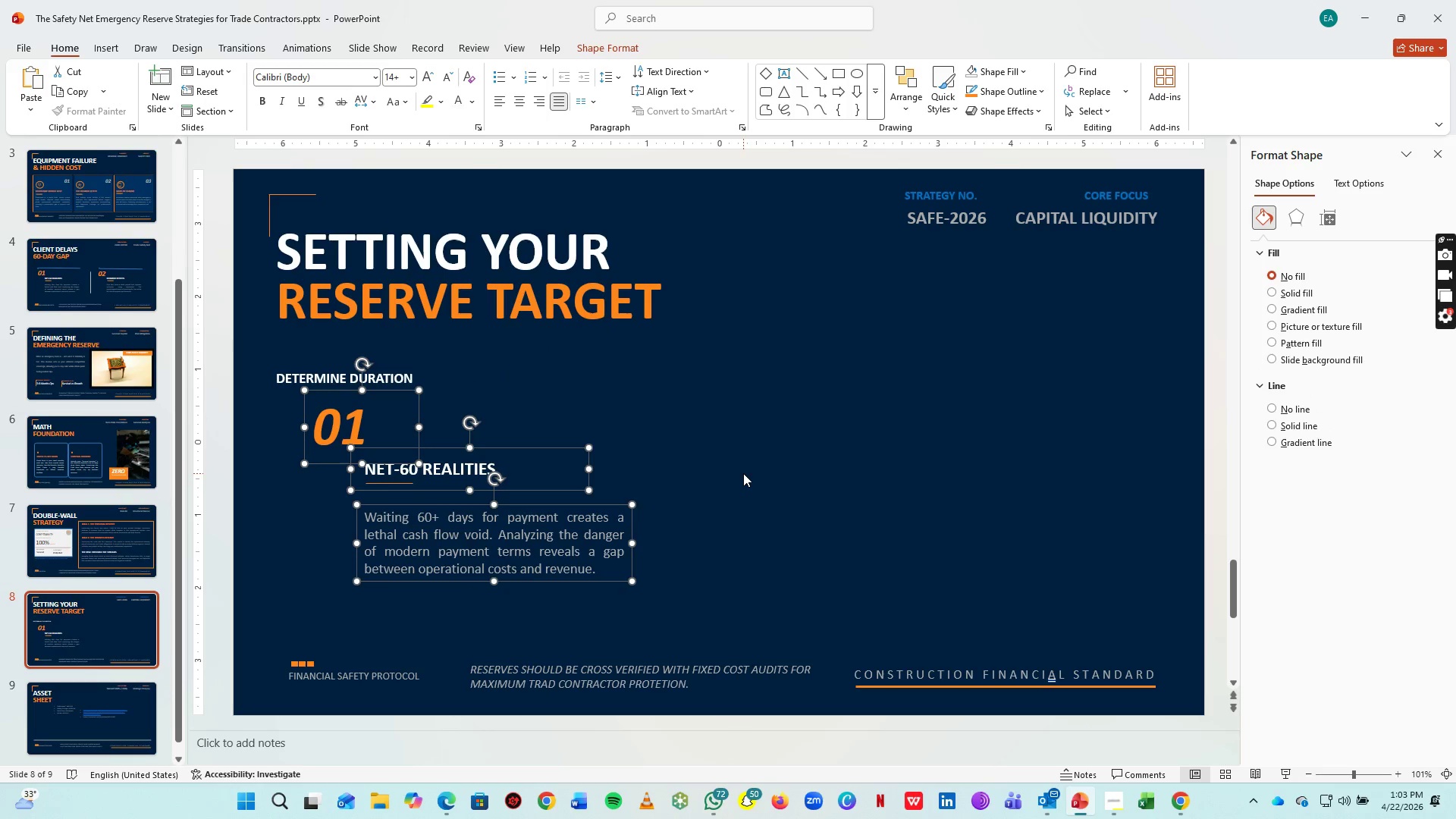 
left_click([743, 473])
 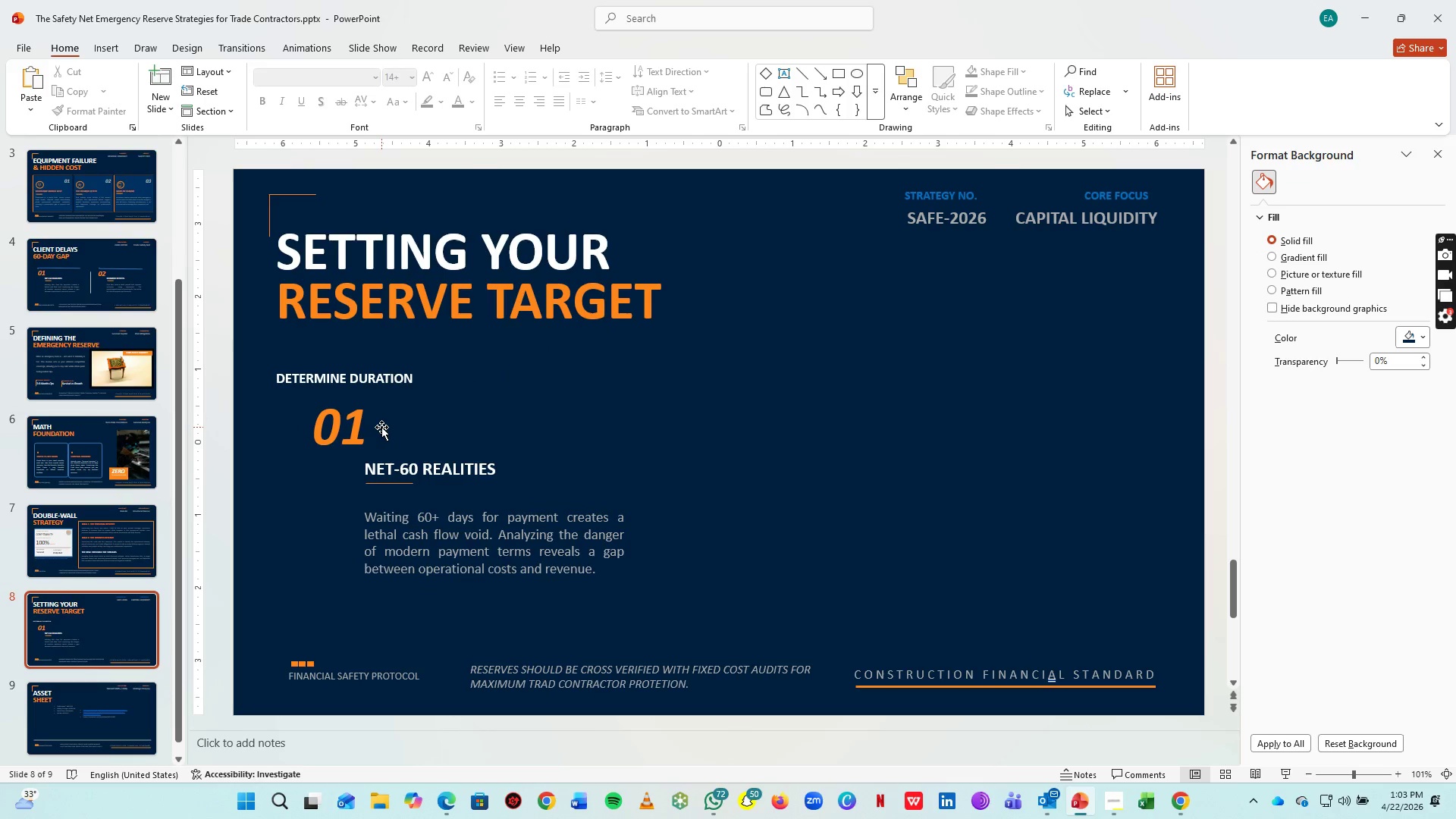 
left_click([381, 427])
 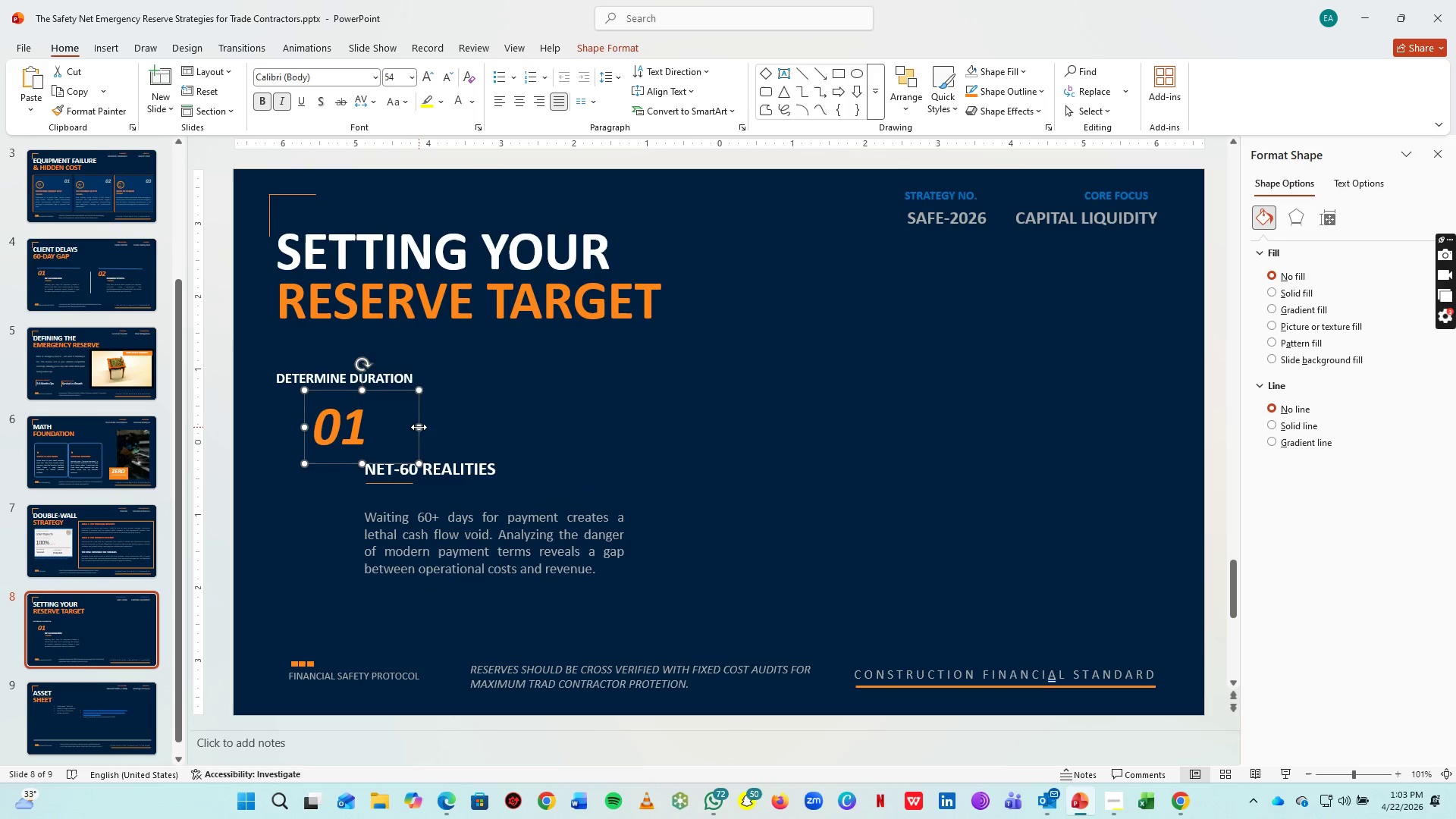 
left_click_drag(start_coordinate=[419, 427], to_coordinate=[382, 425])
 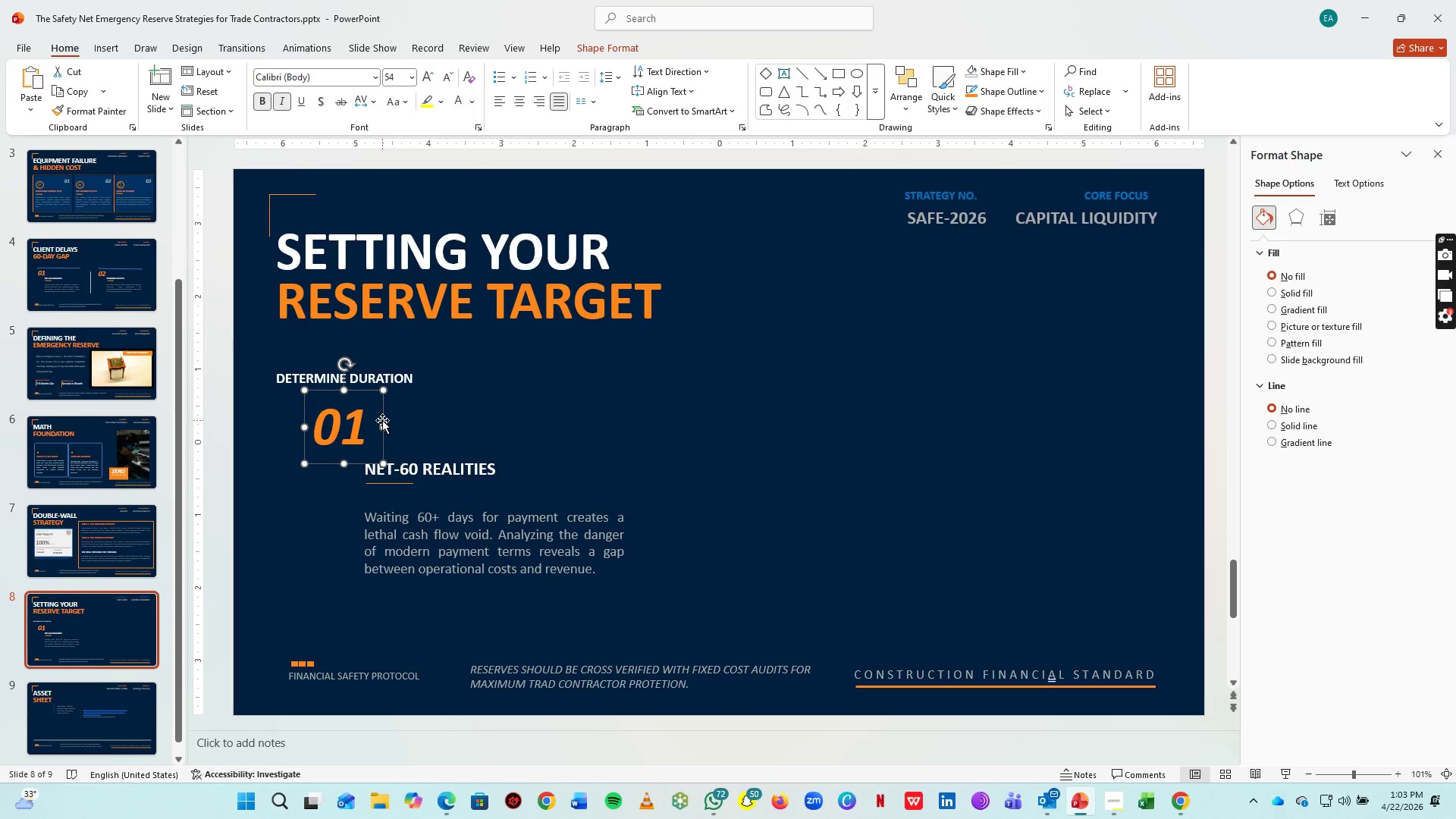 
left_click_drag(start_coordinate=[382, 420], to_coordinate=[433, 417])
 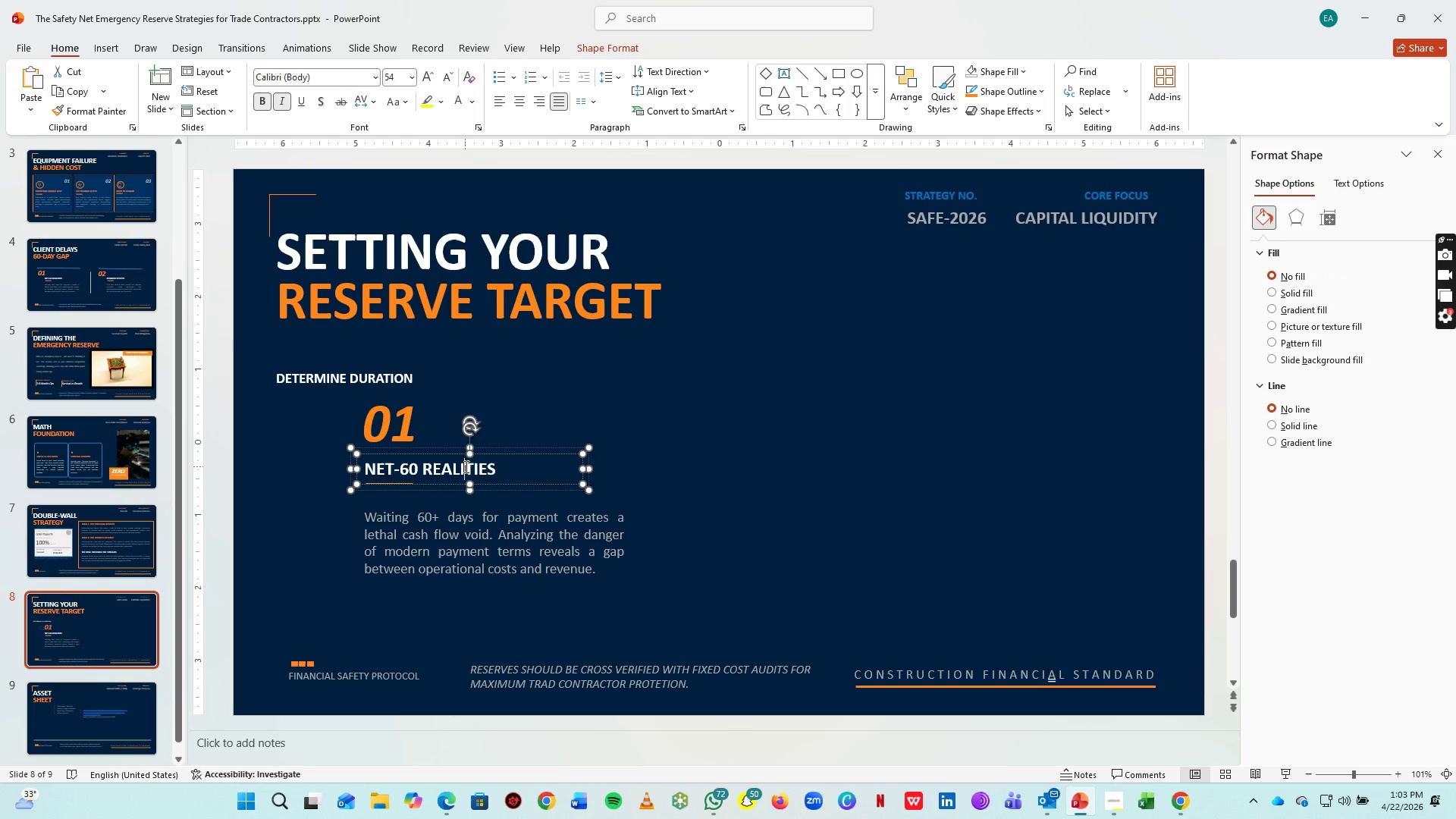 
left_click([465, 466])
 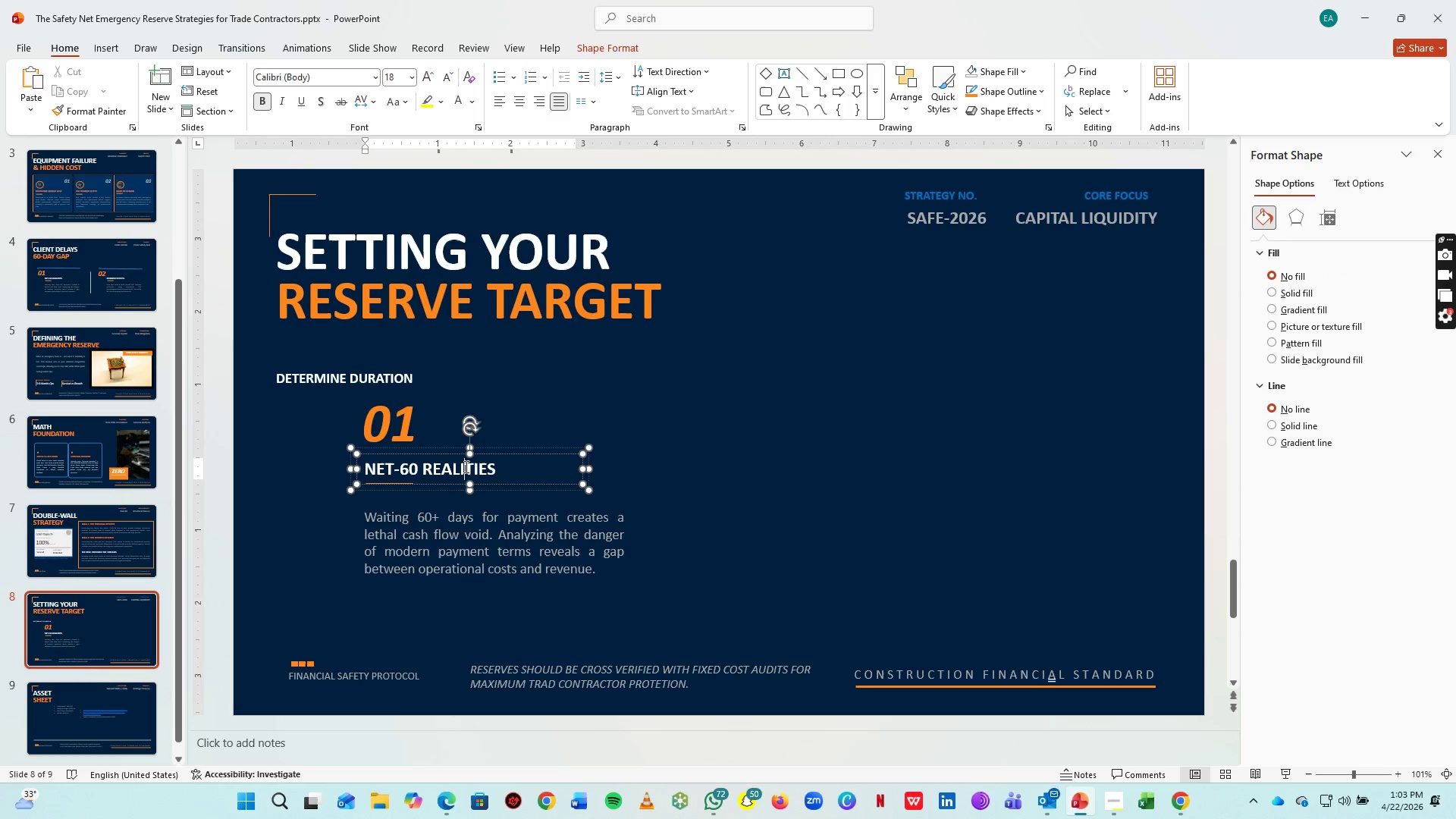 
key(Control+ControlLeft)
 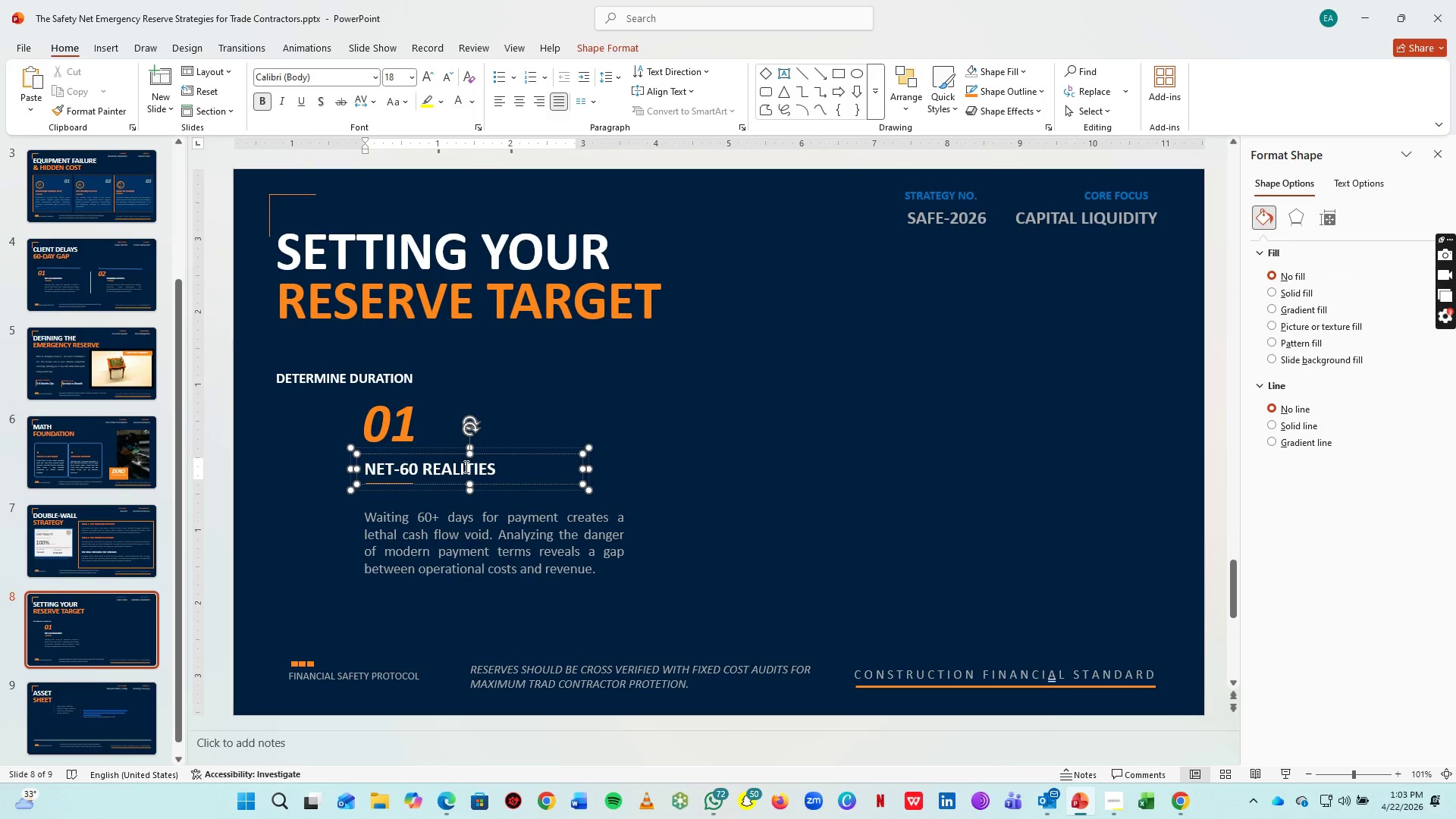 
key(Control+A)
 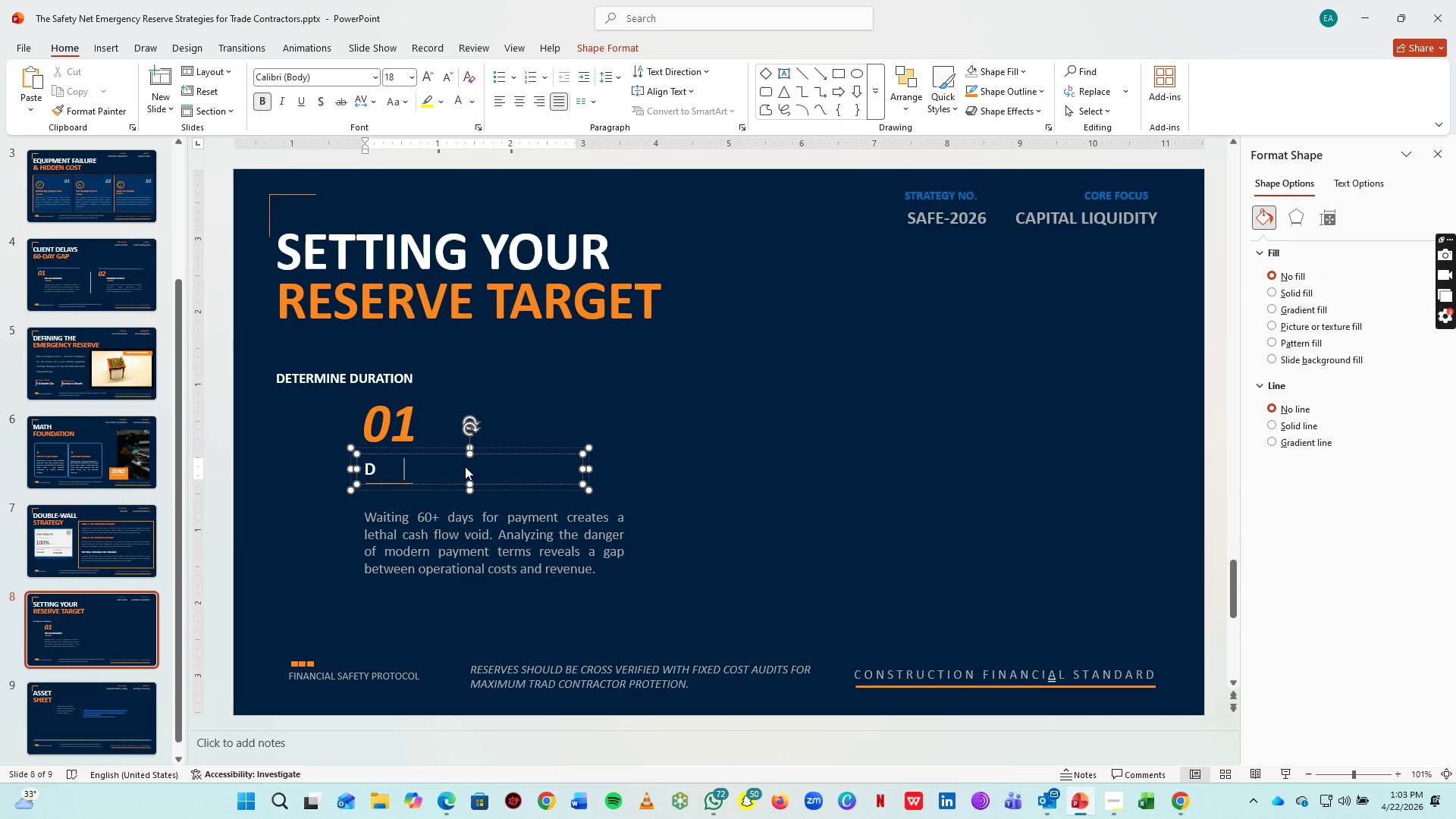 
type(deteremi)
key(Backspace)
key(Backspace)
key(Backspace)
key(Backspace)
type(rmine duratin)
key(Backspace)
type(on)
 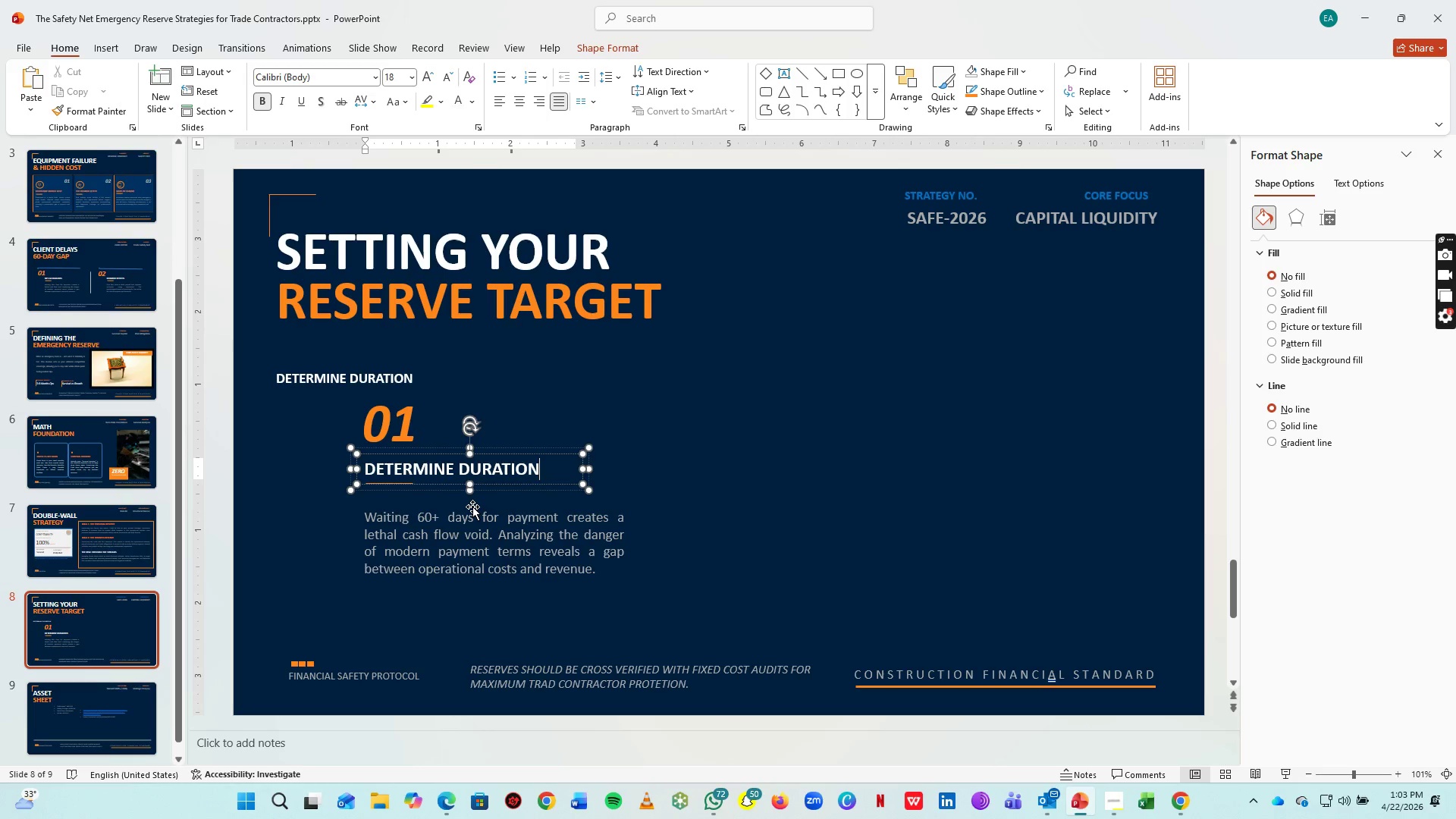 
left_click([507, 563])
 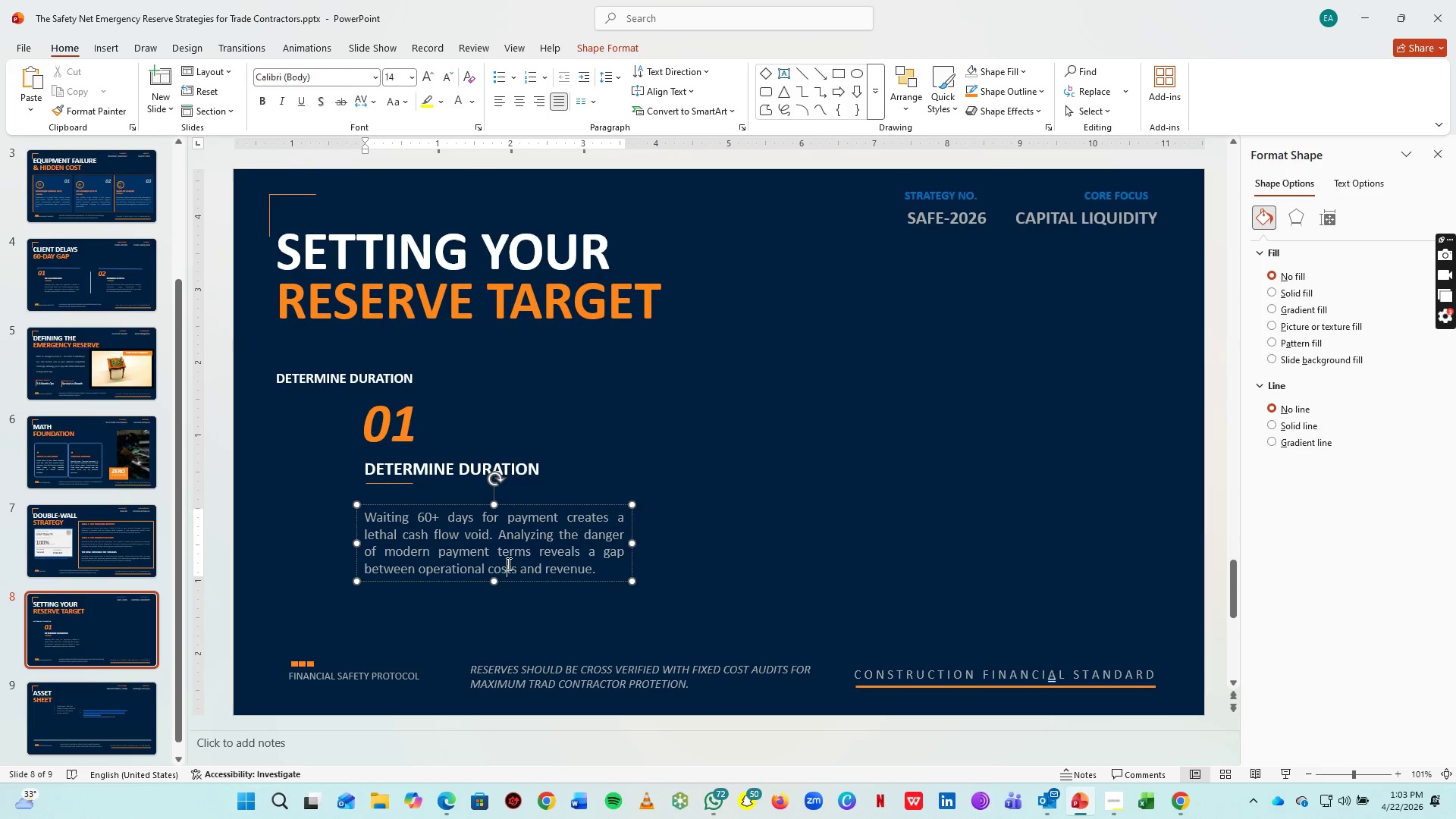 
key(Control+A)
 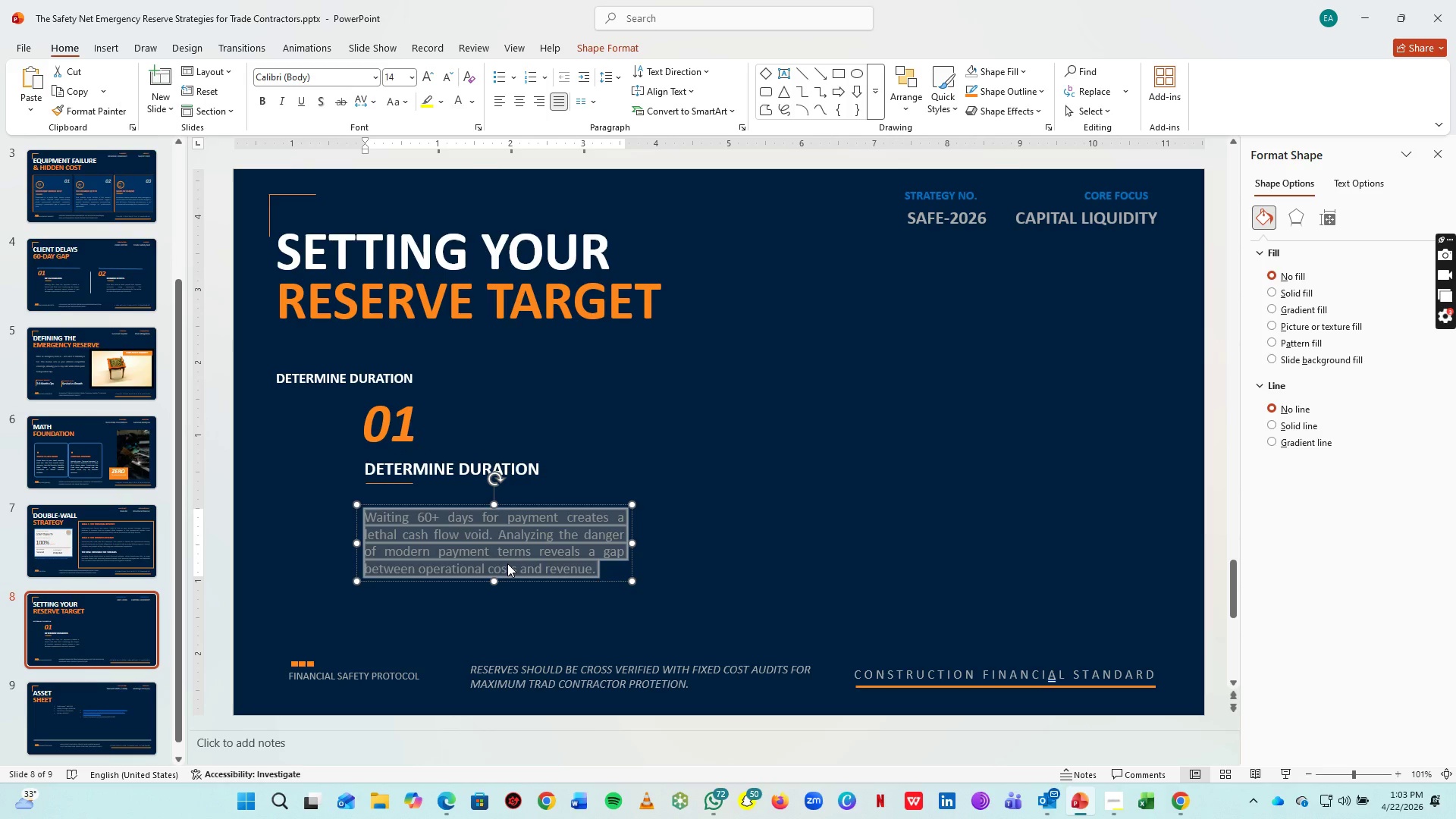 
type(Asseee)
key(Backspace)
key(Backspace)
type(ss 3, 6, or 9 month requirements based on fixed costs and revenue stability metrics. Aligning reserve depth with i)
key(Backspace)
type(opeartioa)
key(Backspace)
type(nal overhead ensures survival through volatility)
 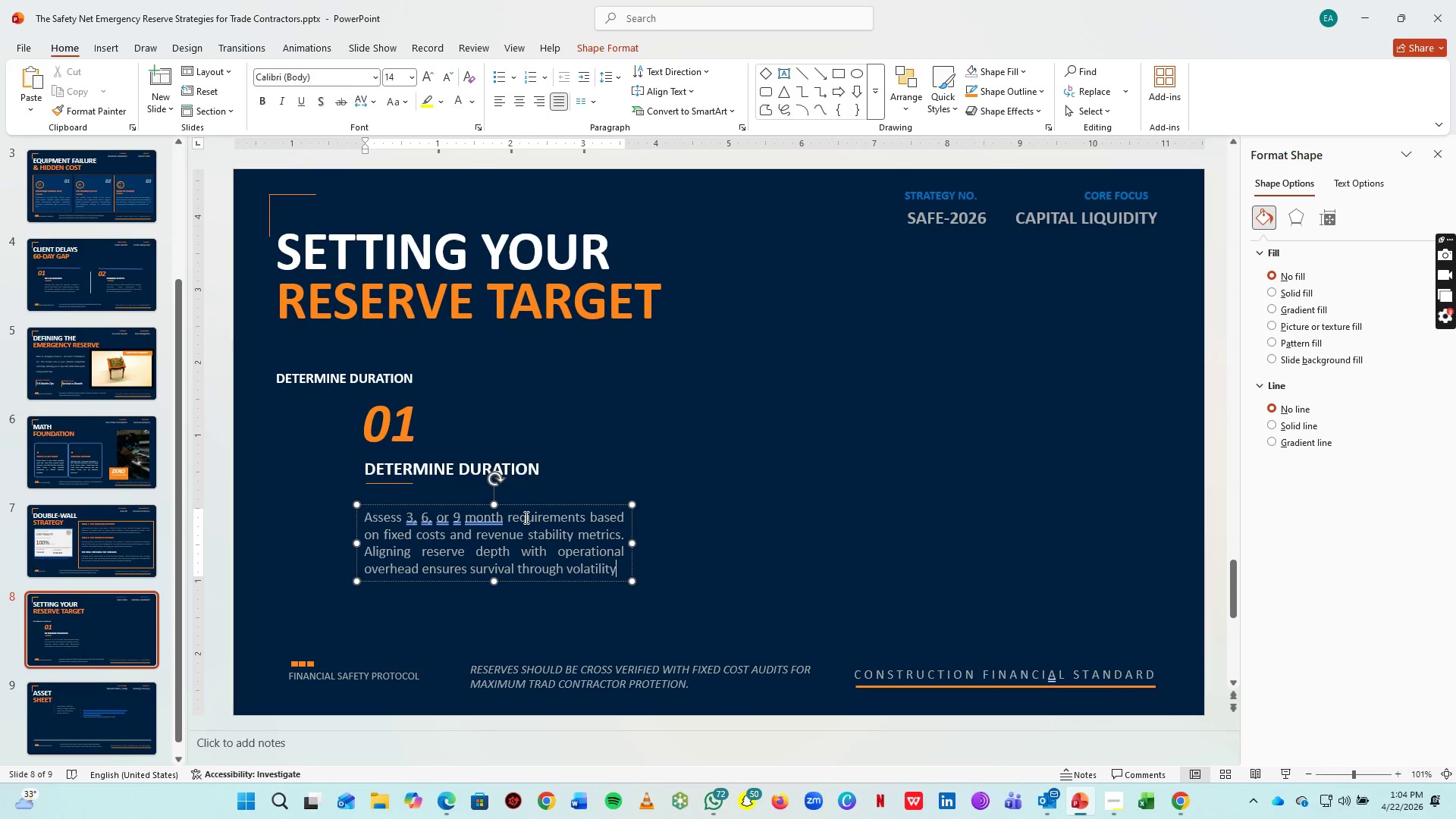 
right_click([501, 520])
 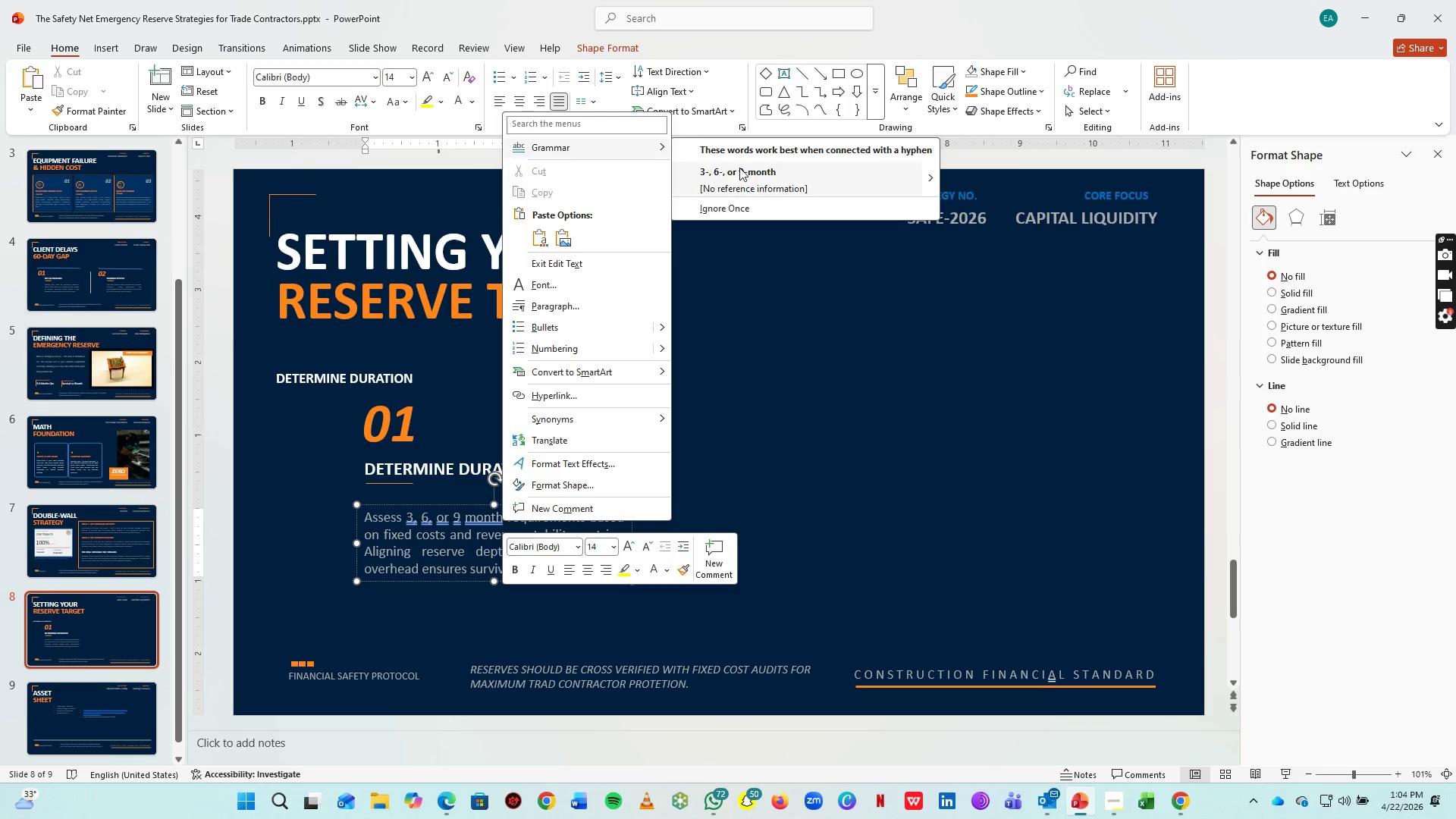 
left_click([758, 180])
 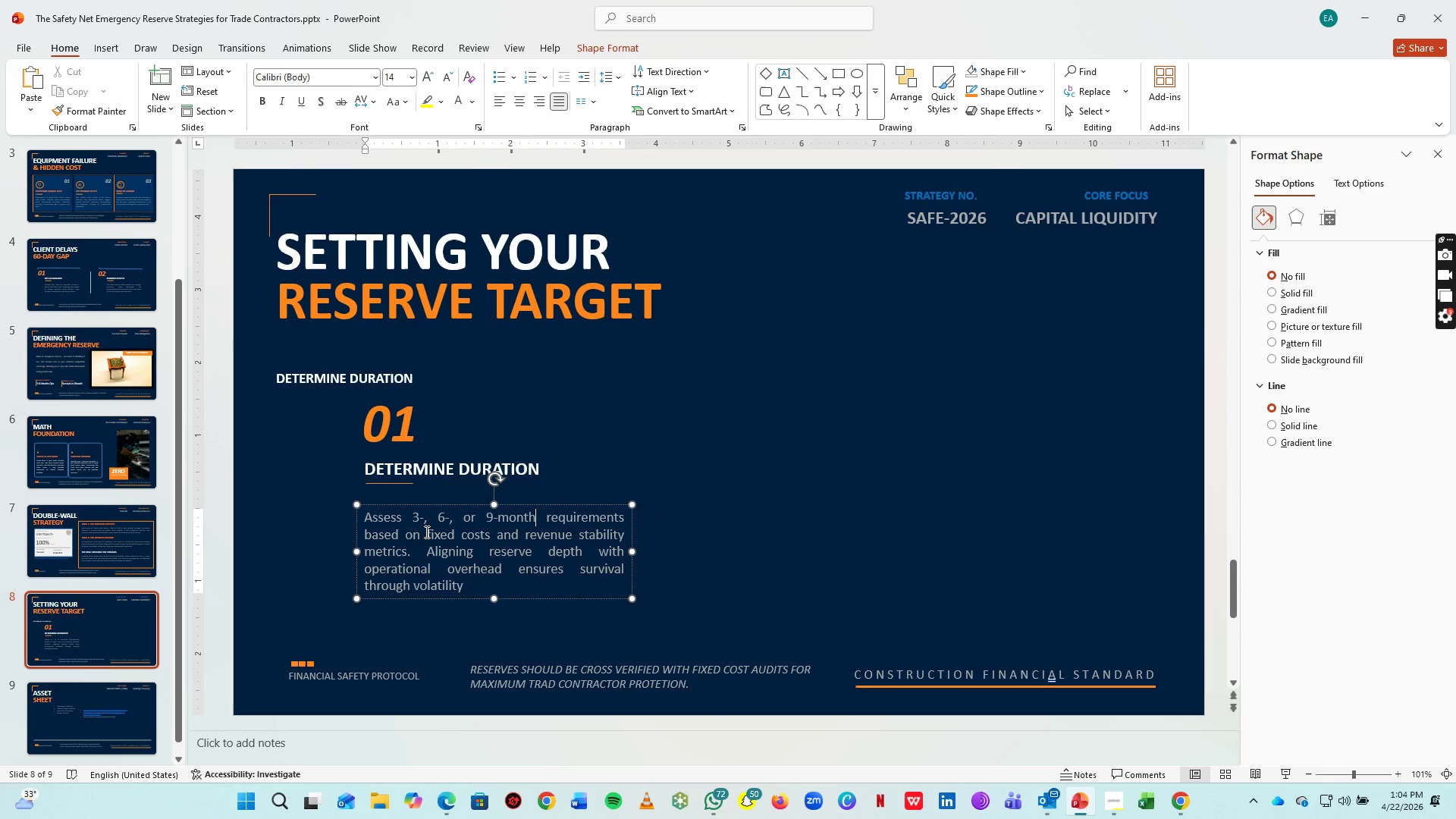 
left_click([423, 523])
 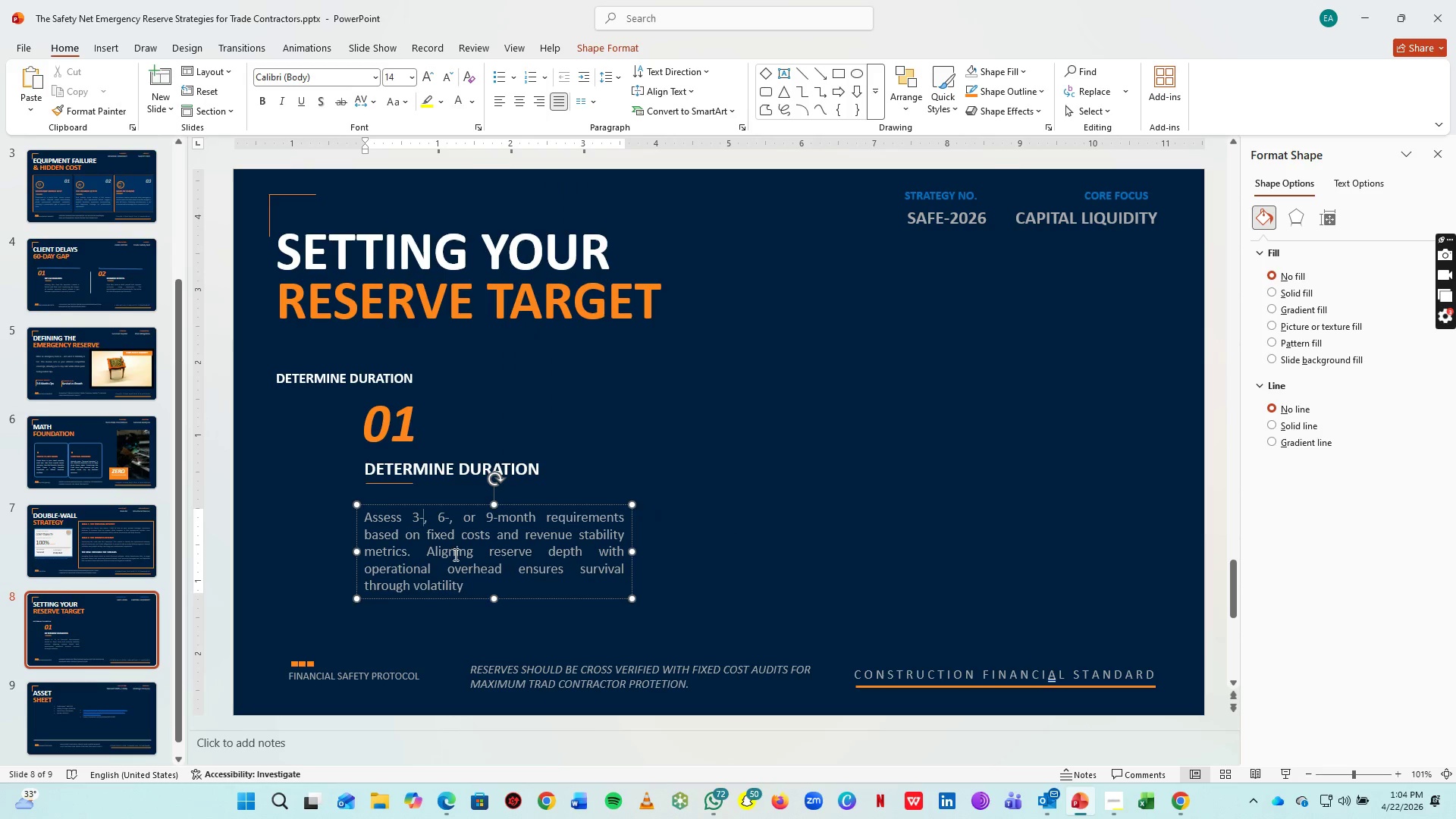 
key(Backspace)
 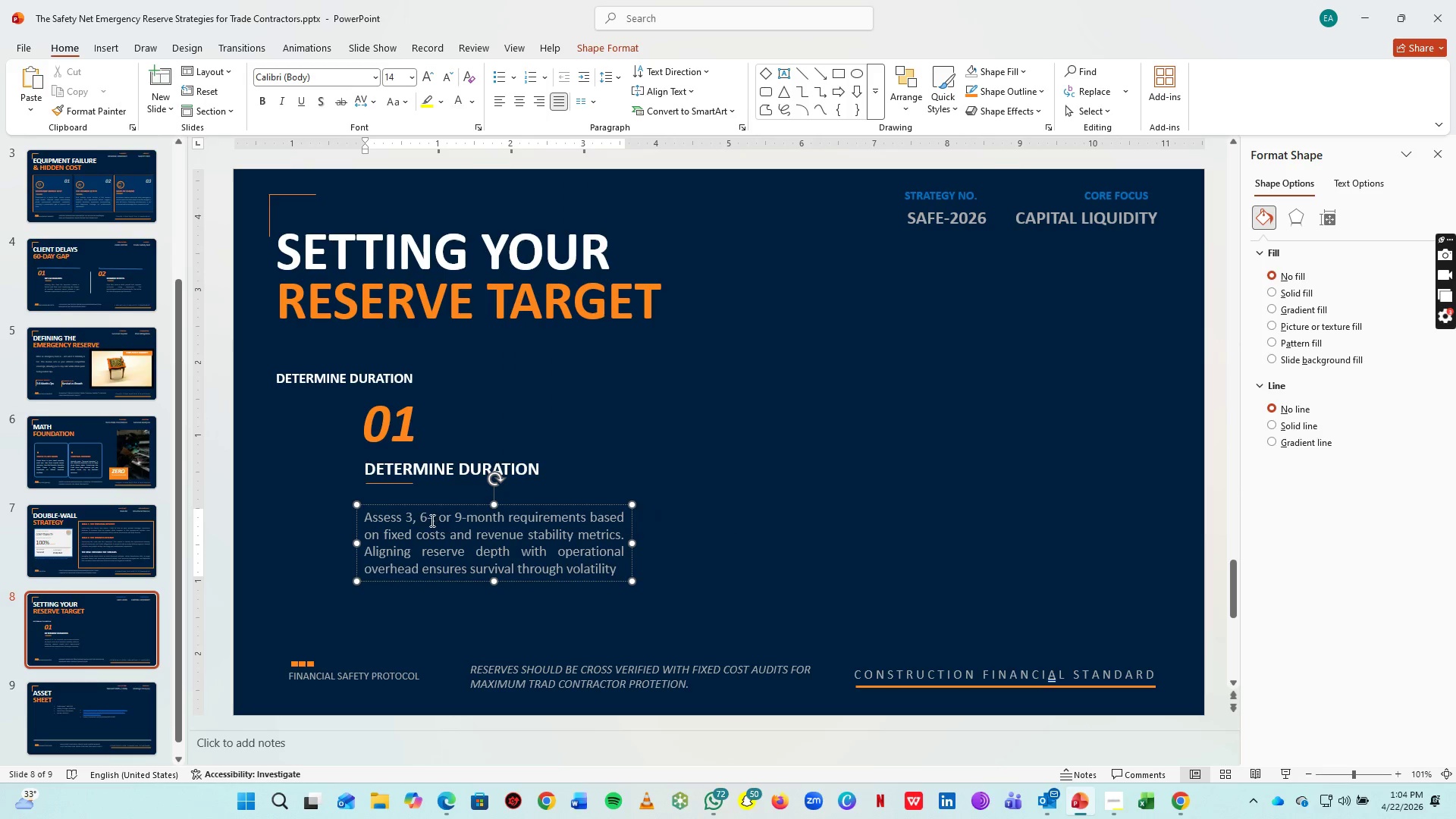 
left_click([430, 520])
 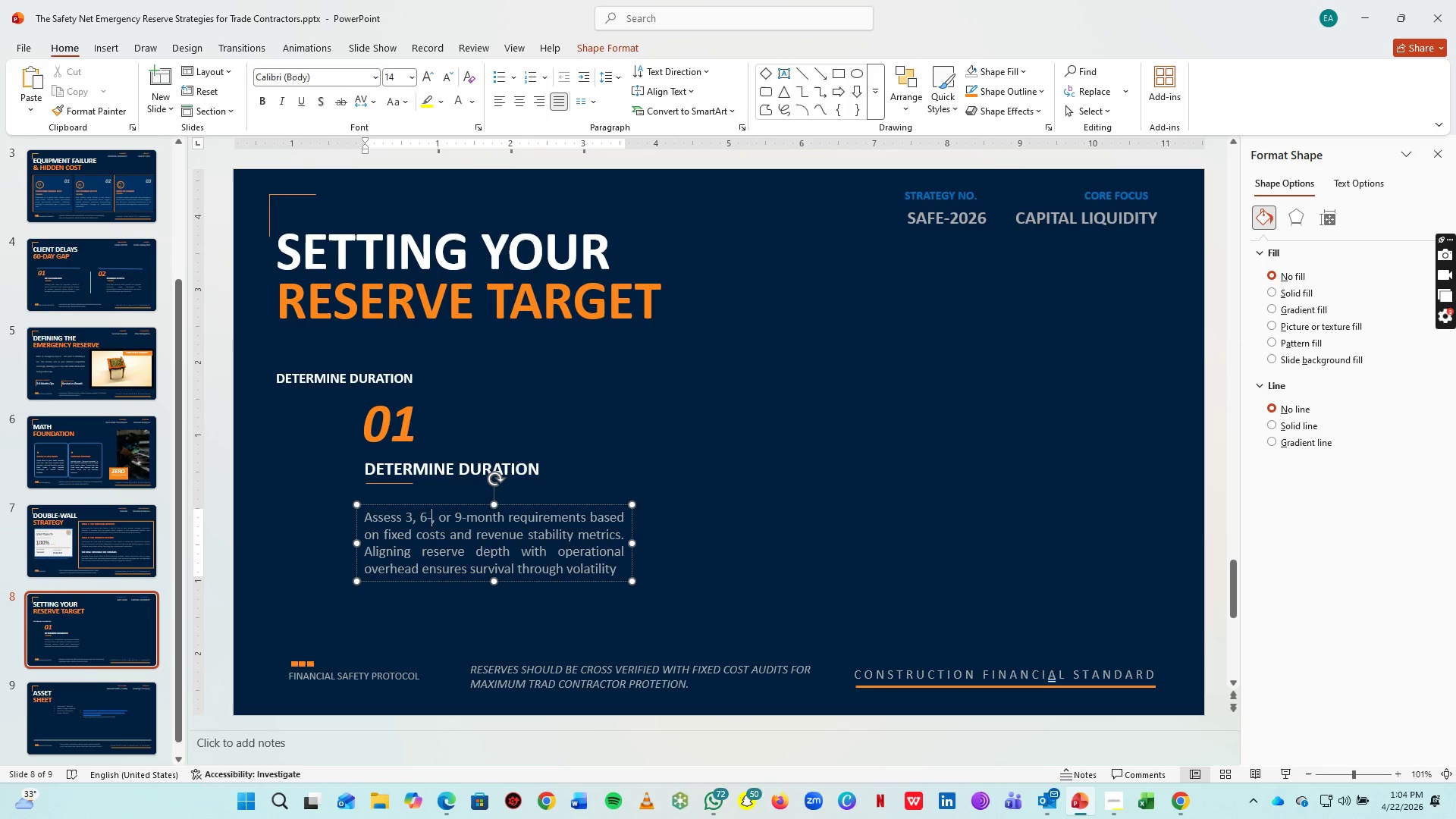 
key(Backspace)
 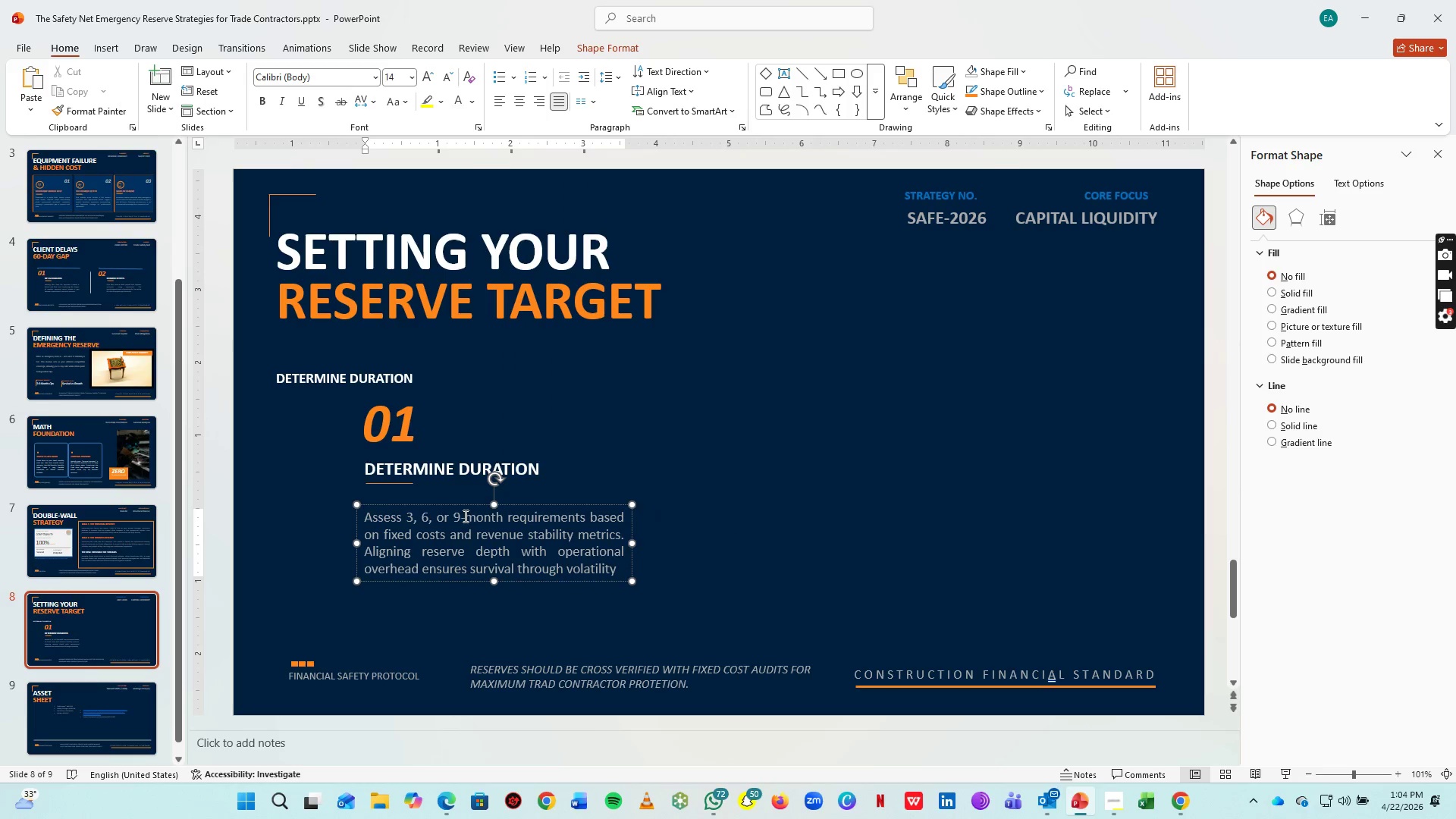 
left_click([465, 516])
 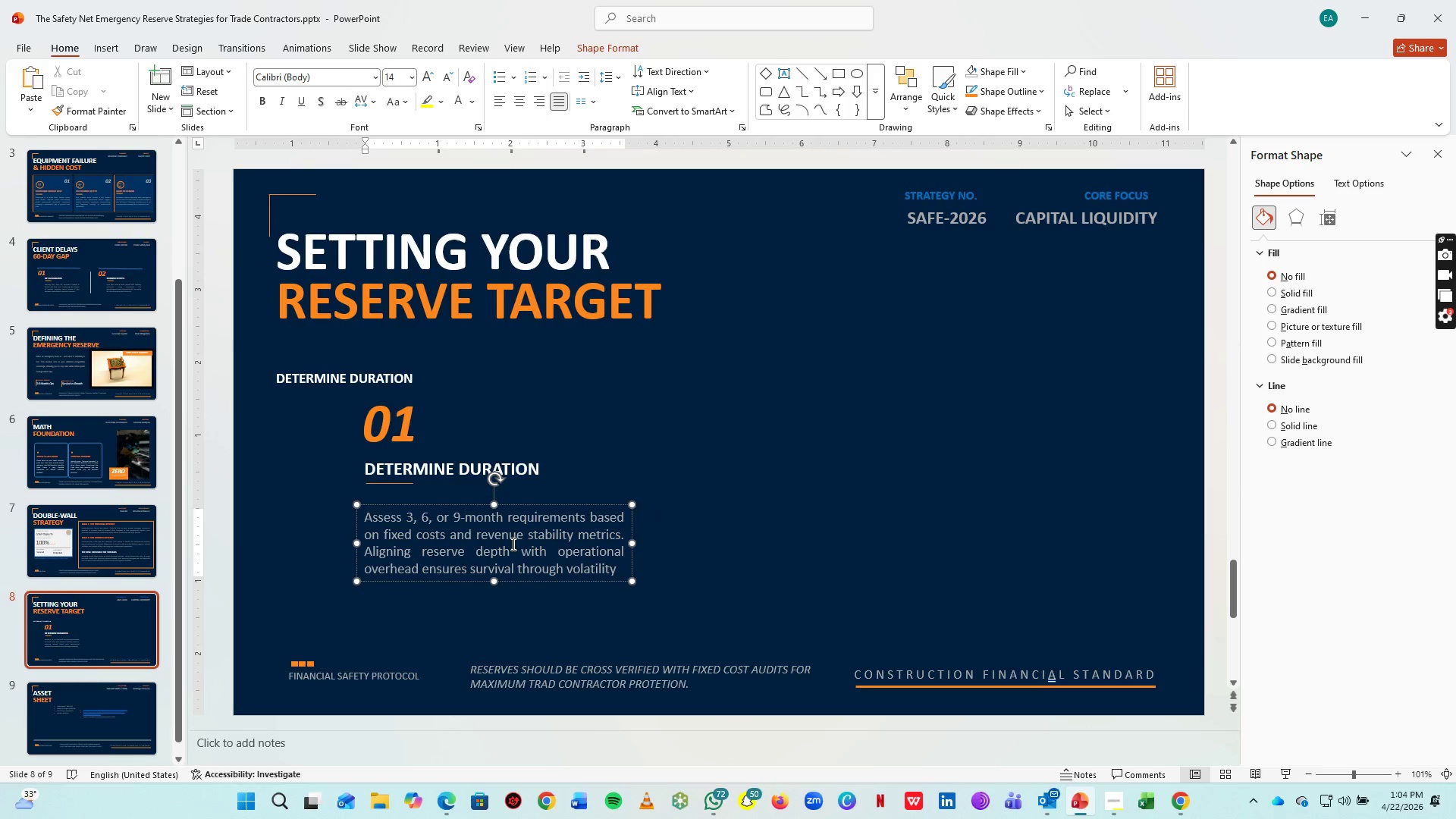 
key(Backspace)
 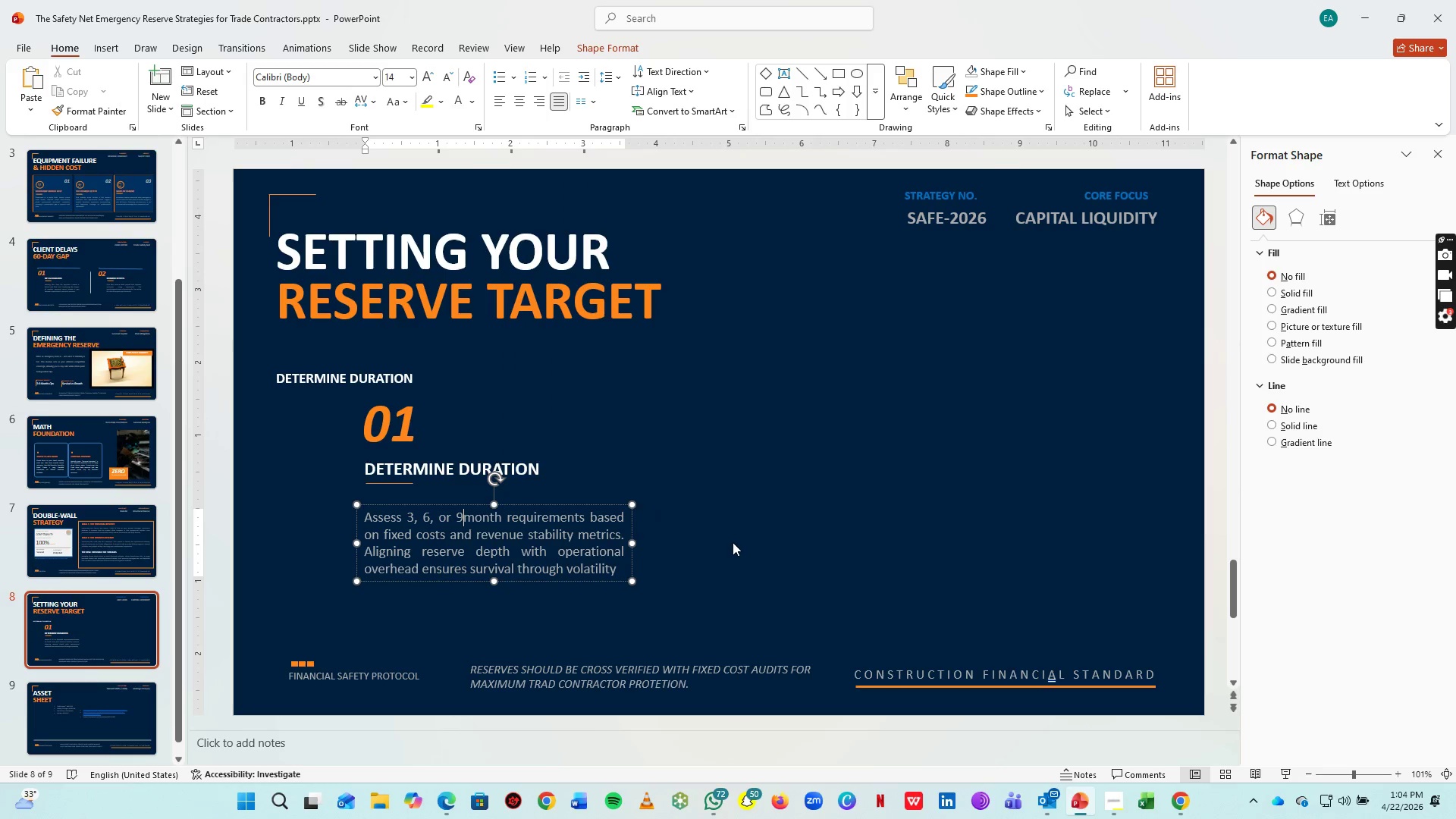 
left_click([733, 542])
 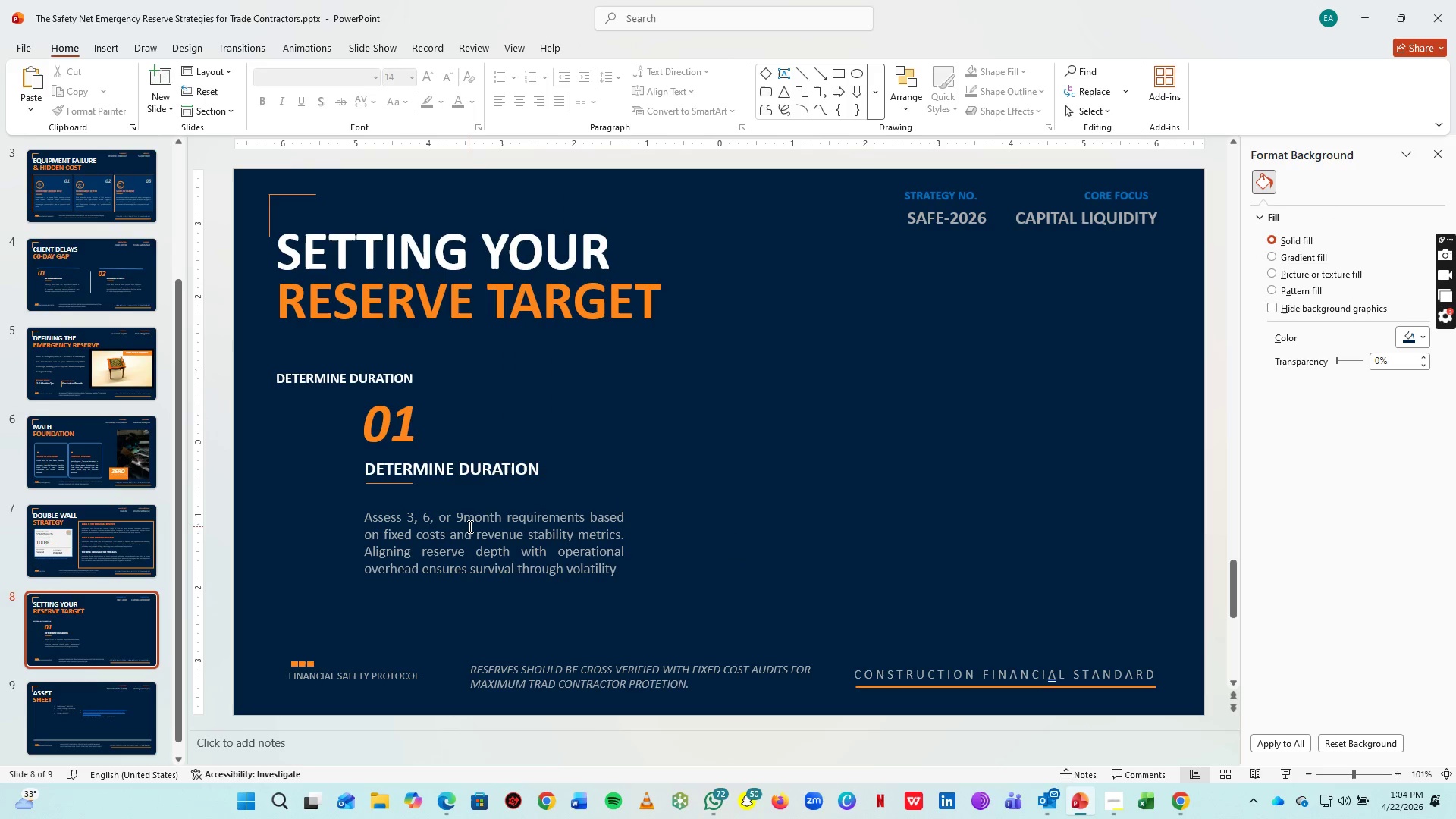 
left_click([463, 519])
 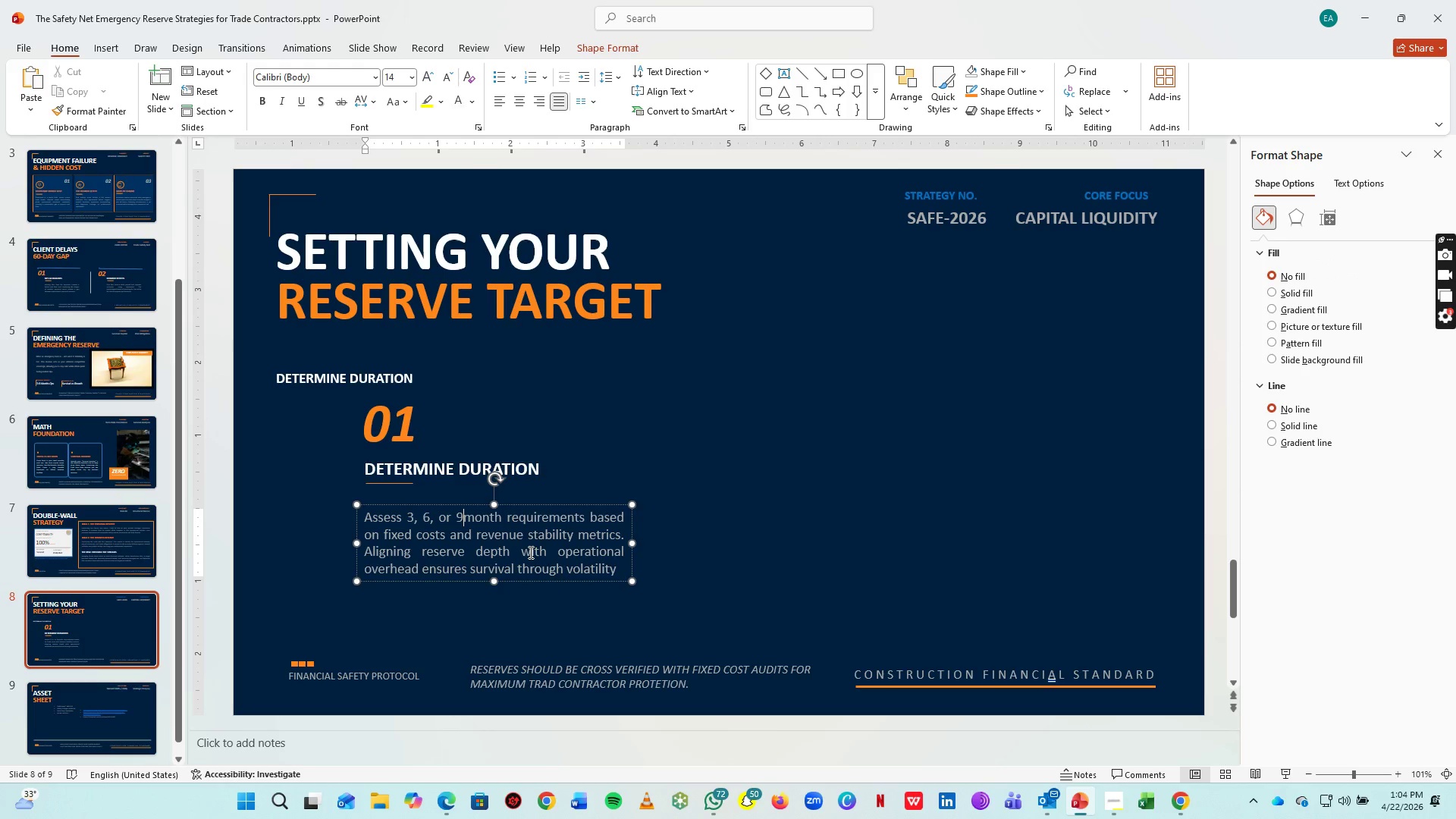 
key(Space)
 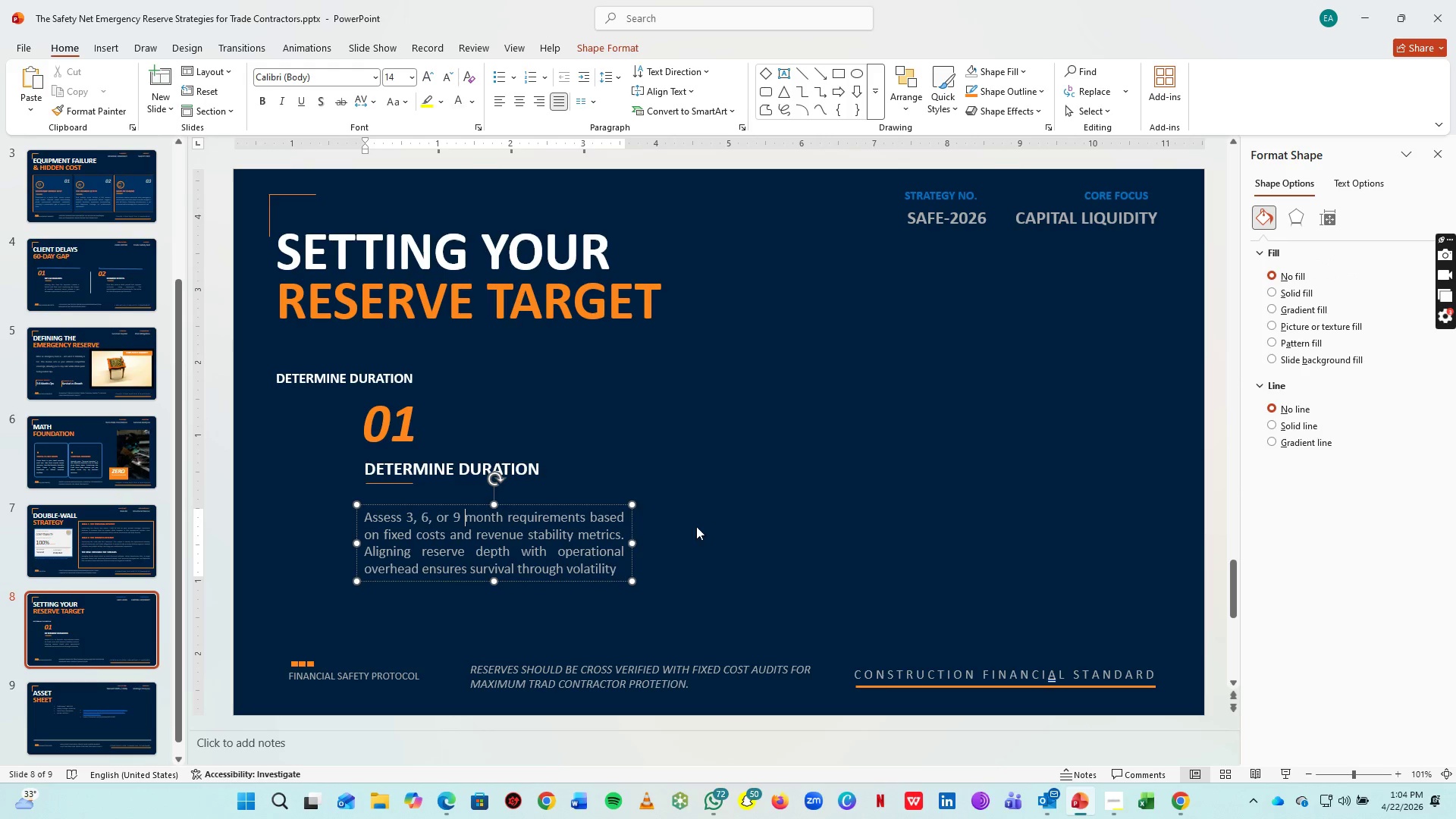 
left_click([697, 526])
 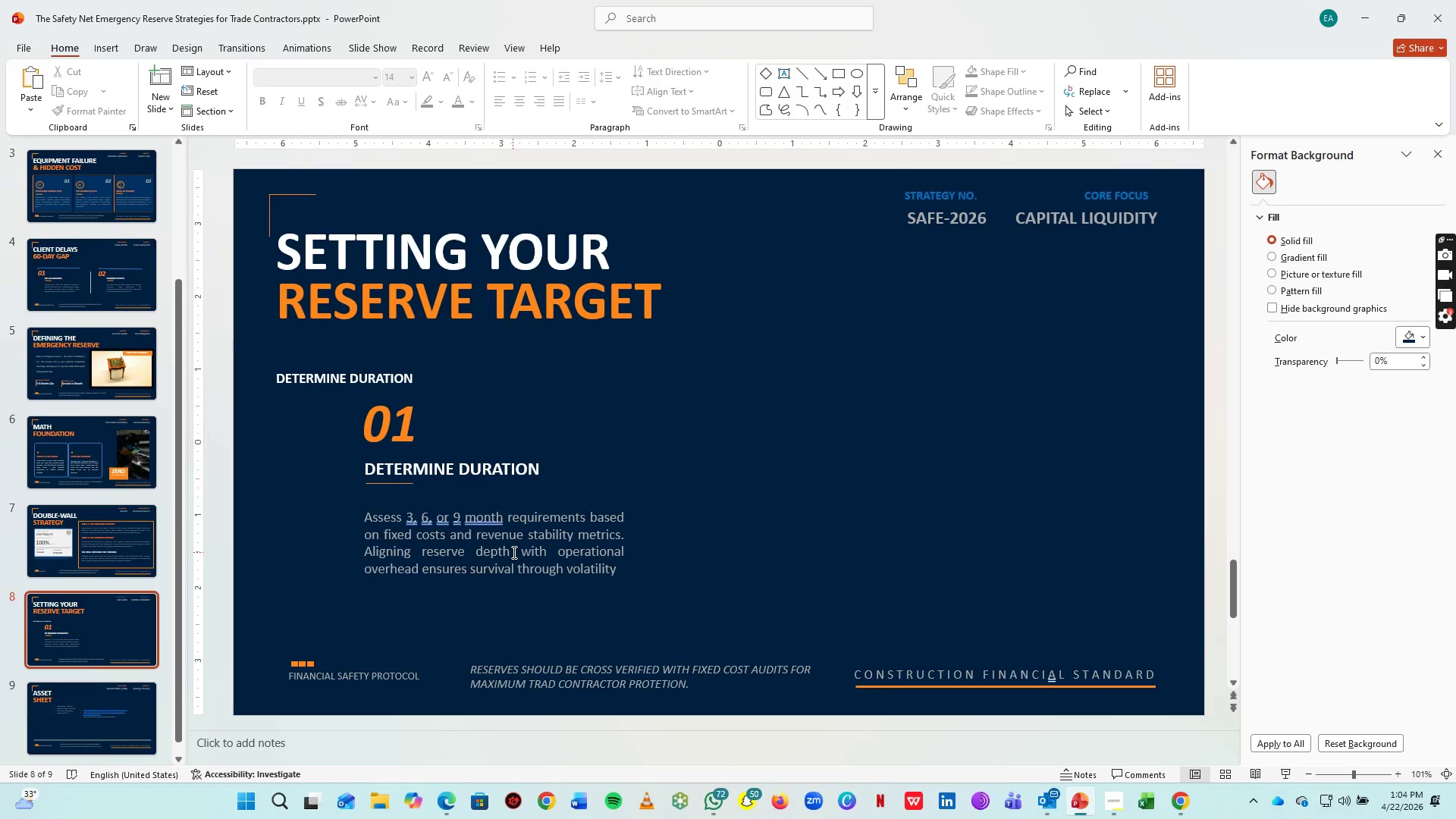 
left_click([513, 552])
 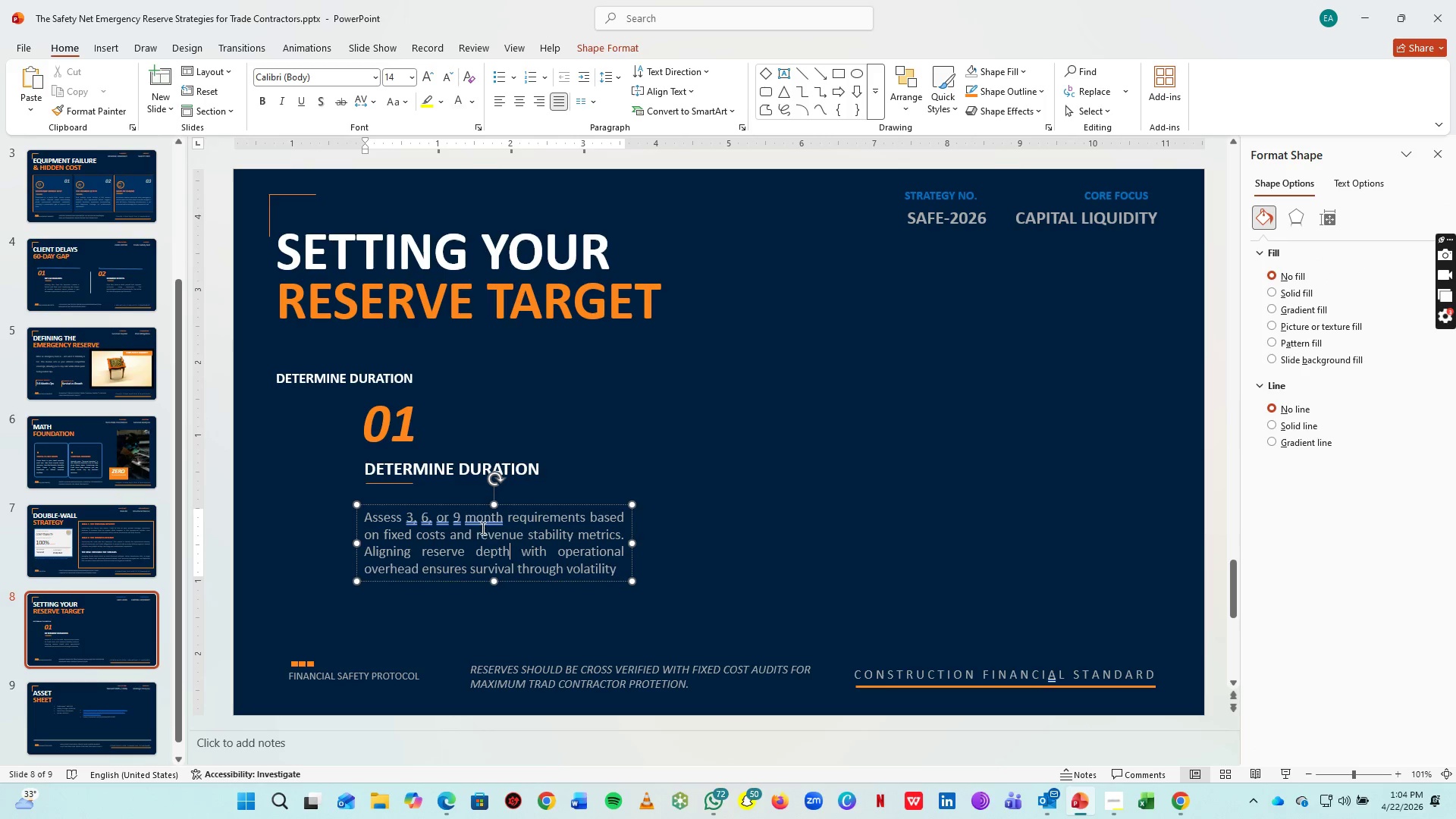 
right_click([482, 522])
 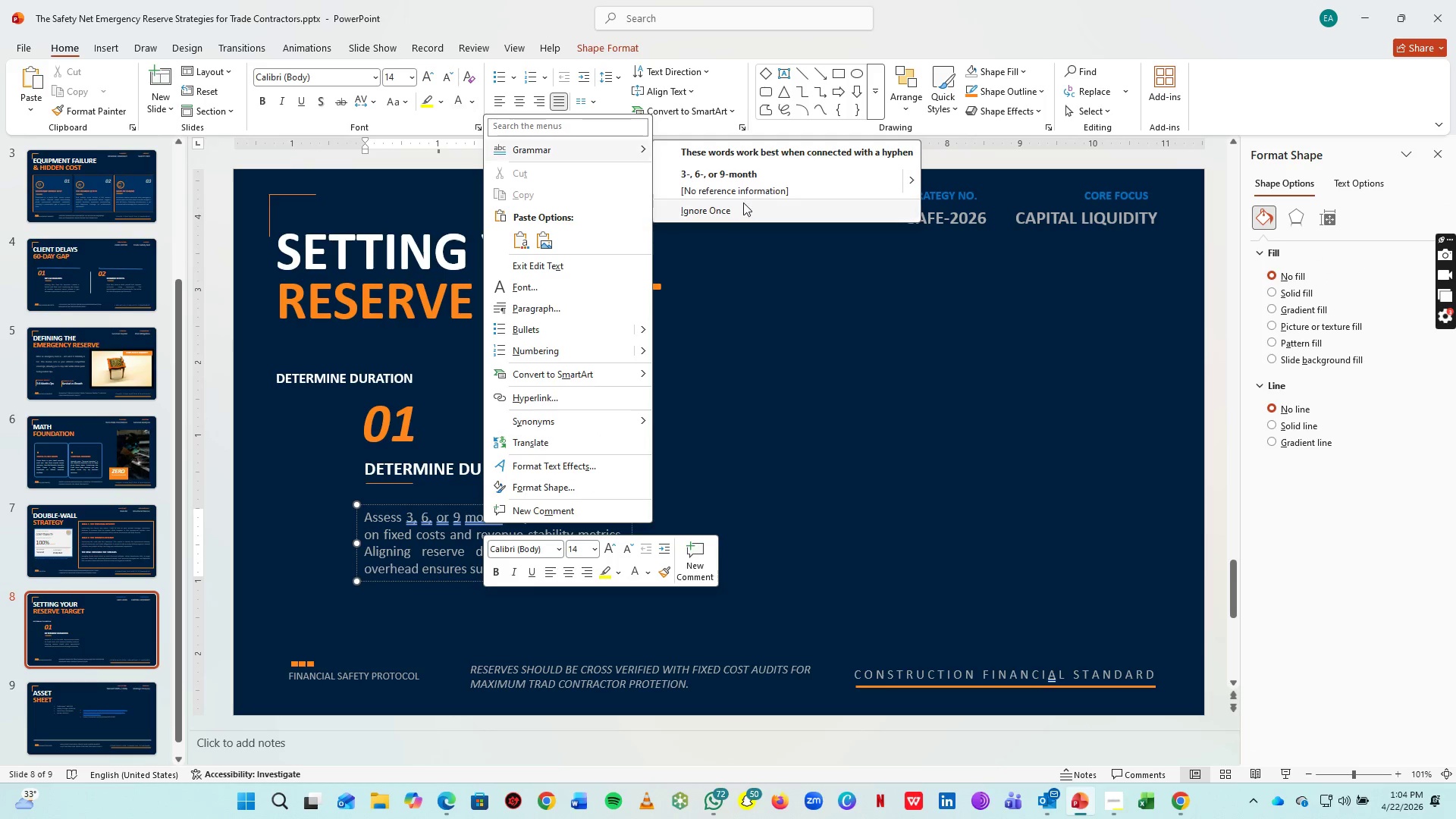 
left_click([741, 174])
 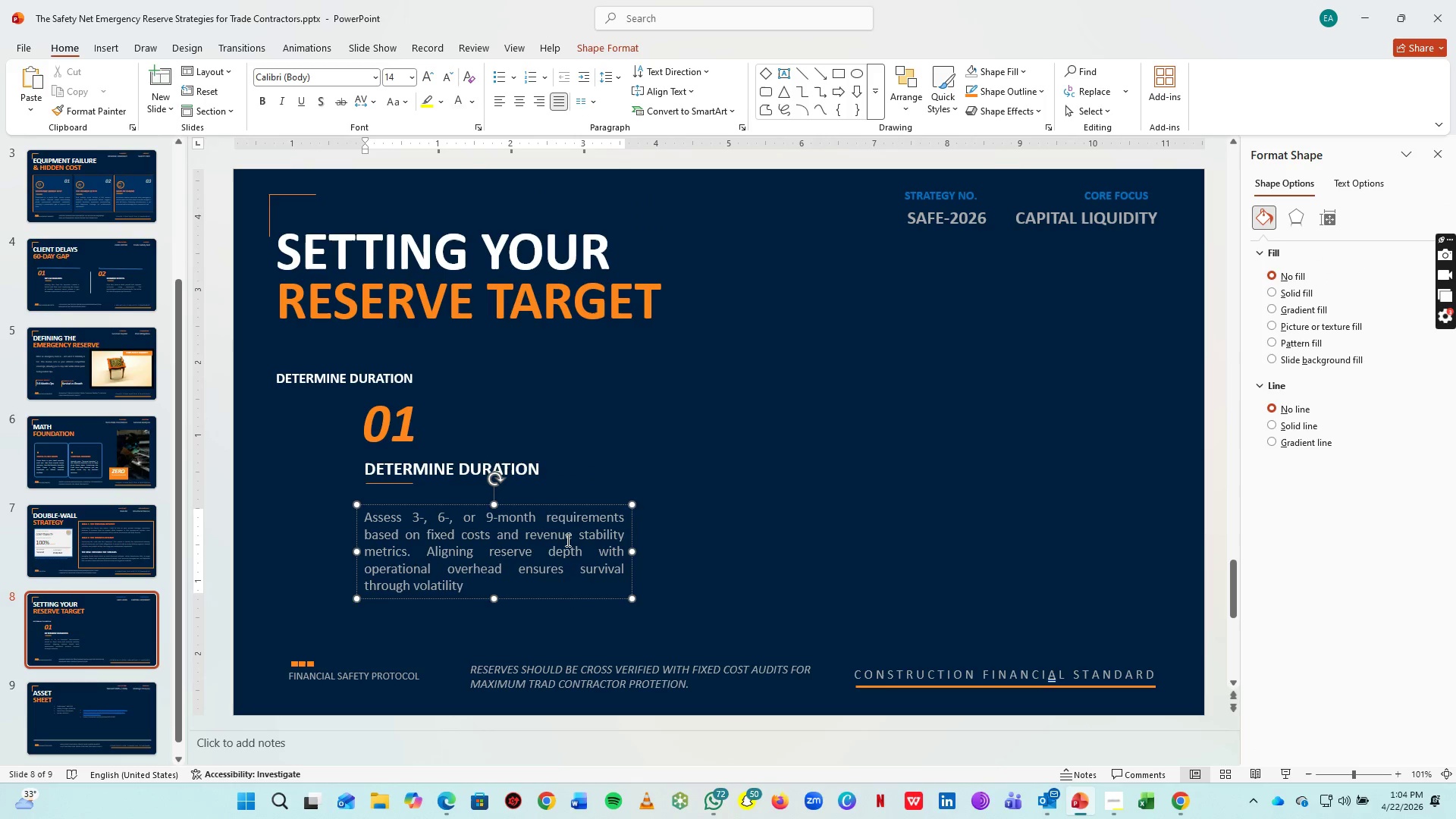 
left_click([560, 507])
 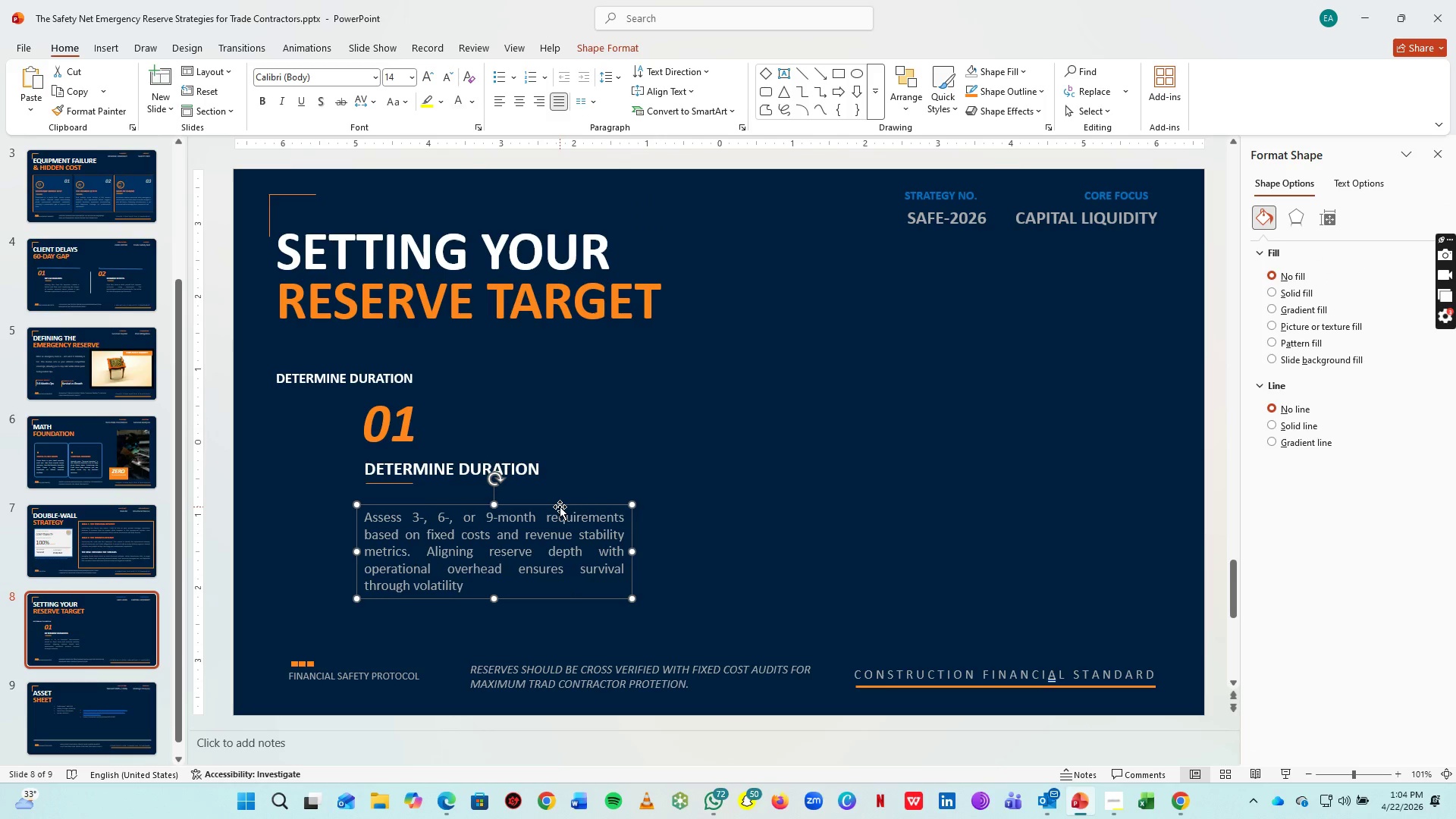 
key(ArrowUp)
 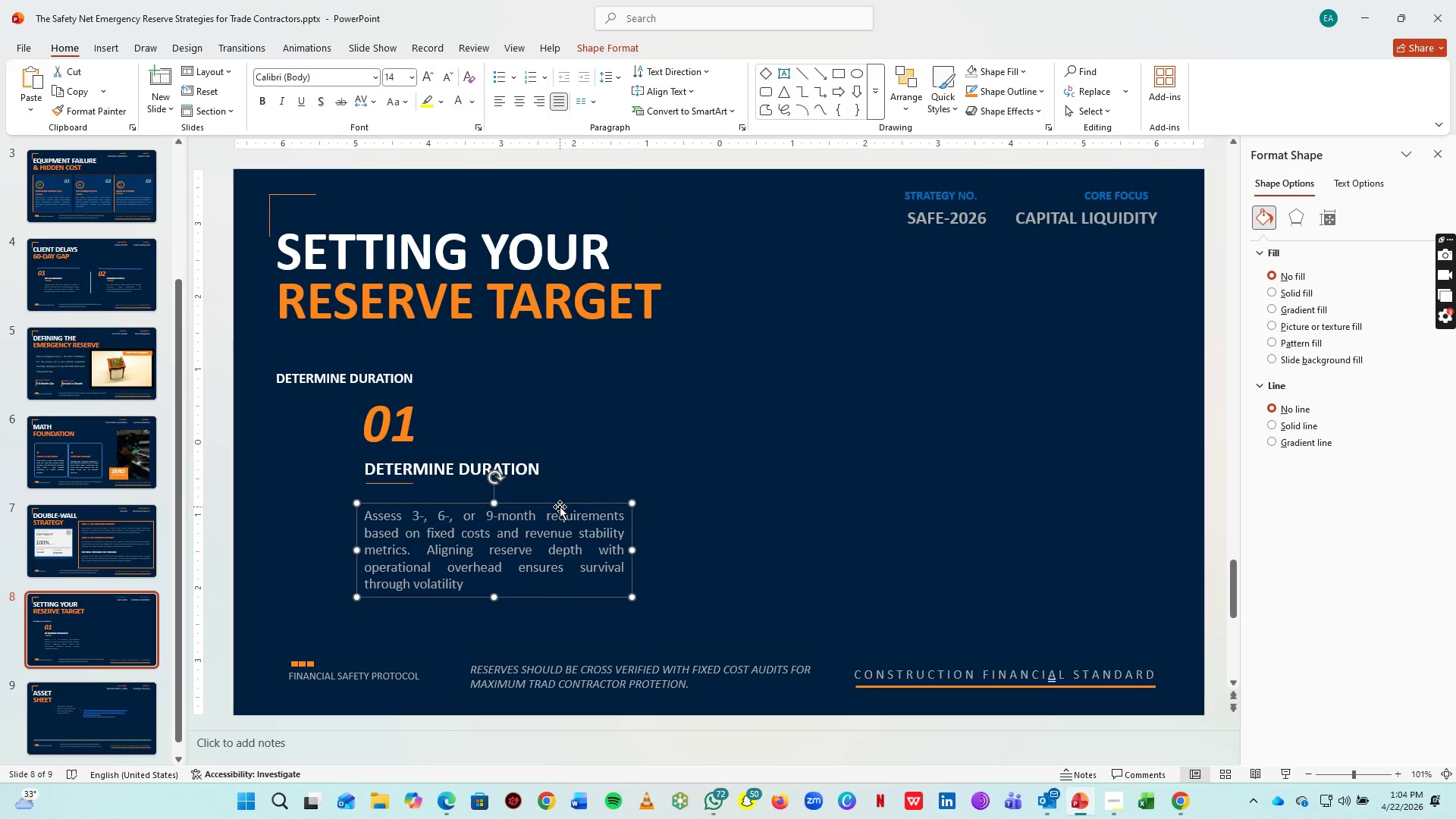 
key(ArrowUp)
 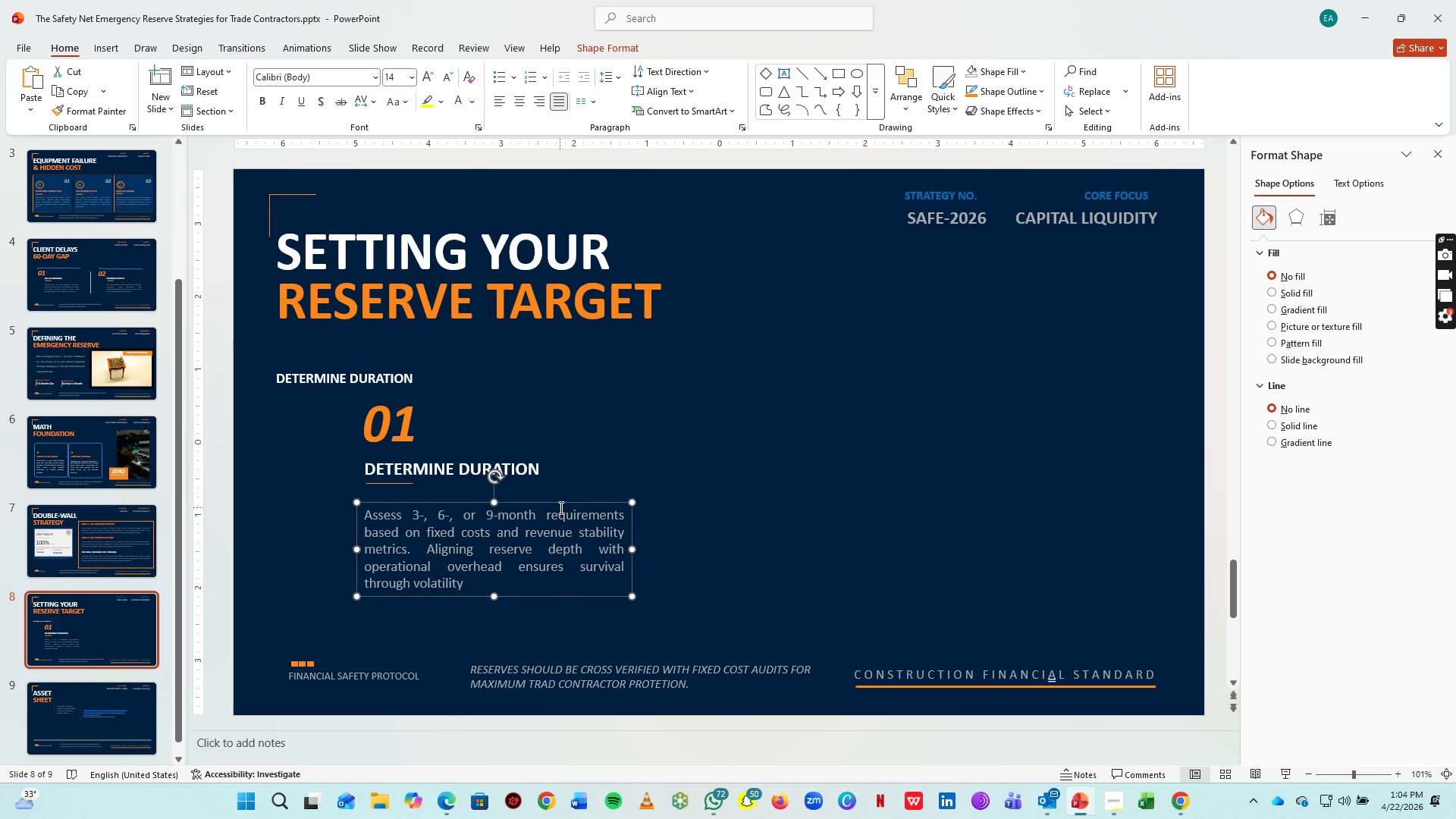 
key(ArrowUp)
 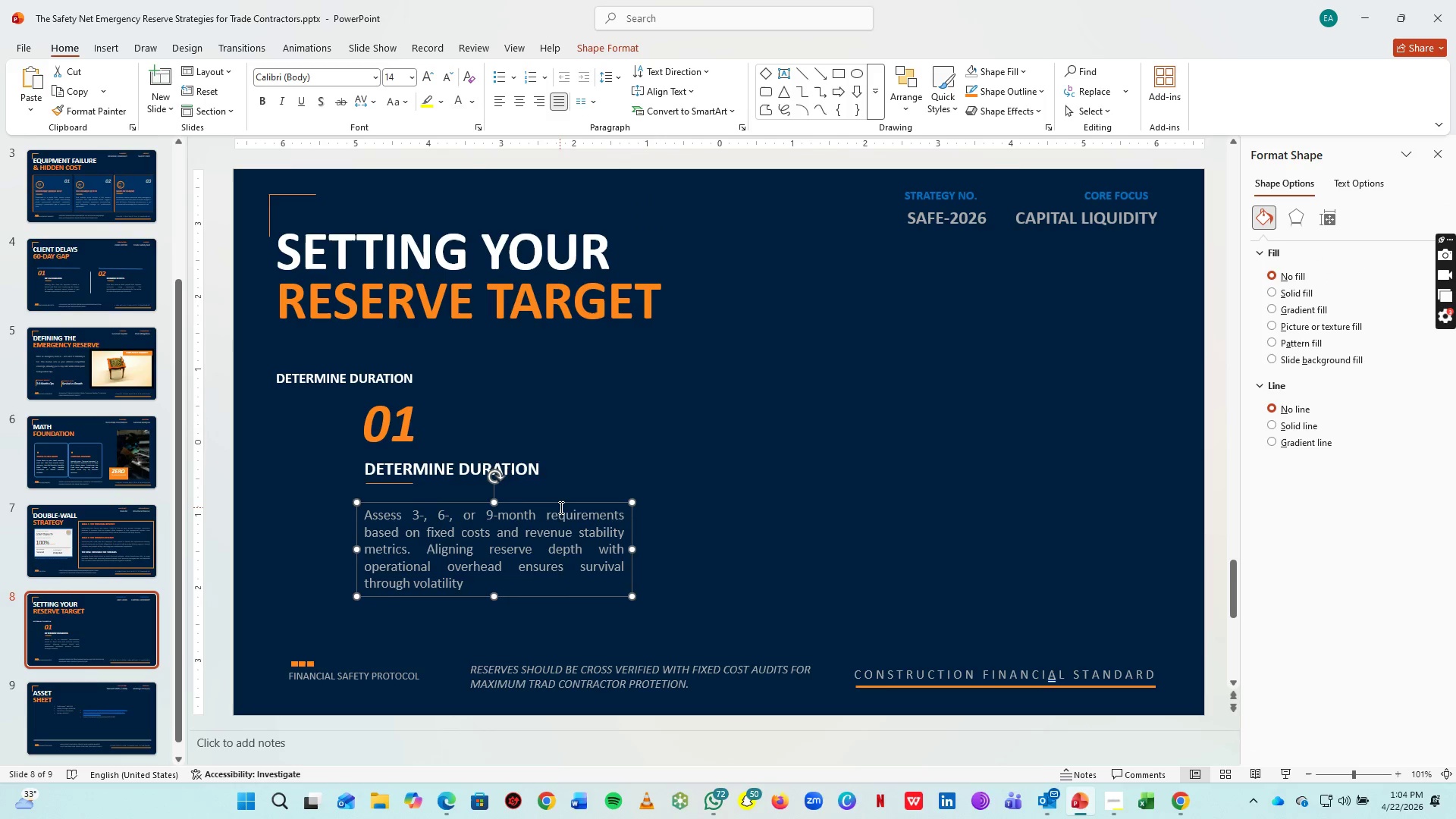 
key(ArrowUp)
 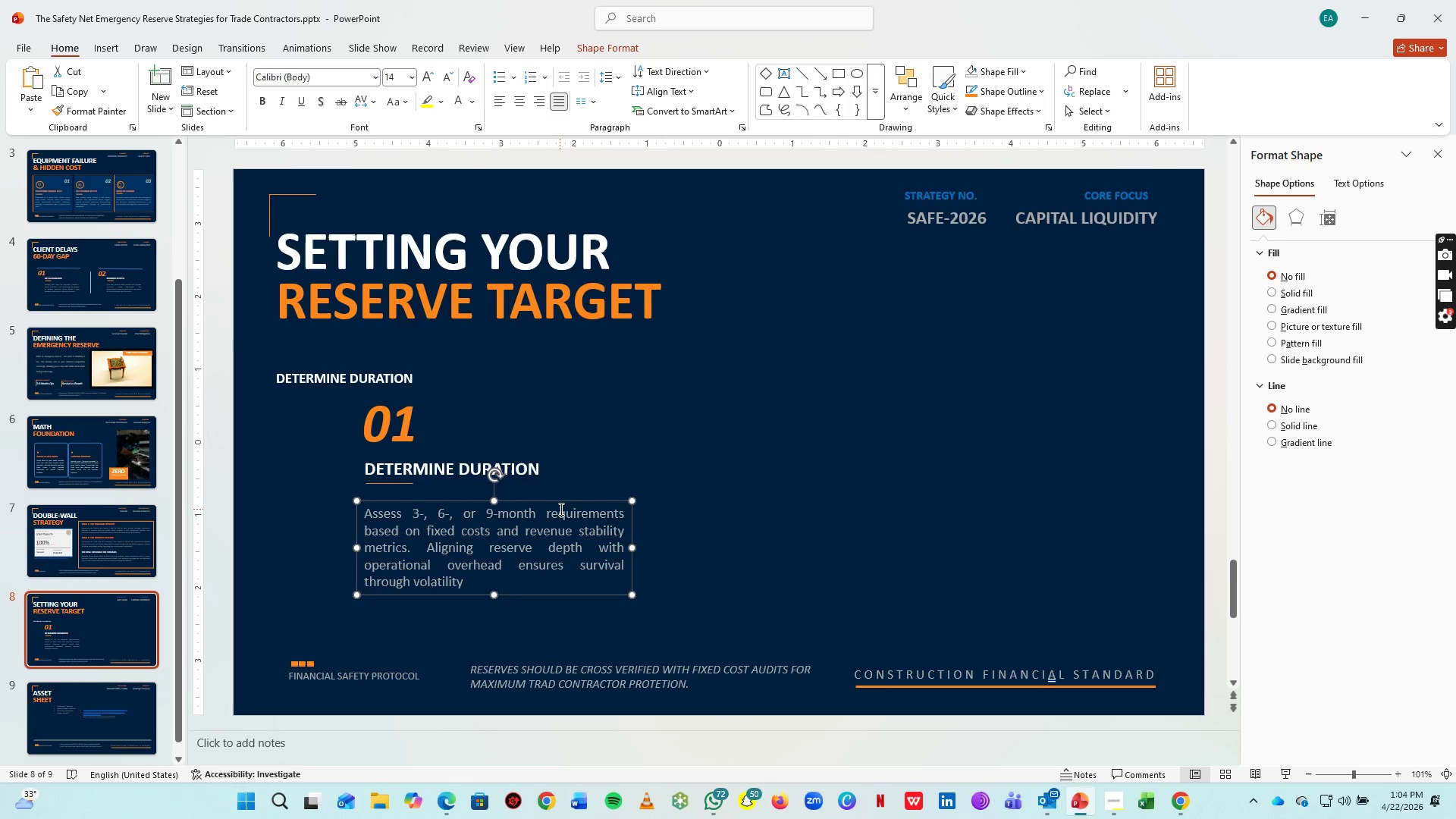 
key(ArrowUp)
 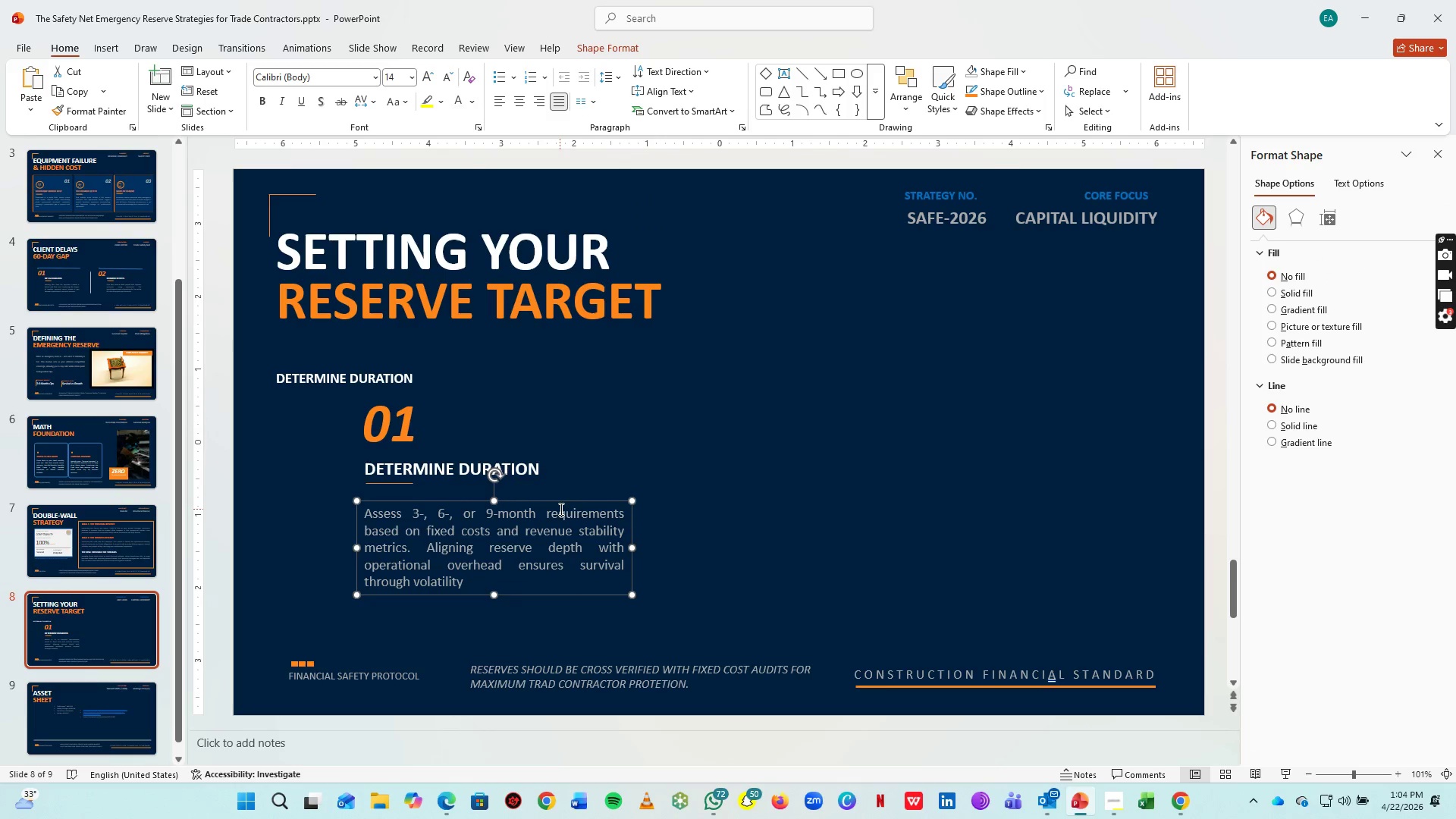 
key(ArrowUp)
 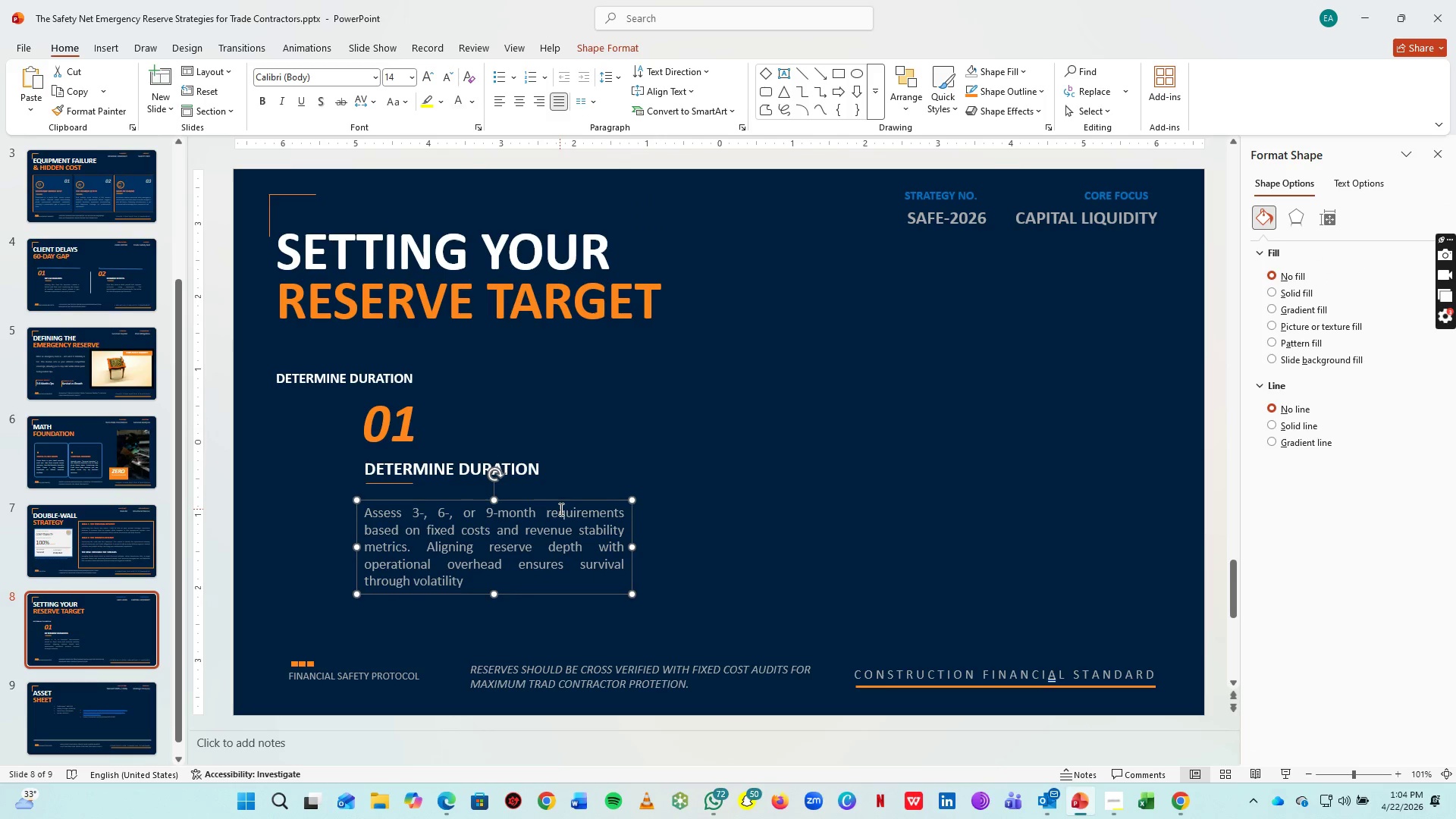 
key(ArrowUp)
 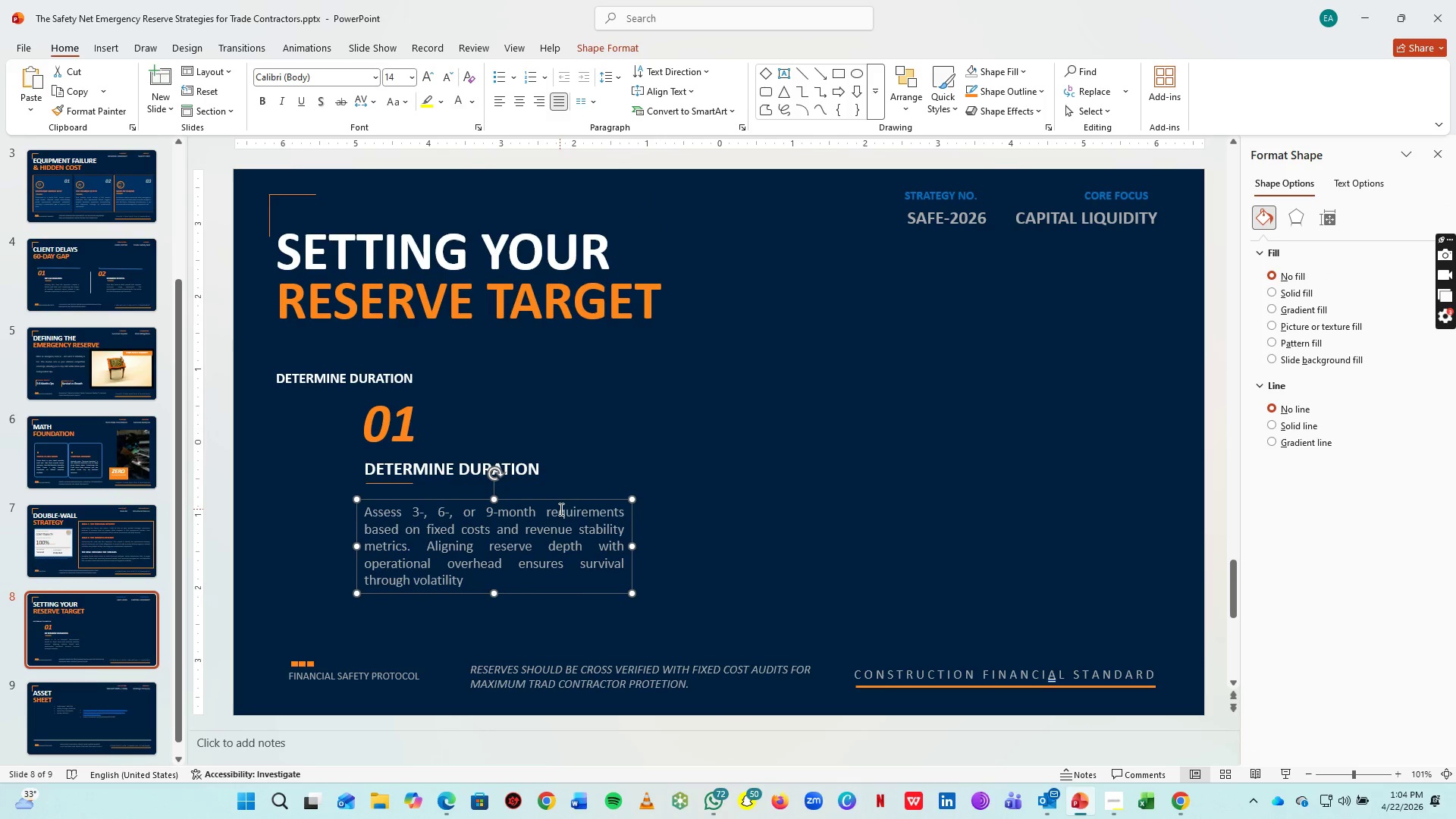 
key(ArrowUp)
 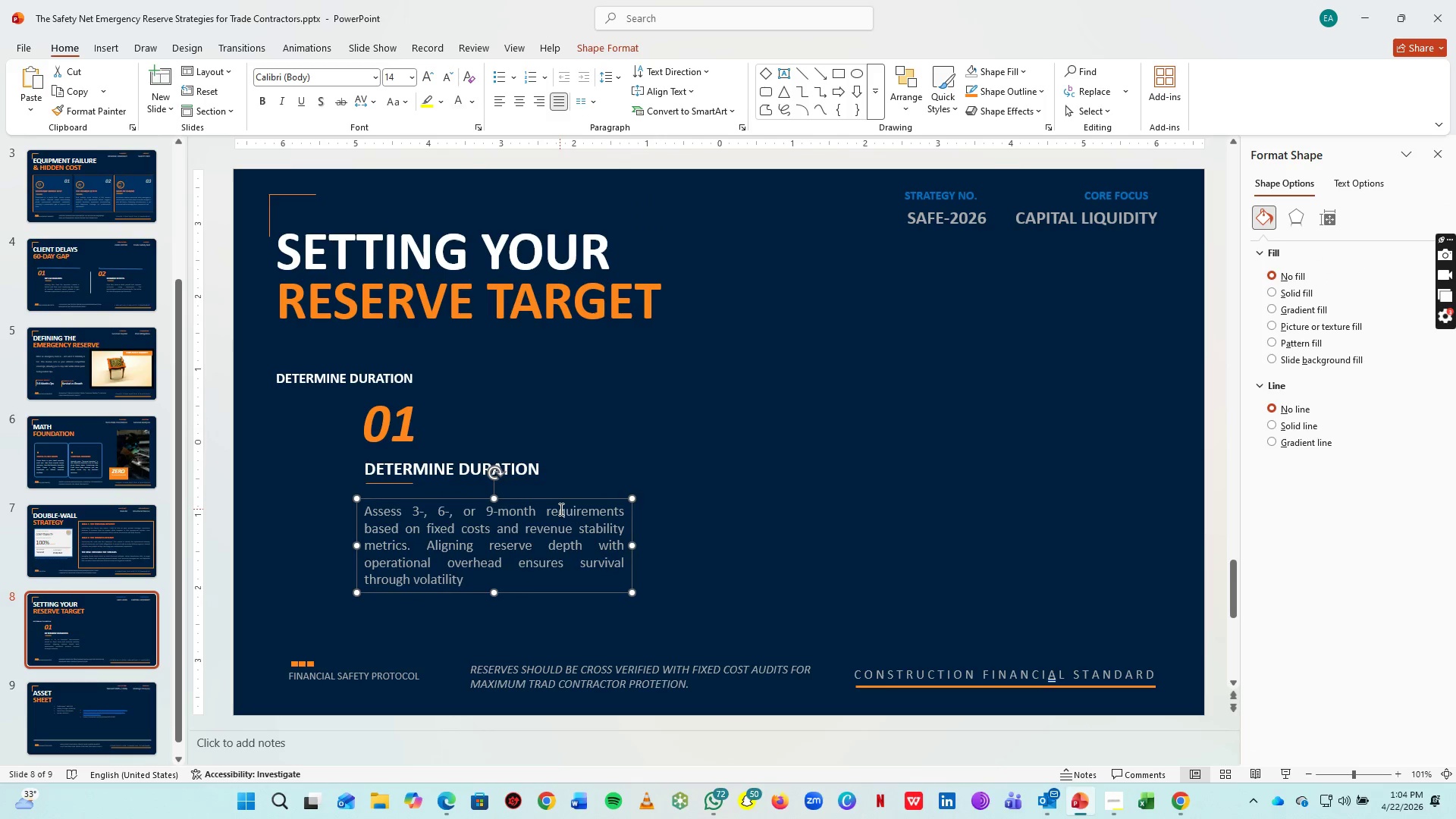 
key(ArrowUp)
 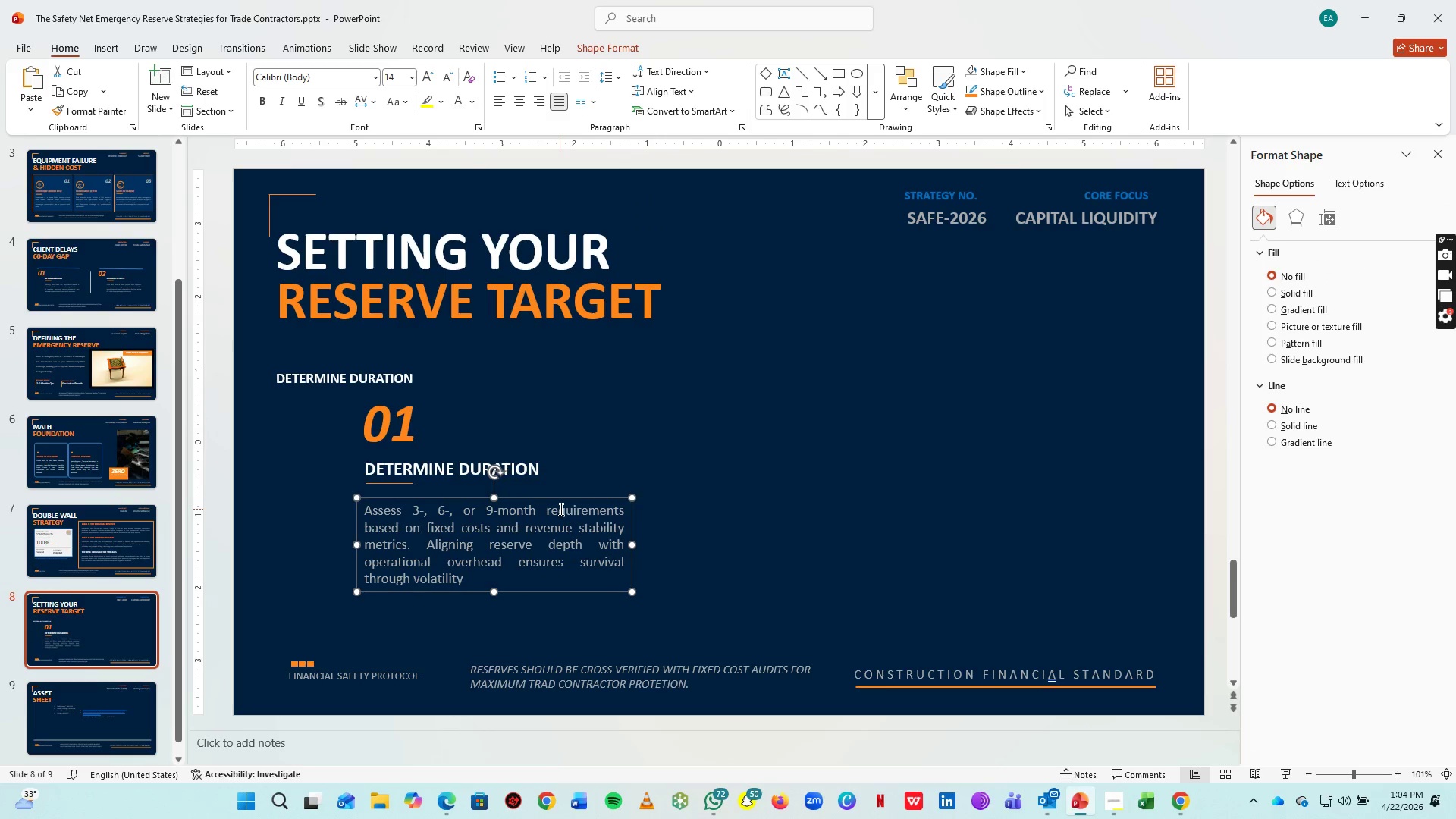 
key(ArrowUp)
 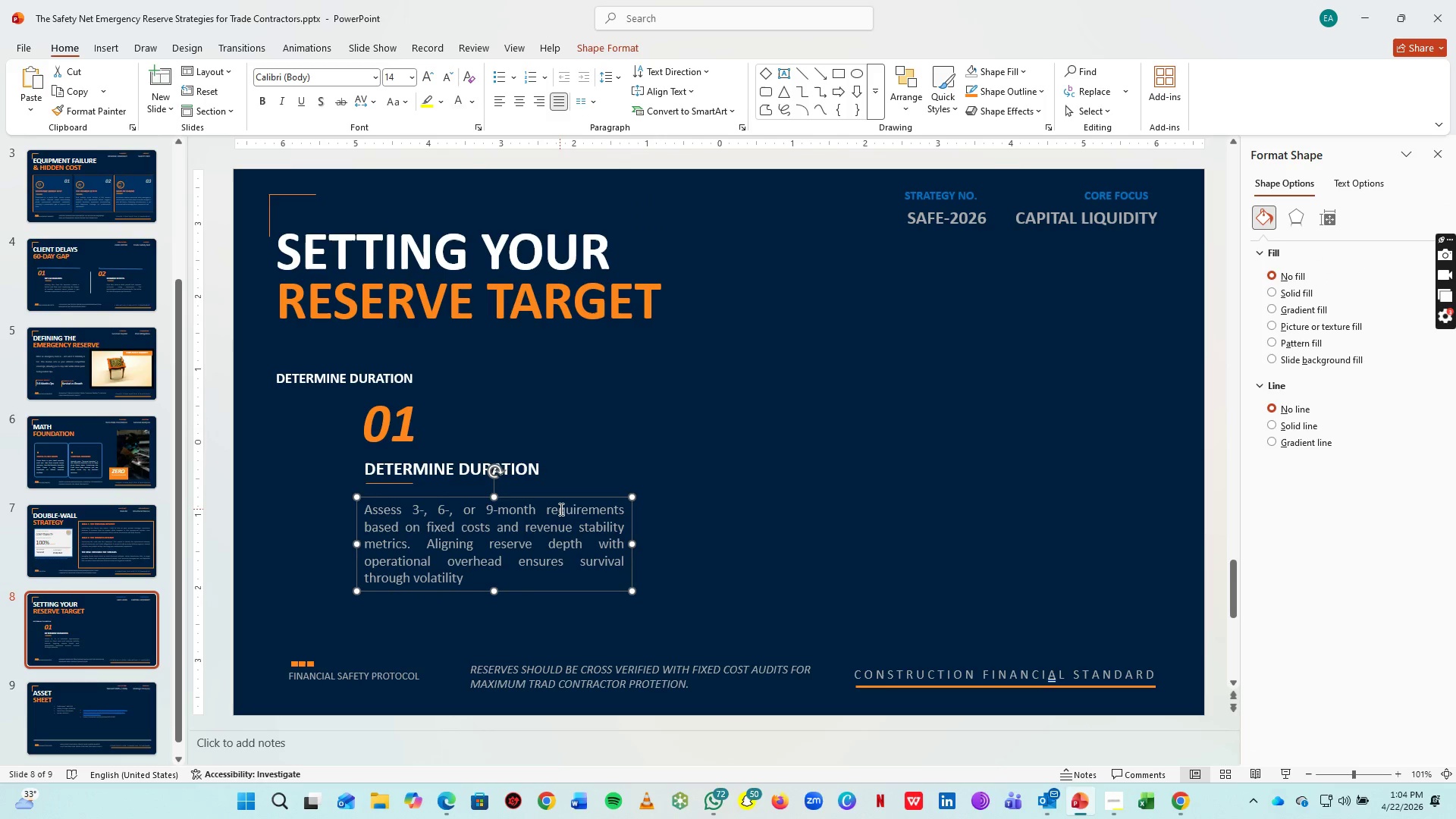 
key(ArrowUp)
 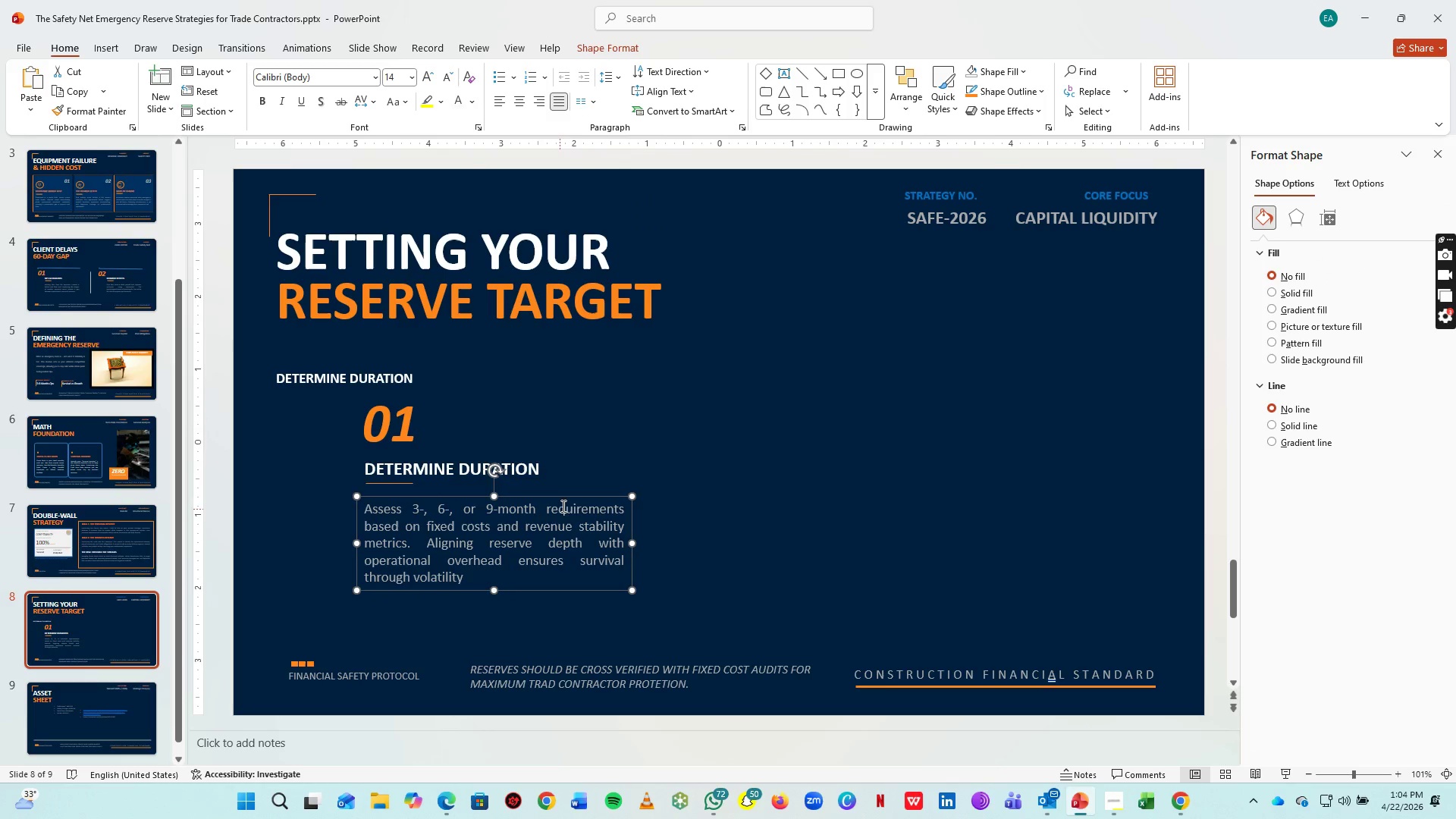 
key(ArrowUp)
 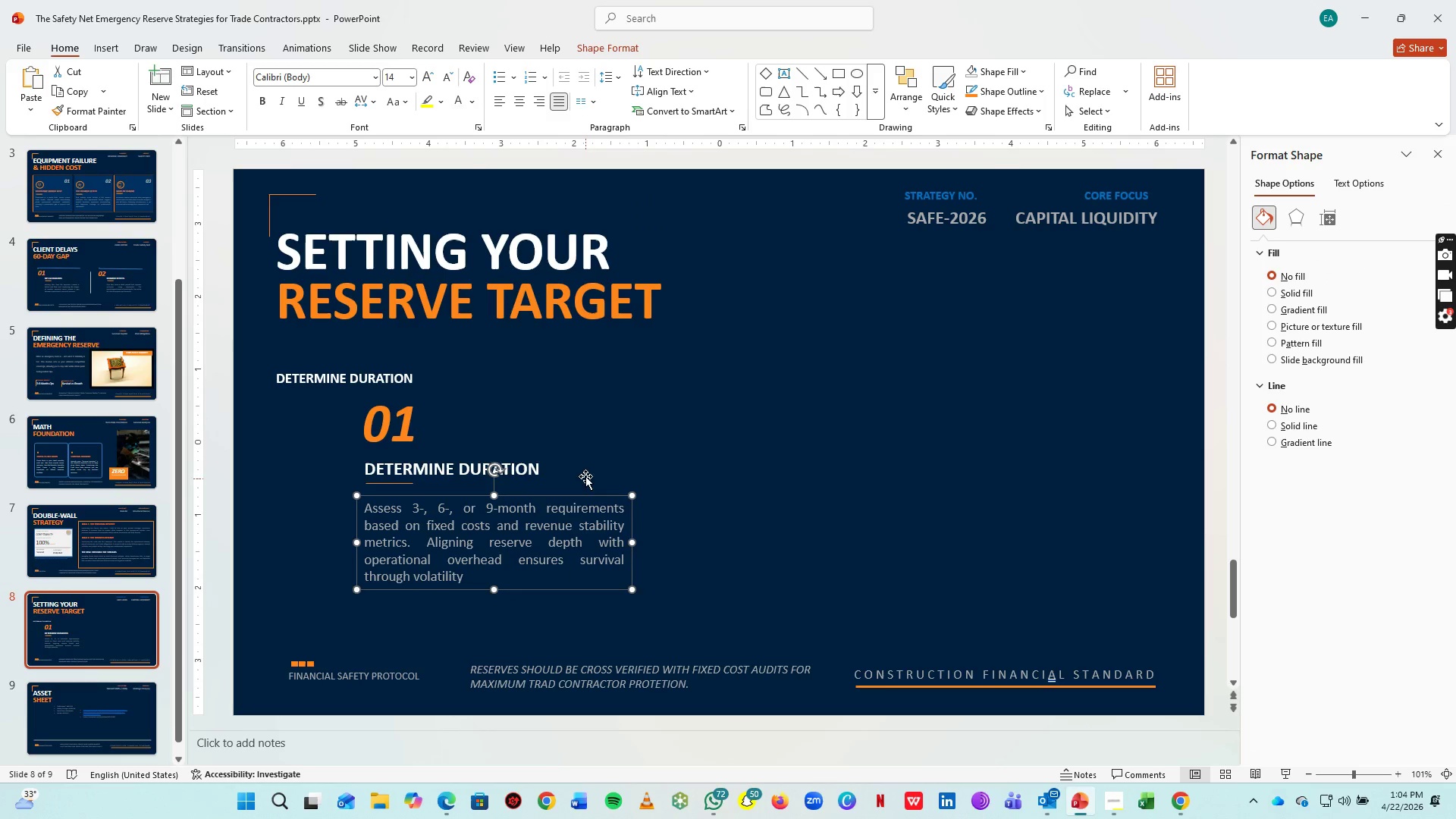 
key(ArrowUp)
 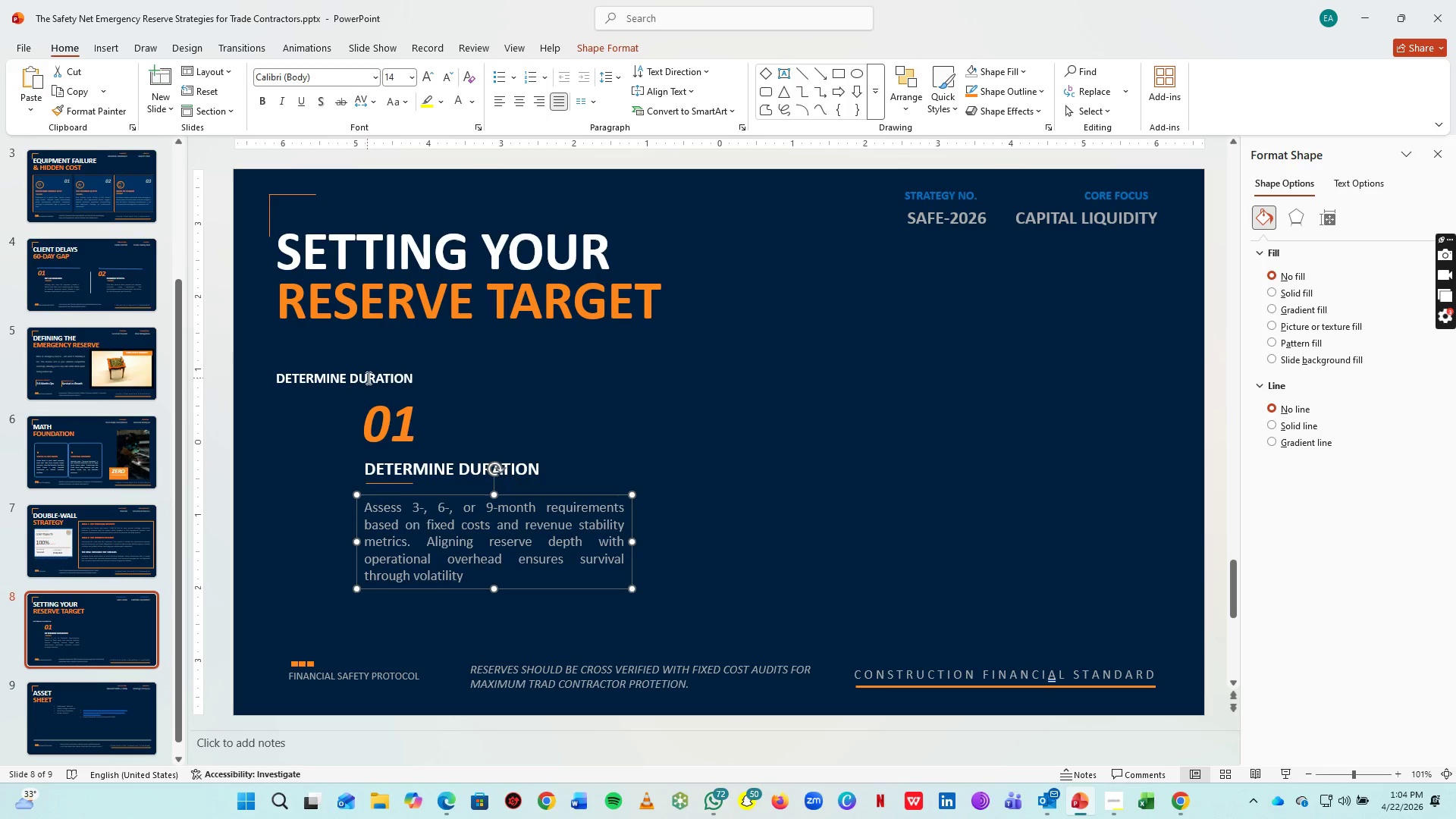 
double_click([406, 394])
 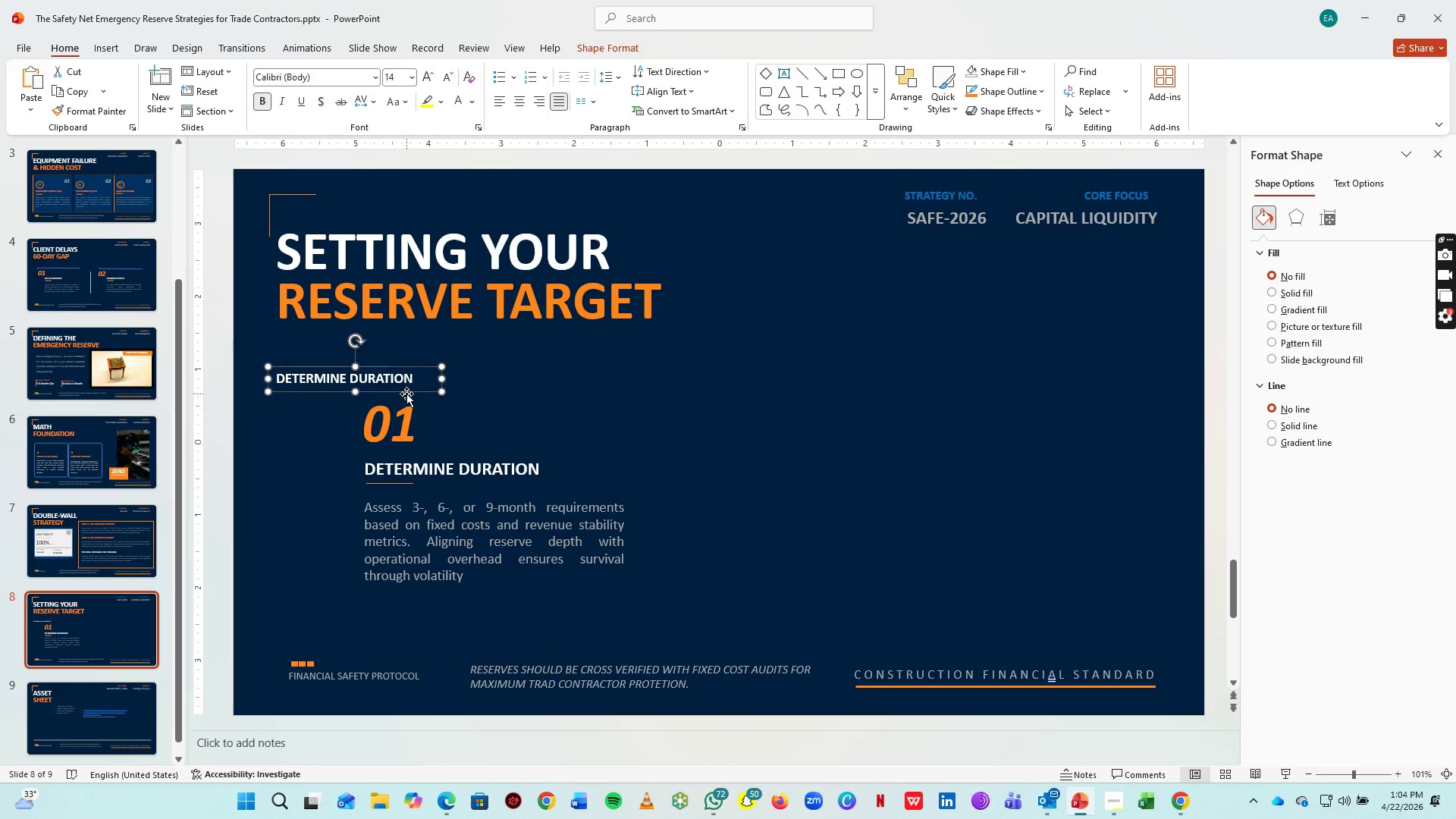 
key(Delete)
 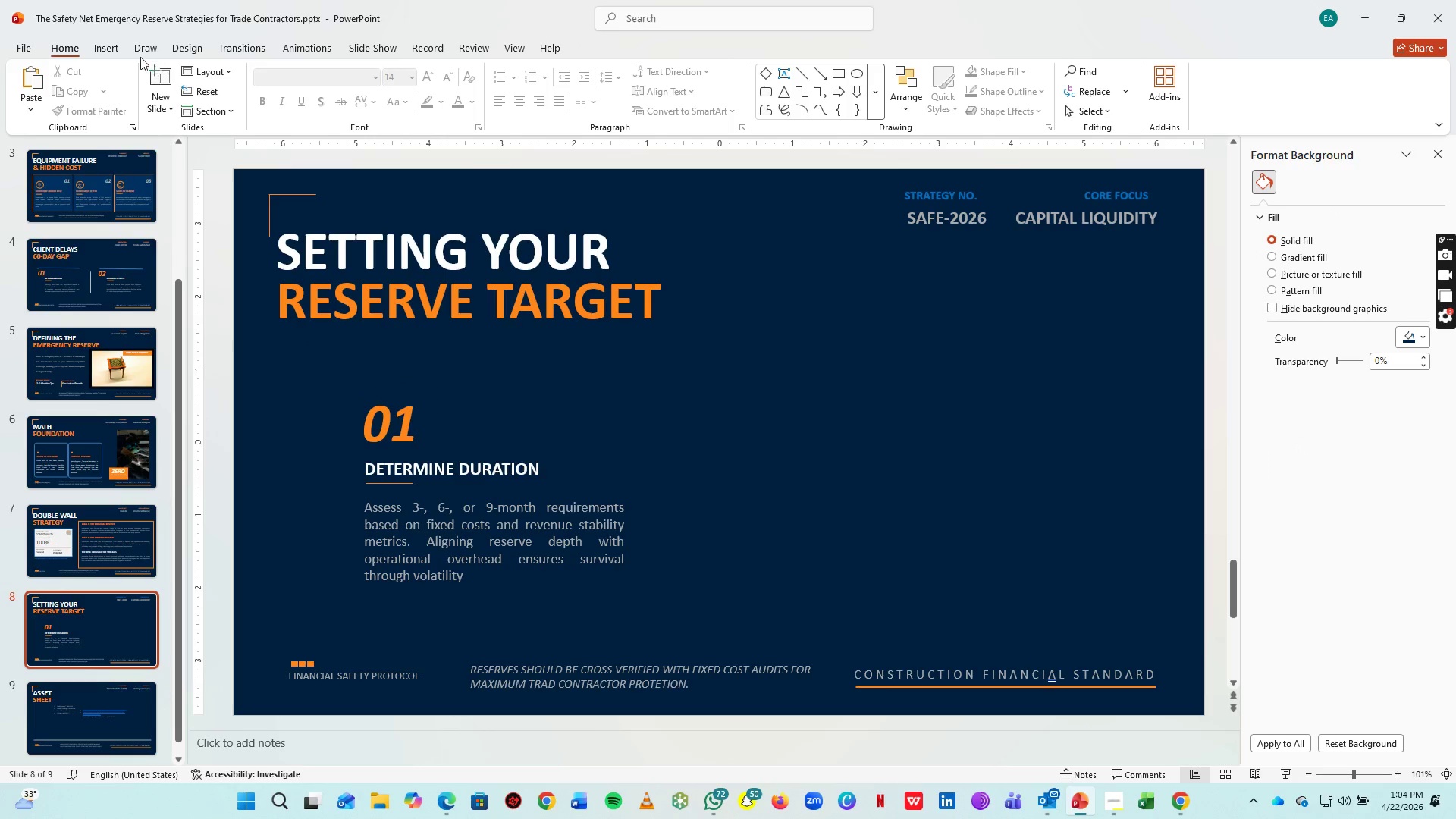 
left_click([108, 50])
 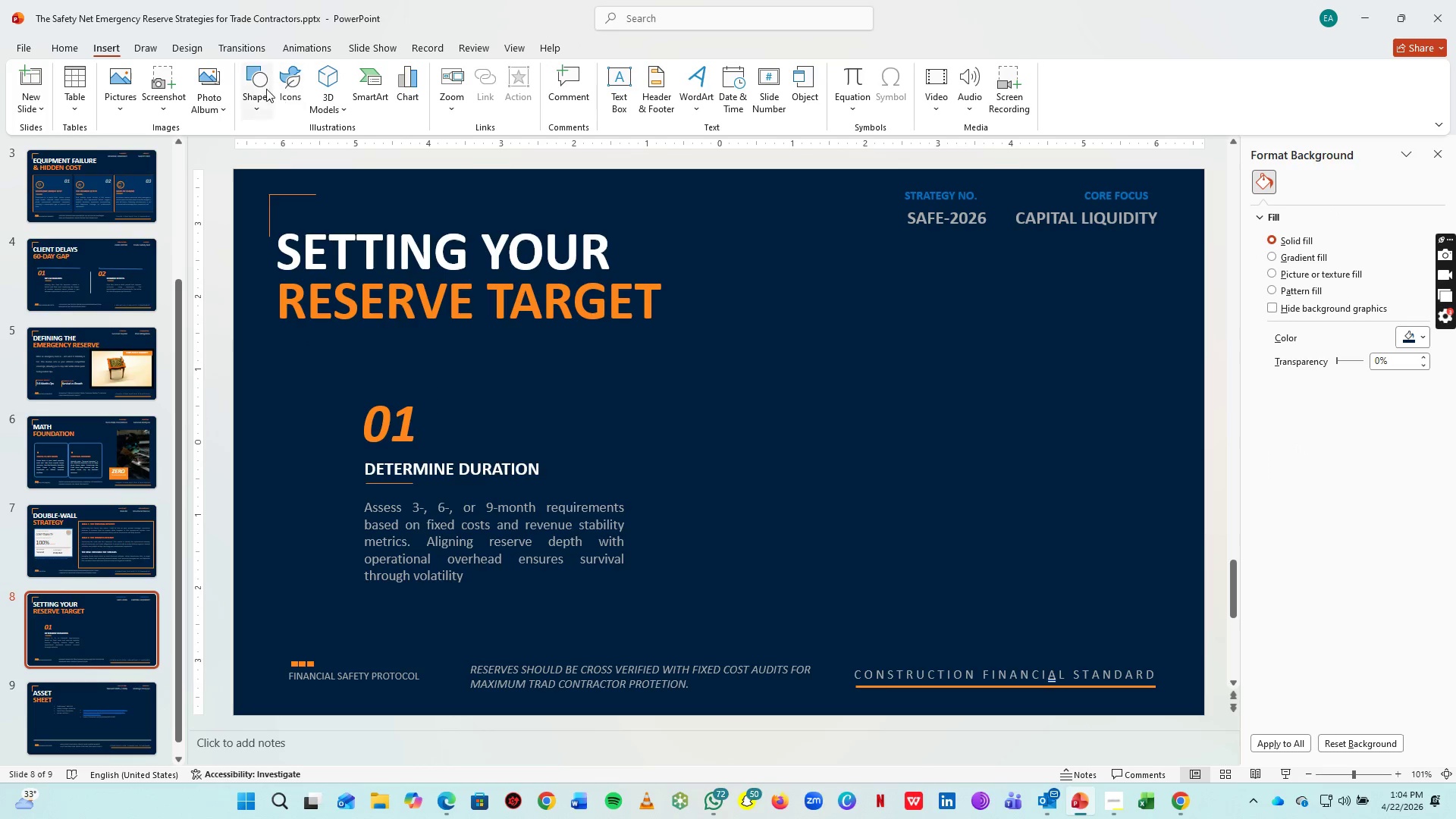 
left_click([265, 88])
 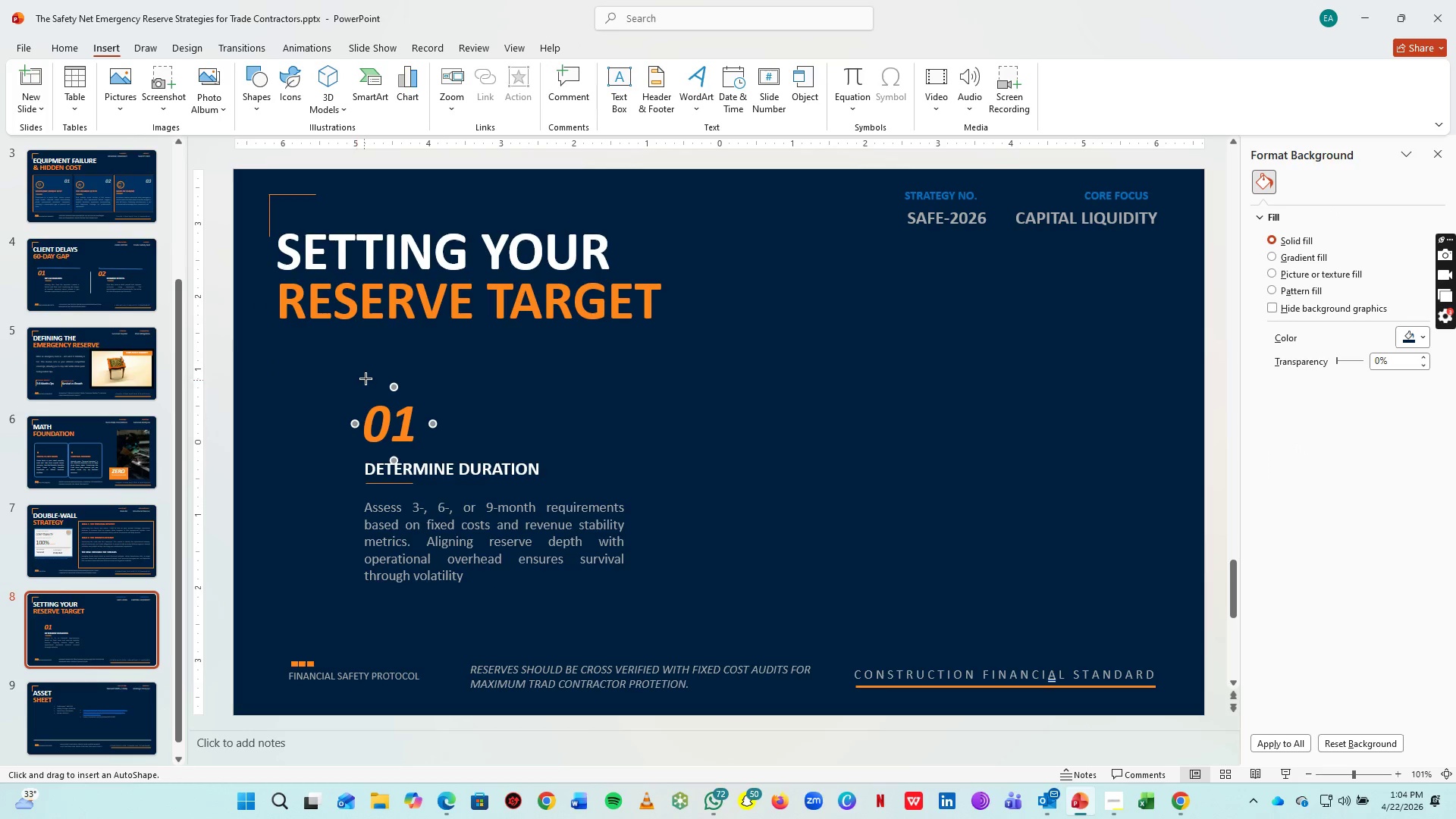 
left_click_drag(start_coordinate=[357, 345], to_coordinate=[645, 344])
 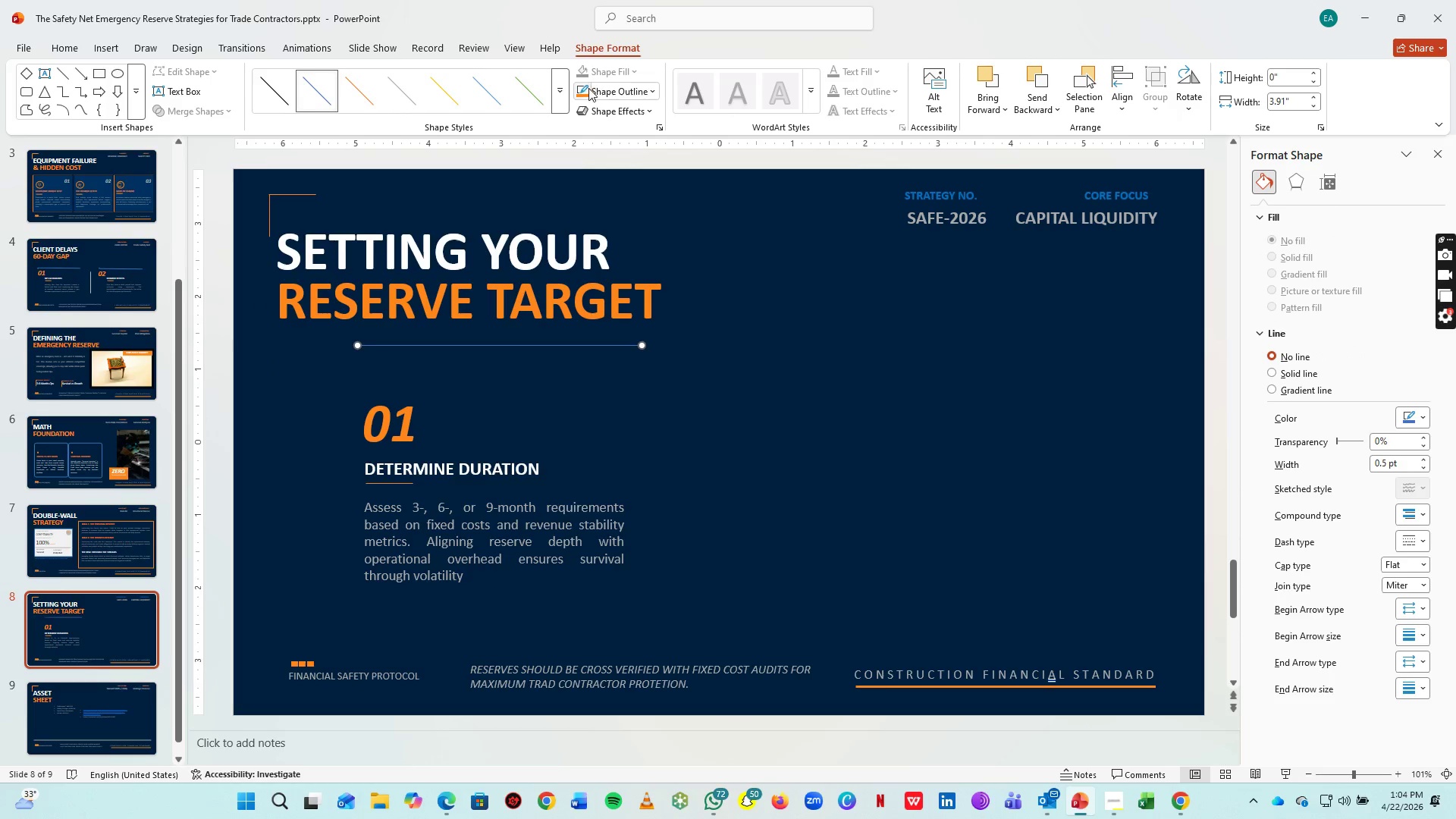 
left_click([579, 94])
 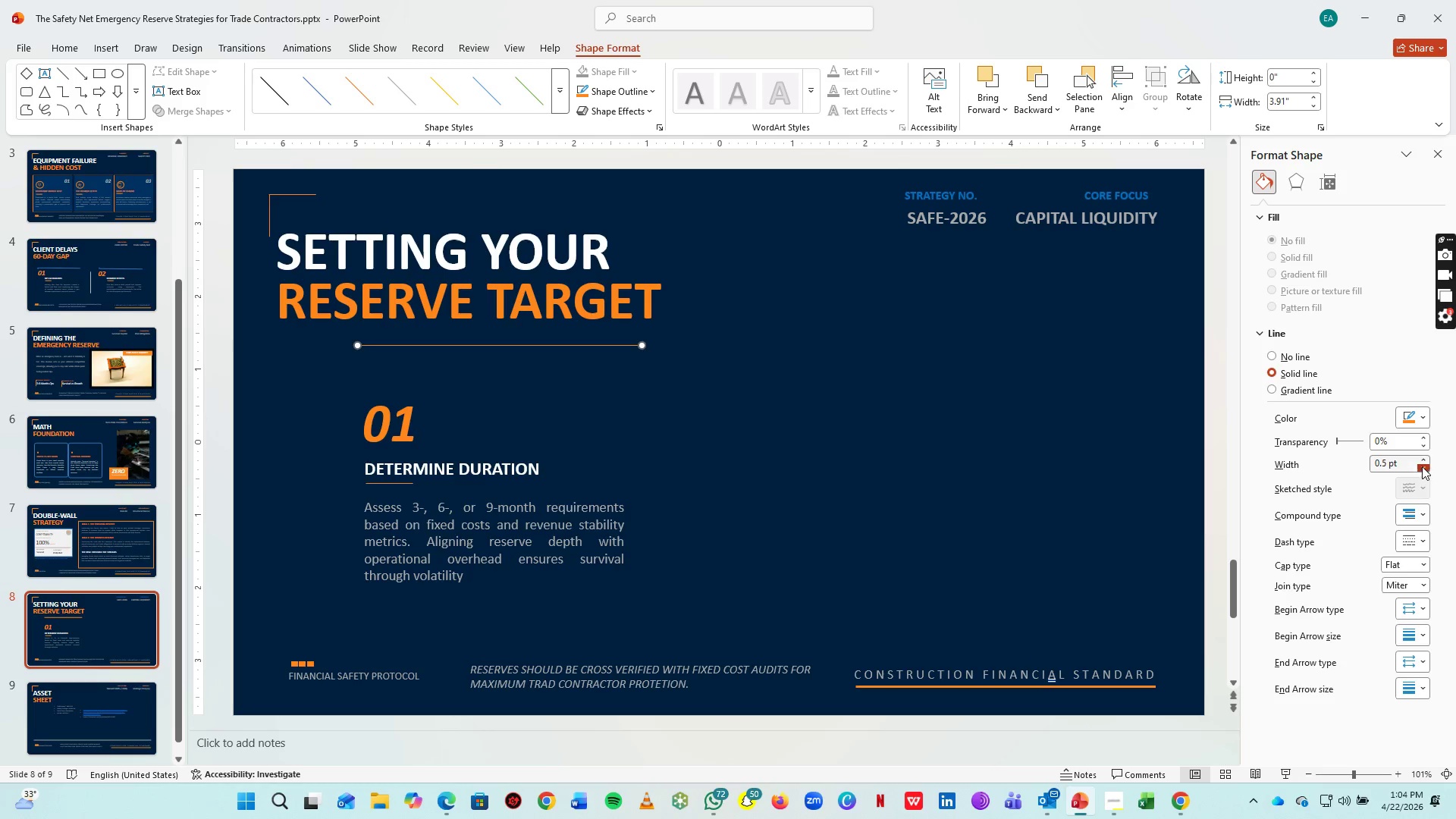 
double_click([1423, 463])
 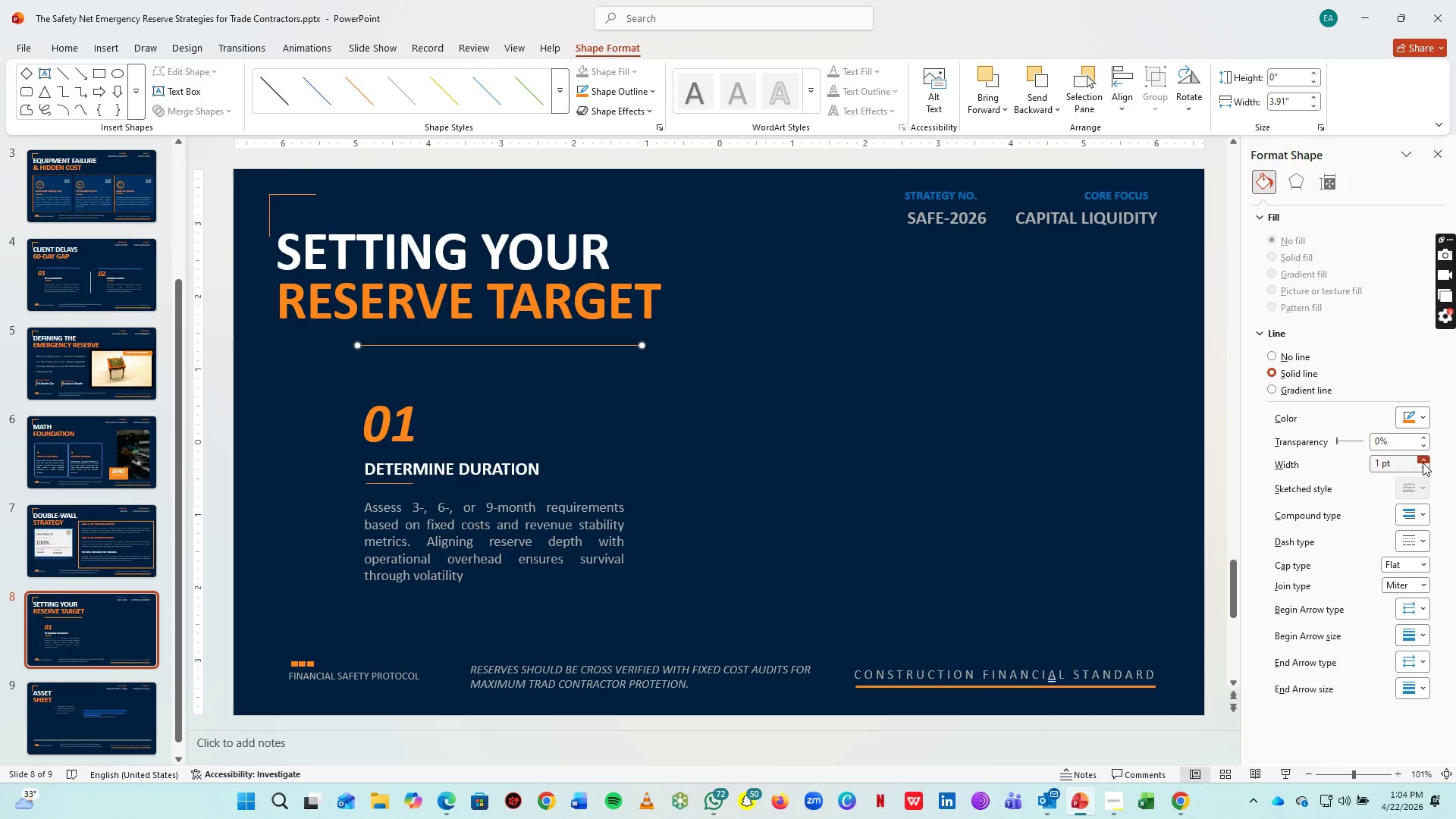 
triple_click([1423, 463])
 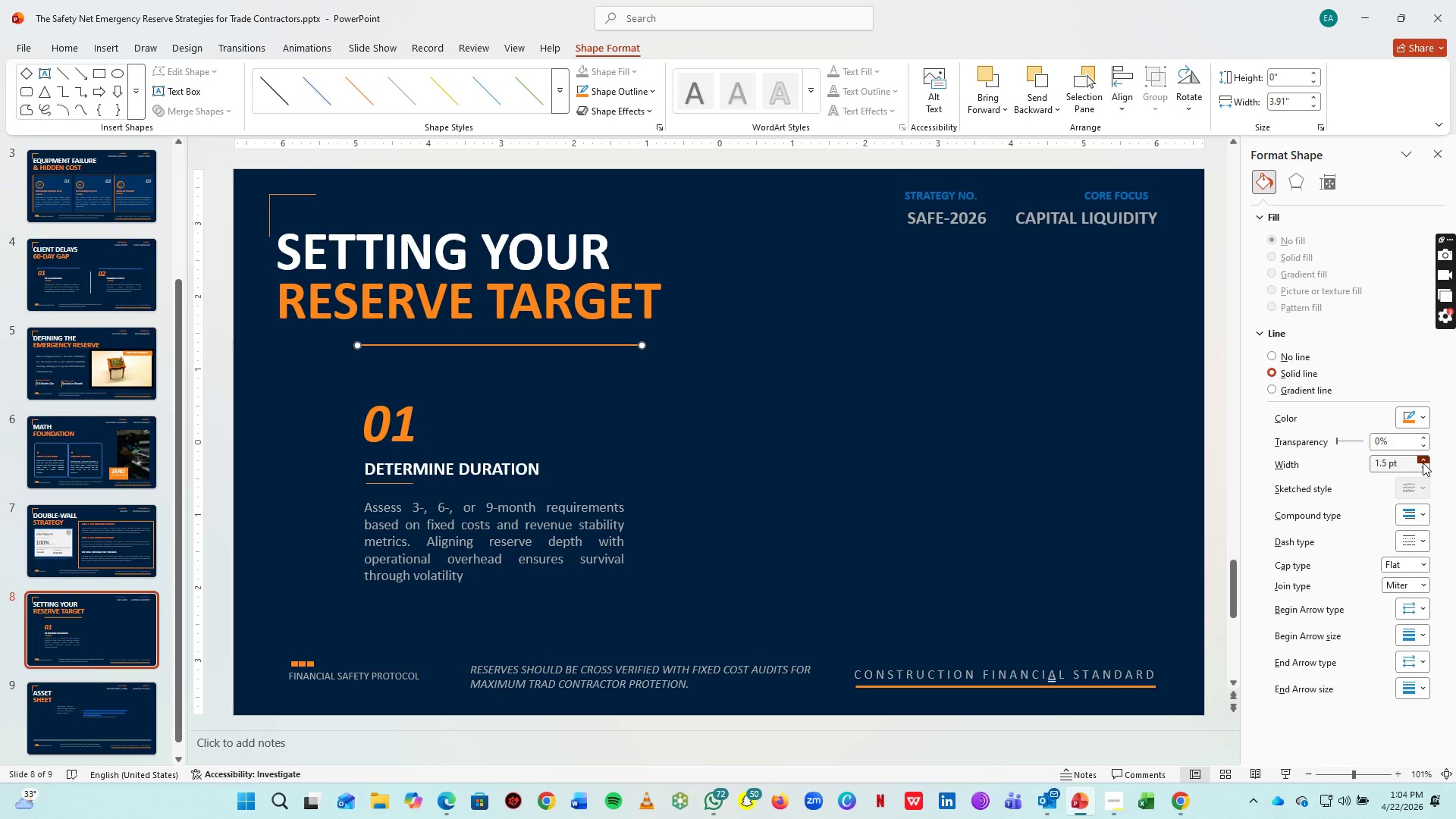 
triple_click([1423, 463])
 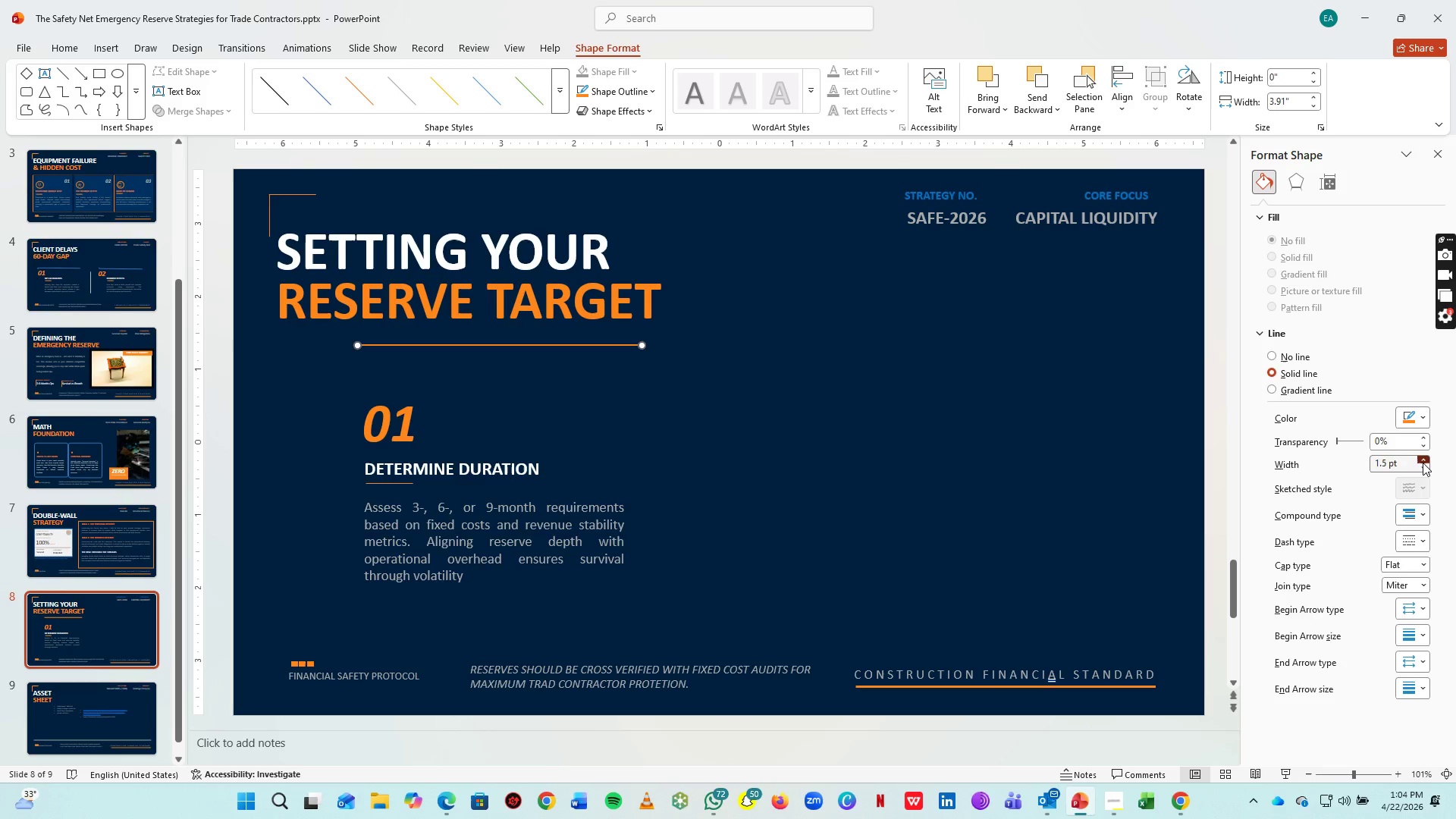 
triple_click([1423, 463])
 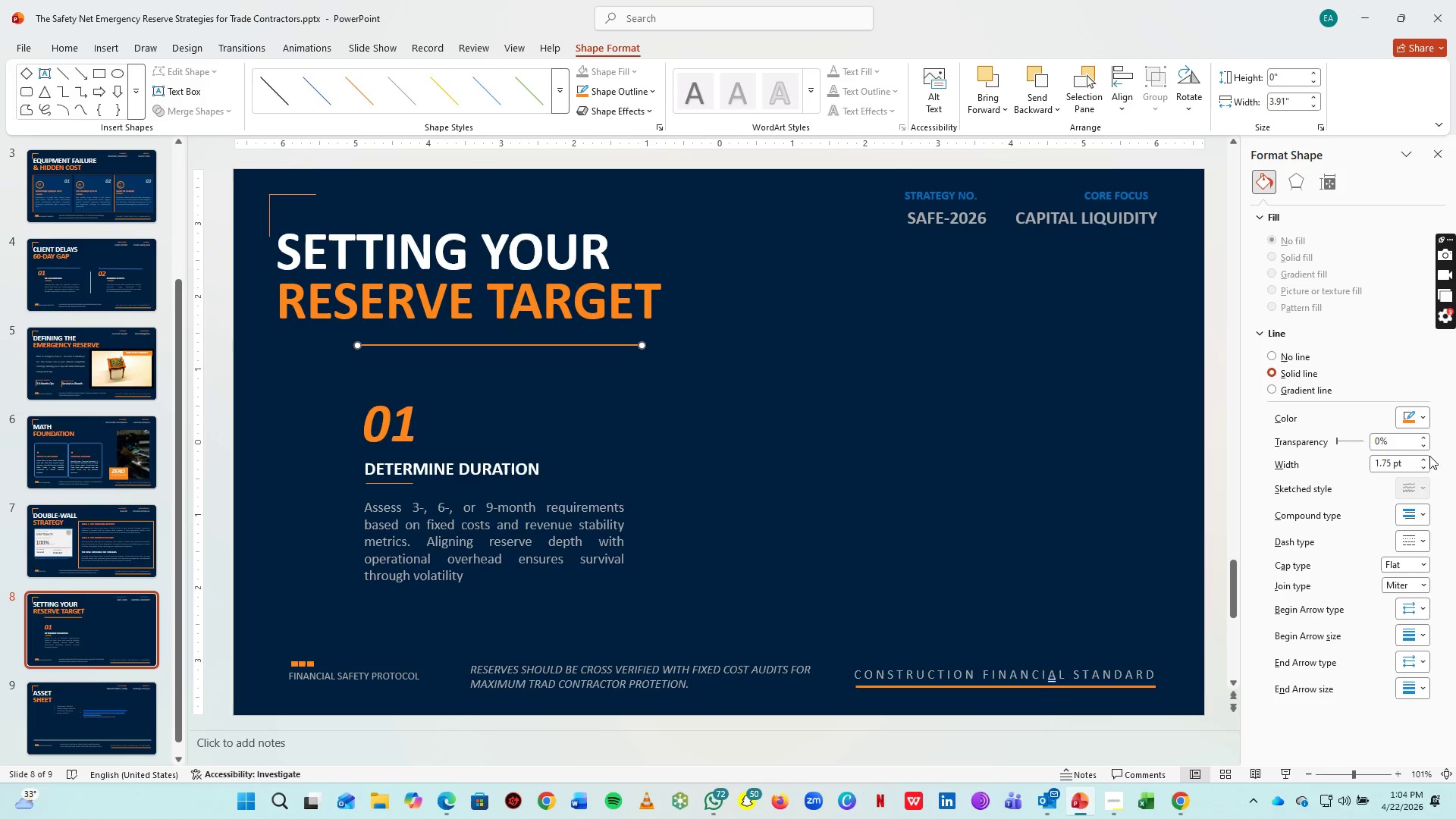 
double_click([1426, 465])
 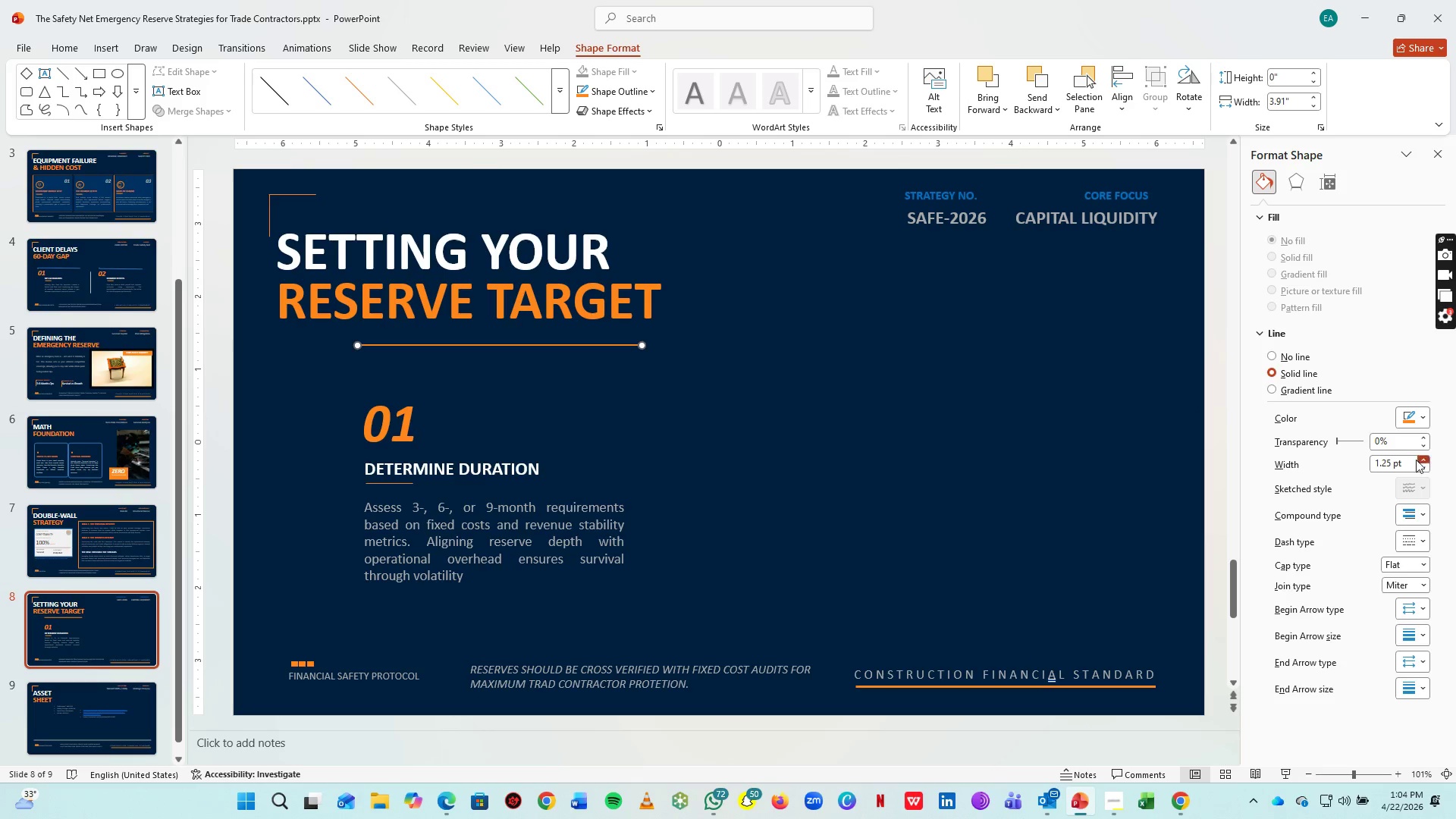 
left_click([1422, 471])
 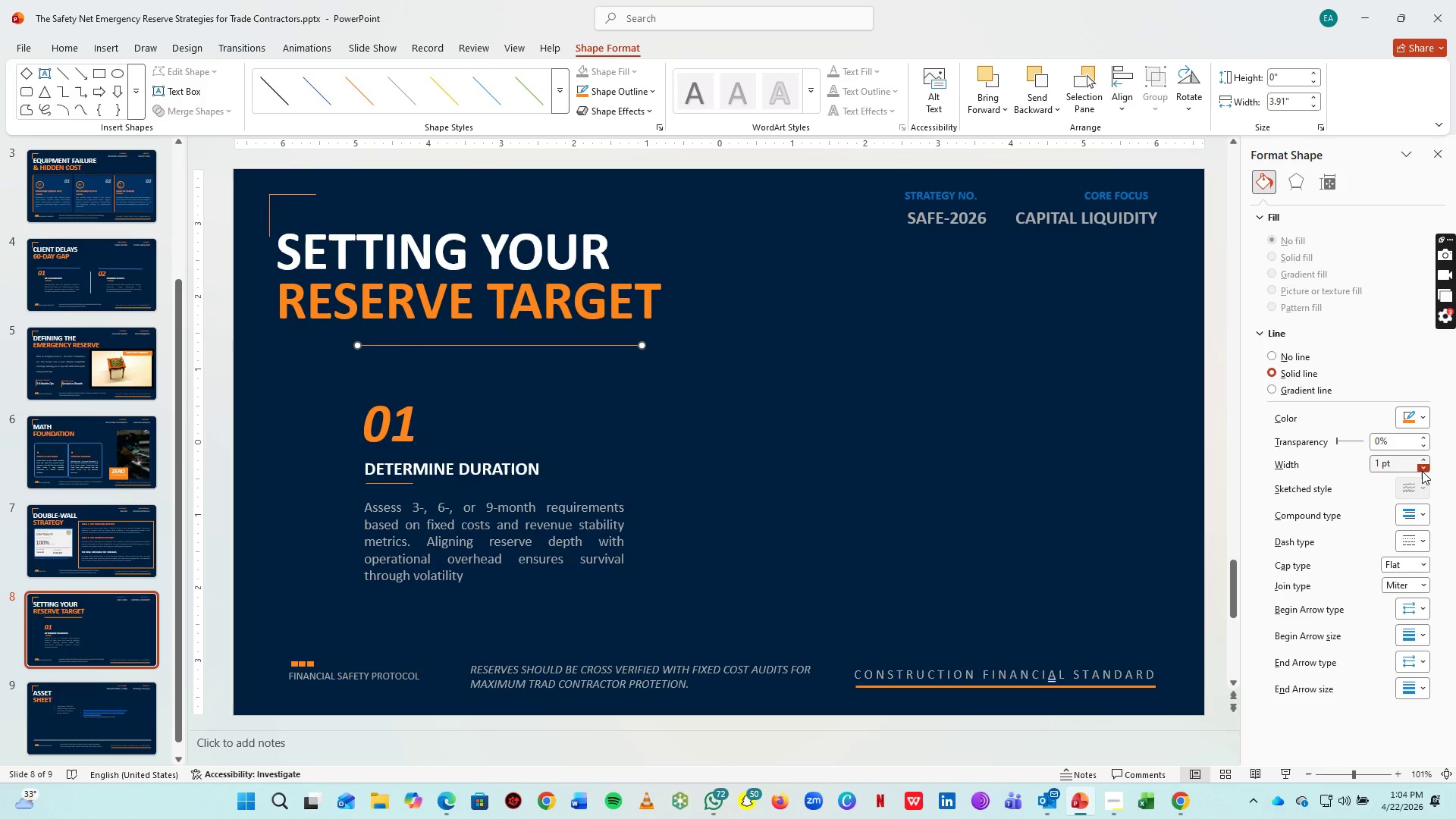 
hold_key(key=ArrowDown, duration=1.14)
 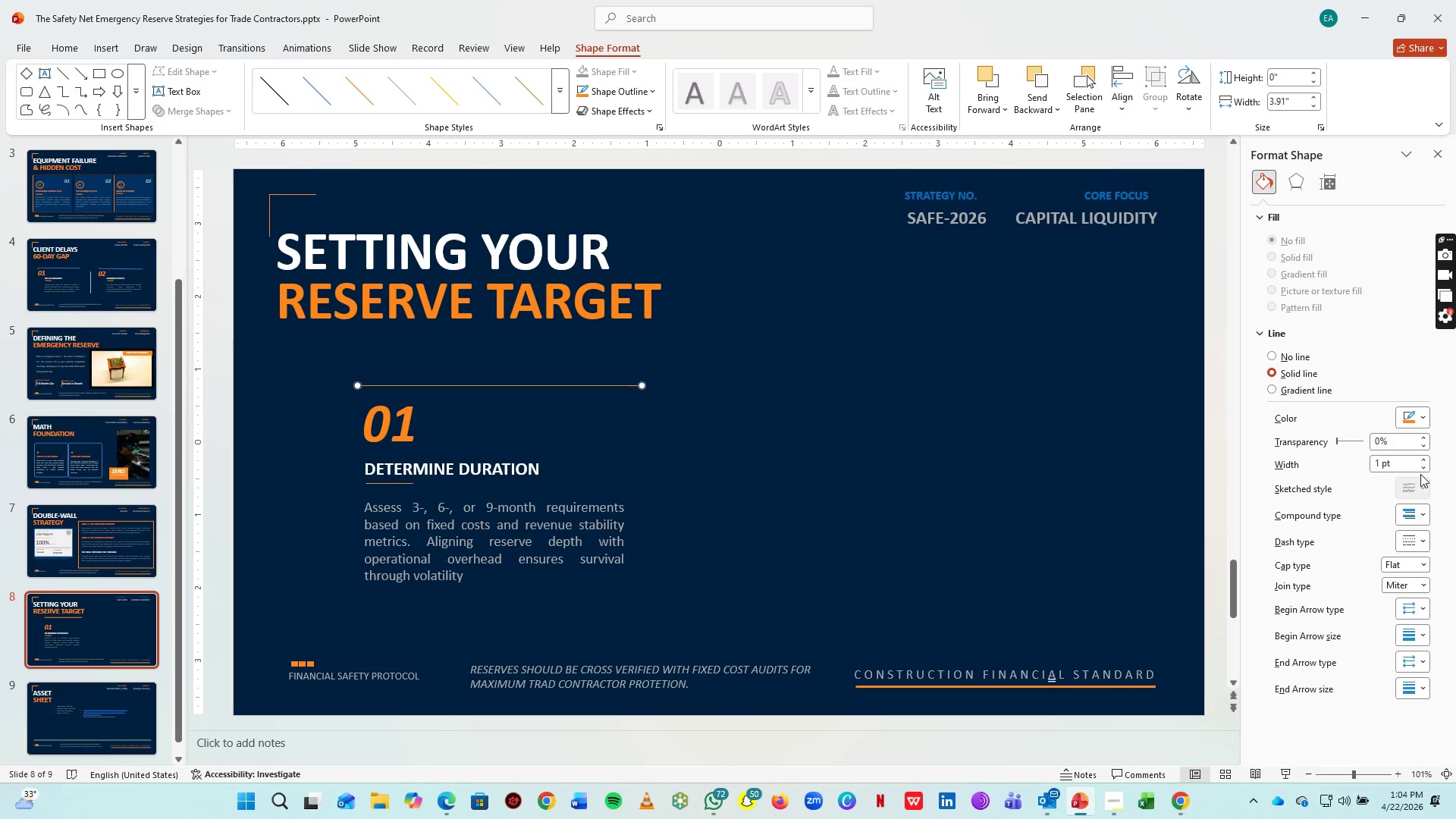 
key(ArrowDown)
 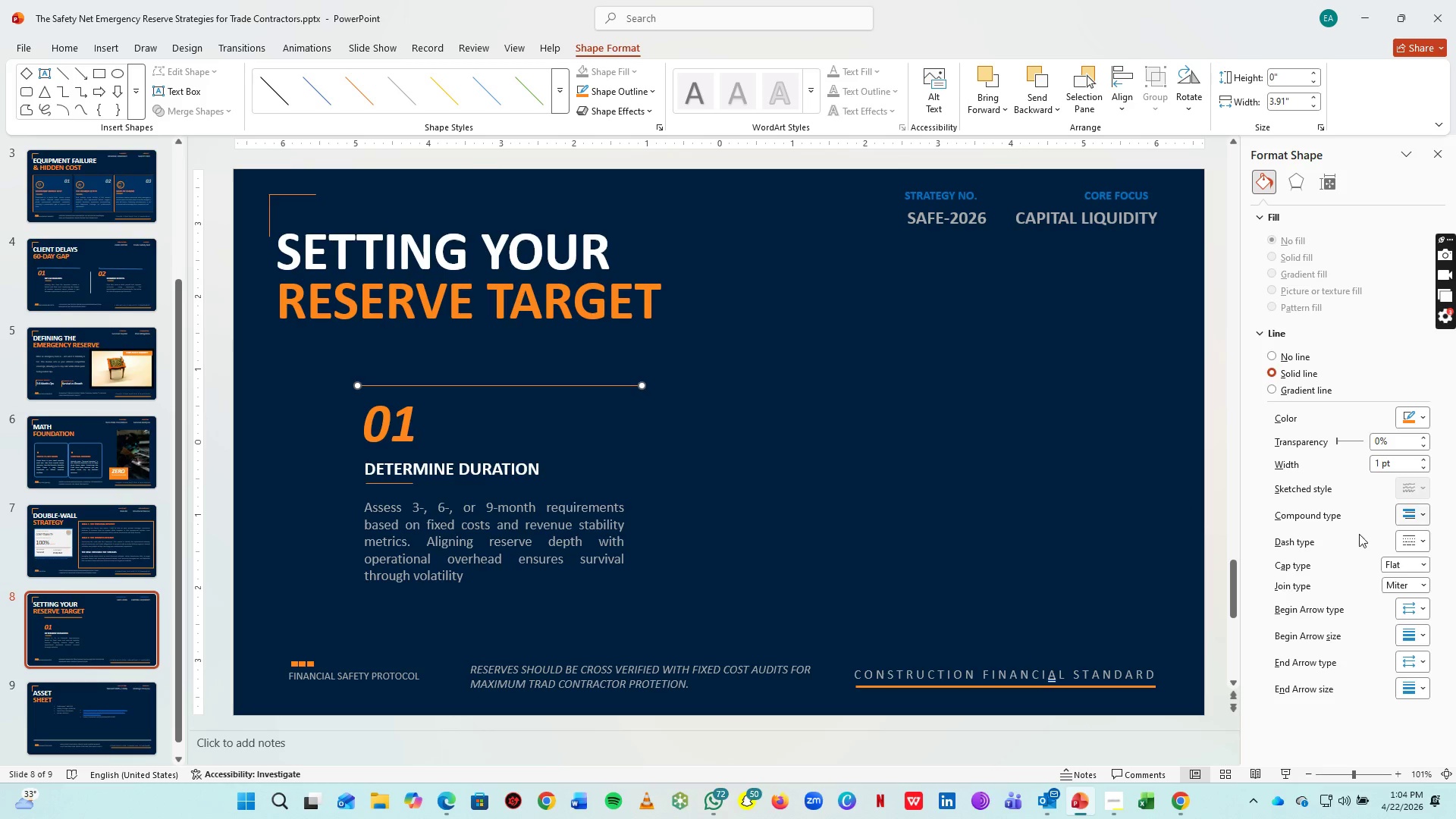 
key(ArrowDown)
 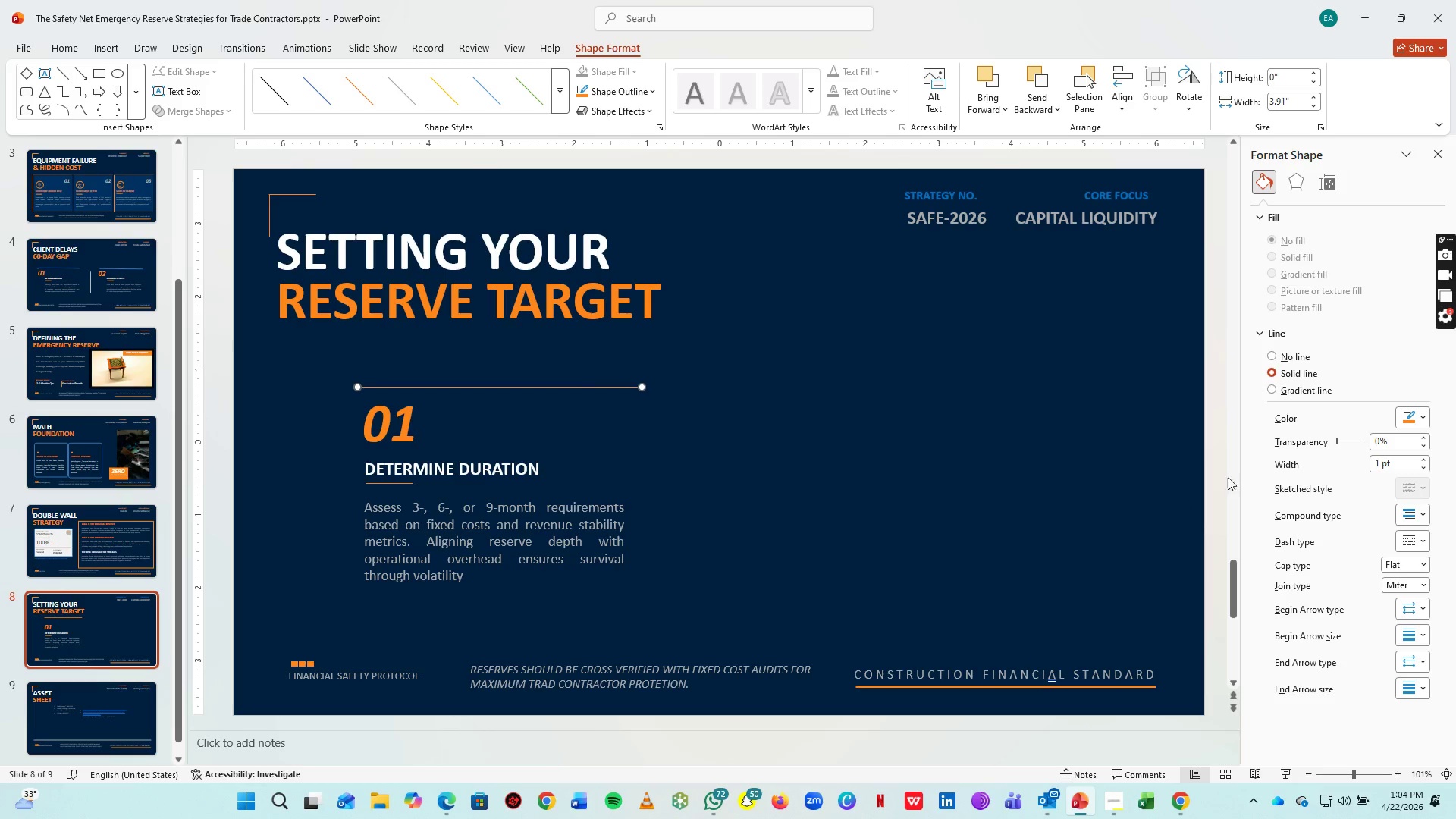 
key(ArrowDown)
 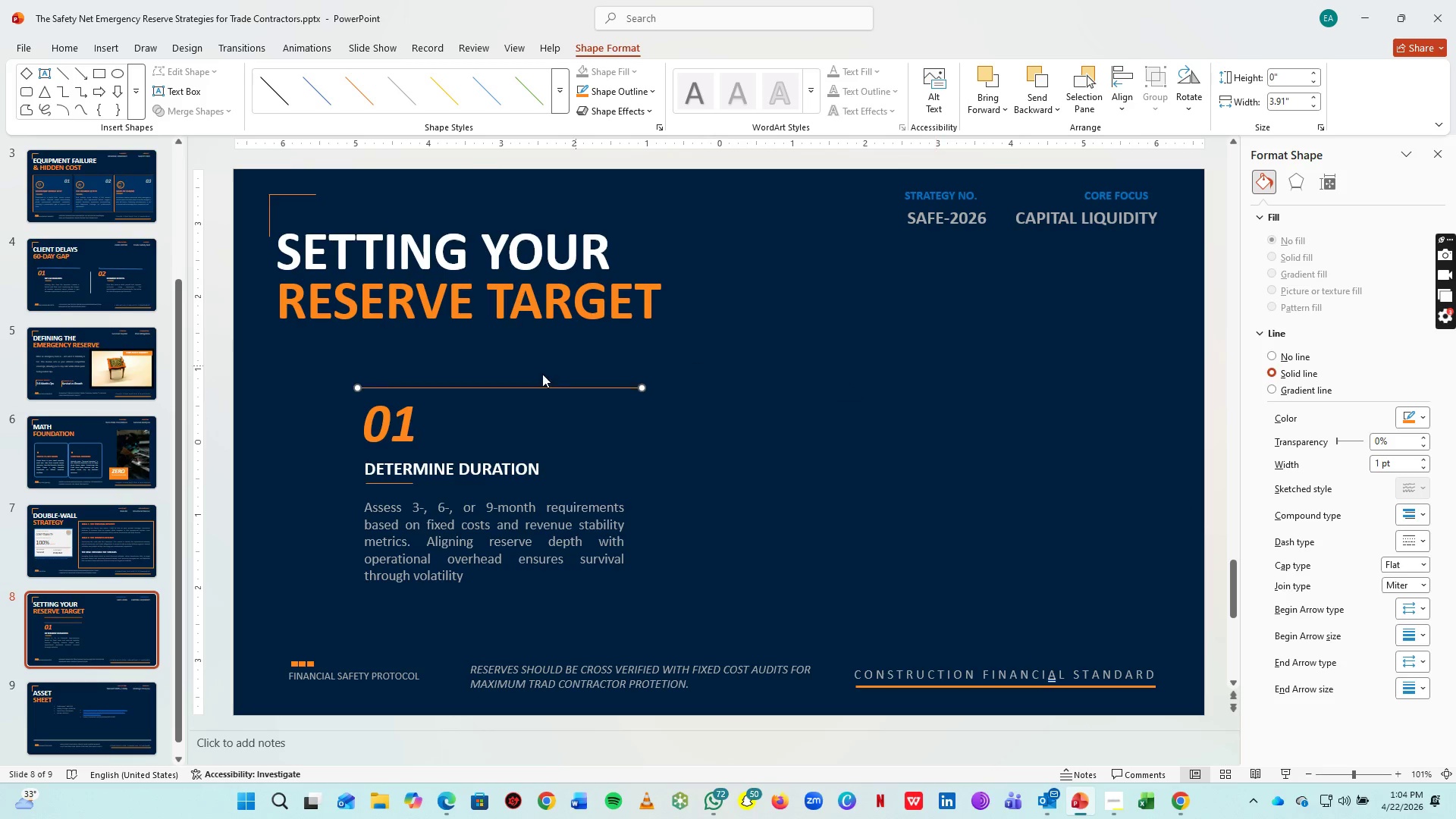 
key(ArrowDown)
 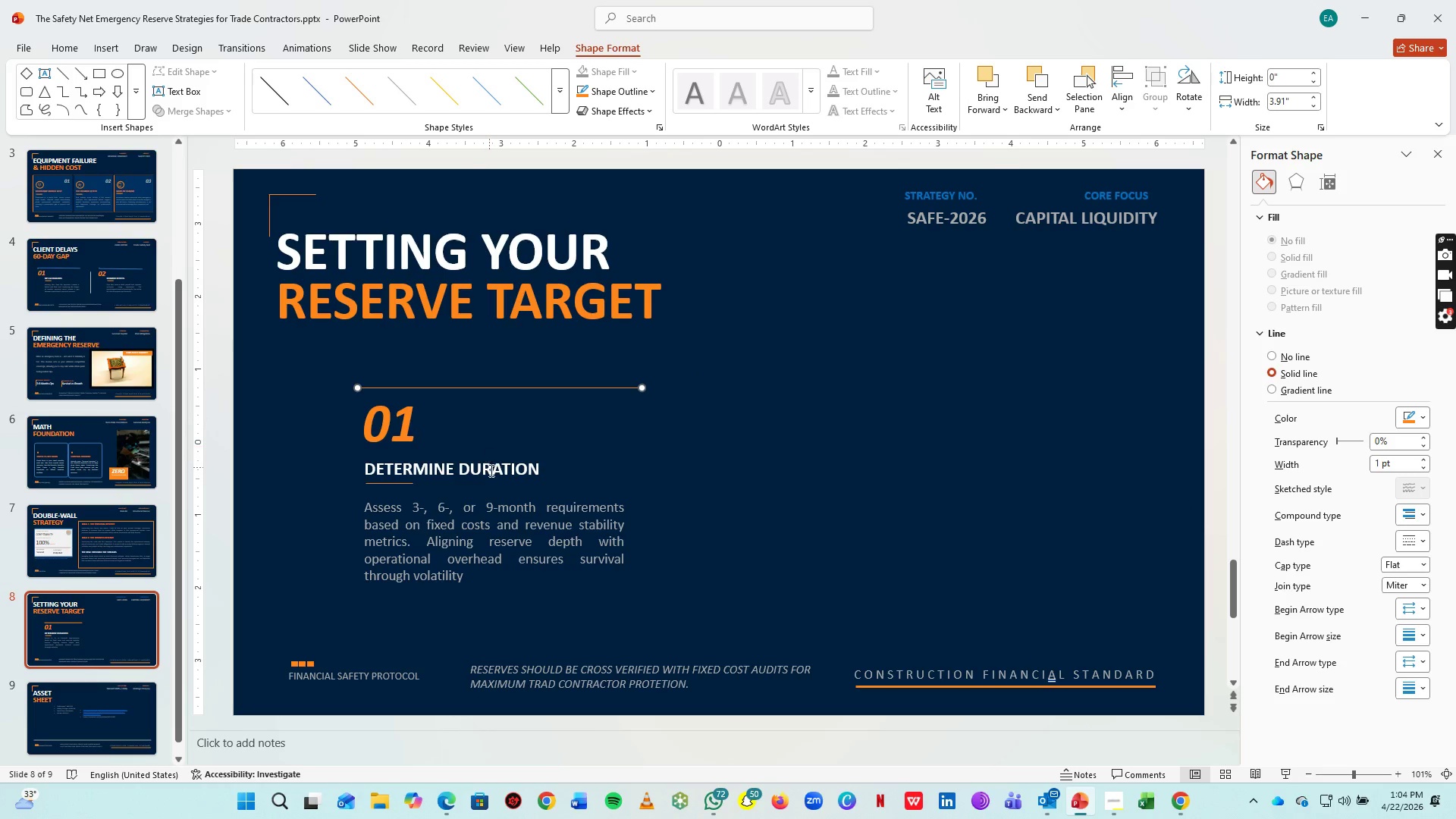 
left_click_drag(start_coordinate=[484, 516], to_coordinate=[516, 605])
 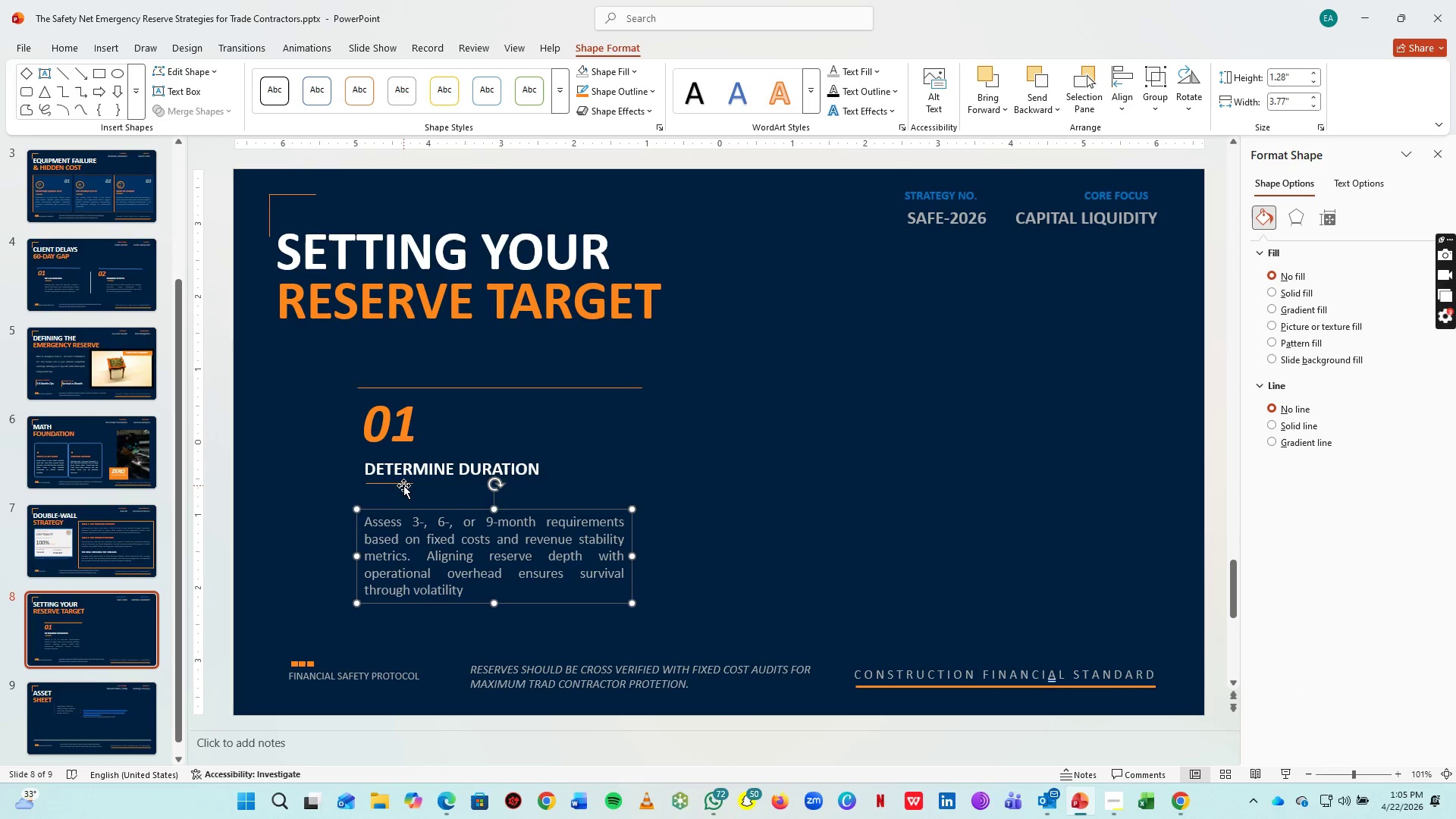 
left_click([403, 485])
 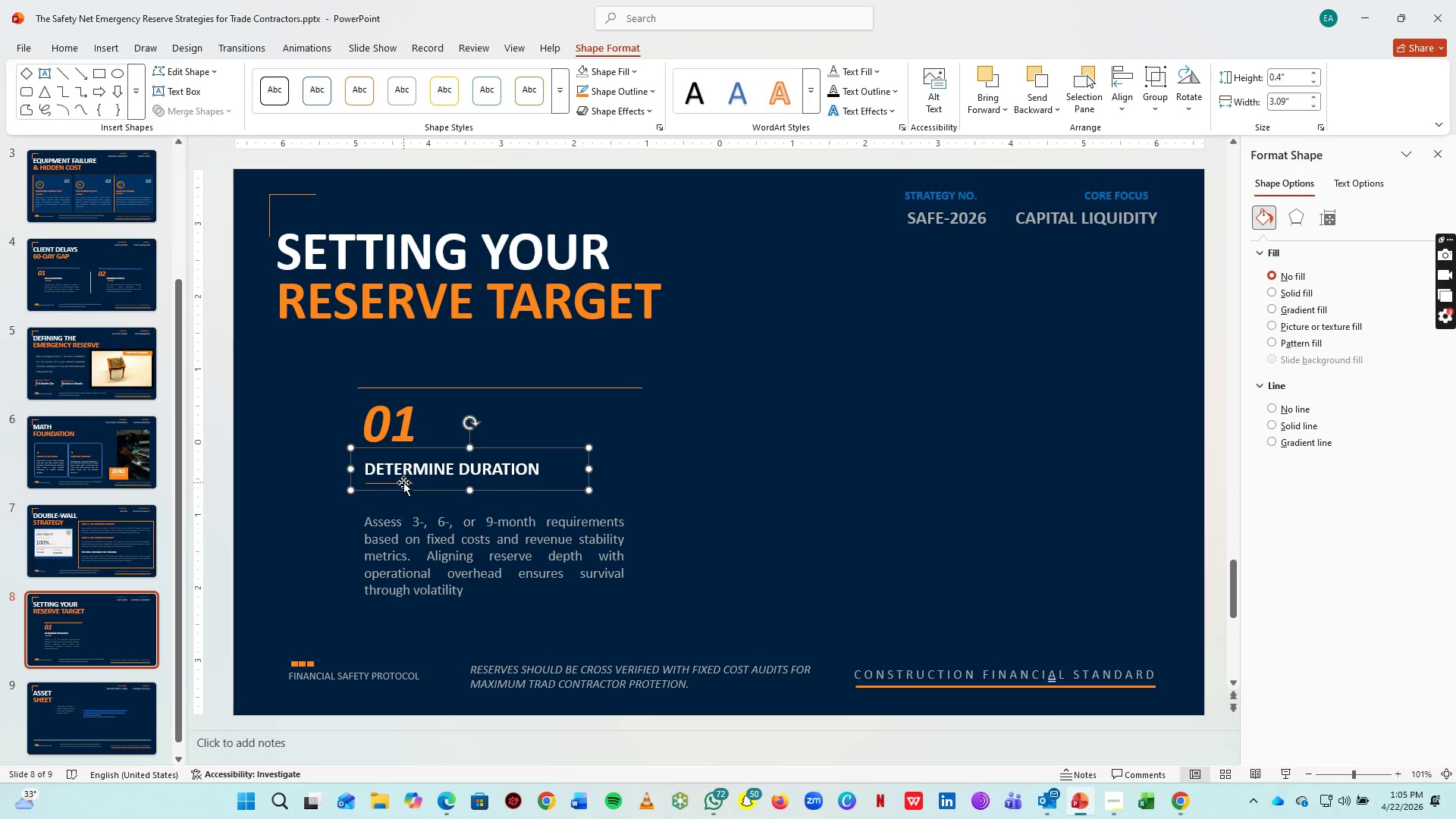 
left_click([403, 482])
 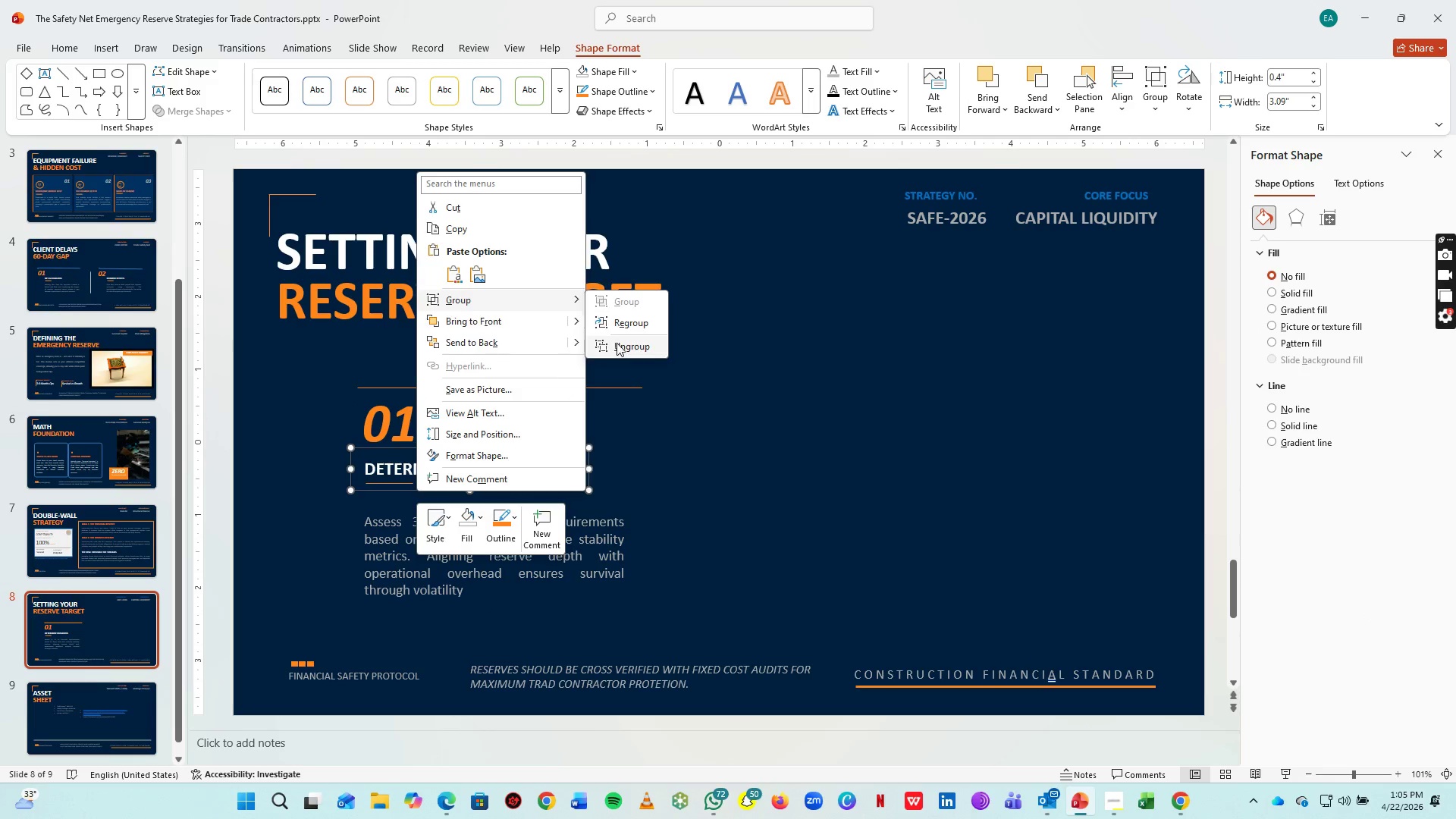 
left_click([416, 496])
 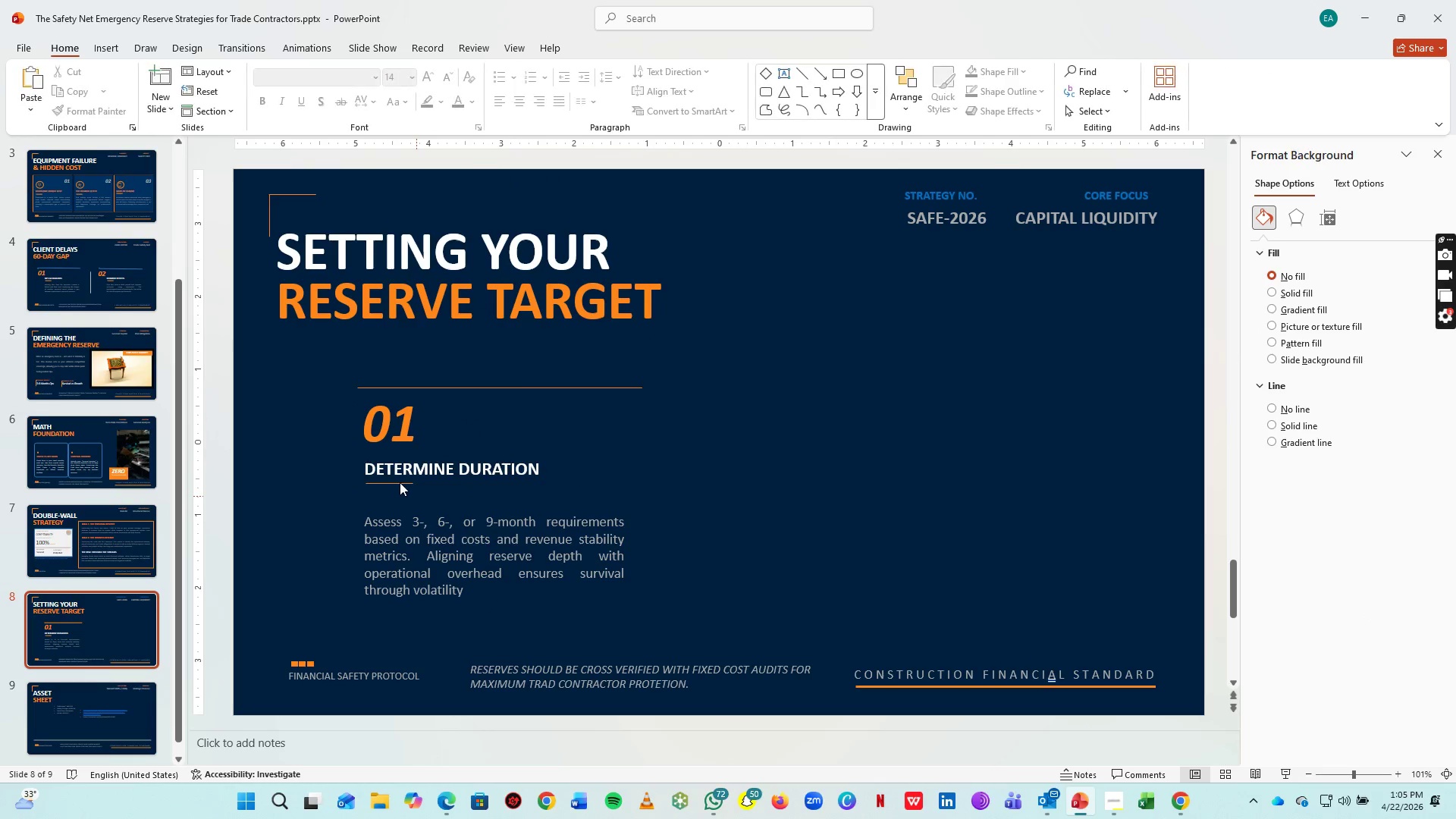 
left_click([400, 482])
 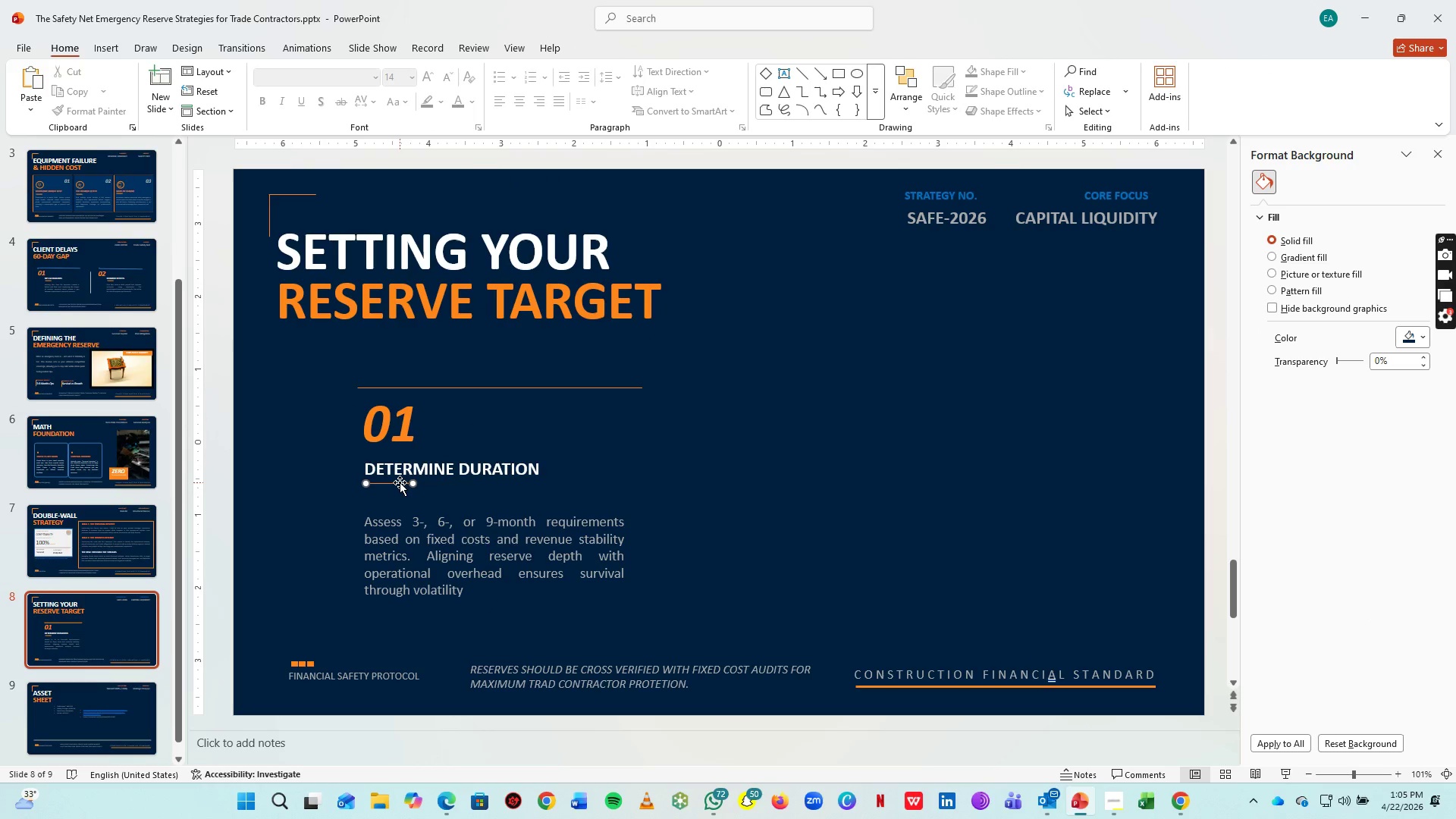 
left_click_drag(start_coordinate=[400, 482], to_coordinate=[398, 497])
 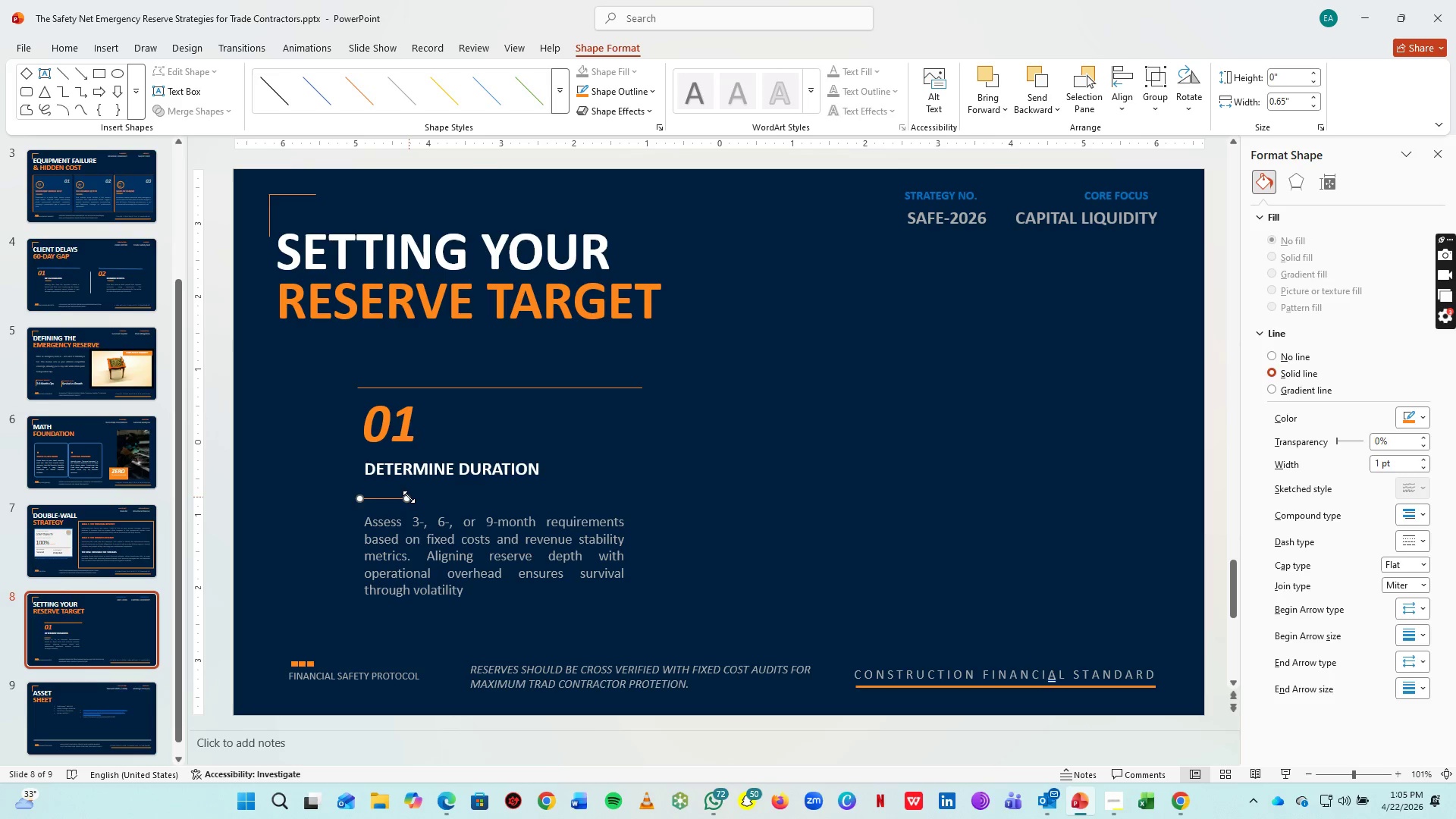 
left_click_drag(start_coordinate=[409, 497], to_coordinate=[620, 499])
 